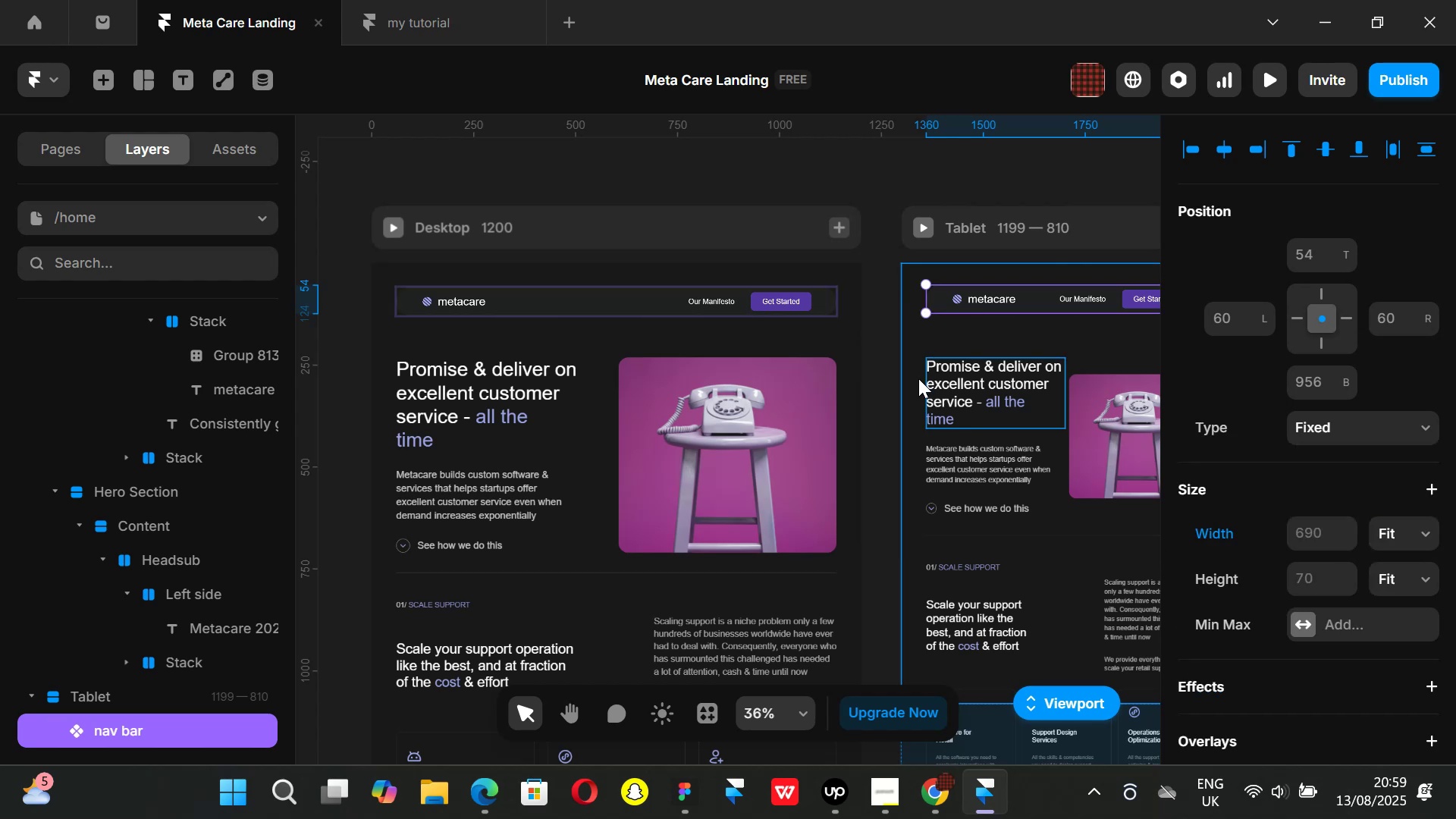 
hold_key(key=ShiftLeft, duration=0.87)
scroll: coordinate [886, 381], scroll_direction: down, amount: 8.0
 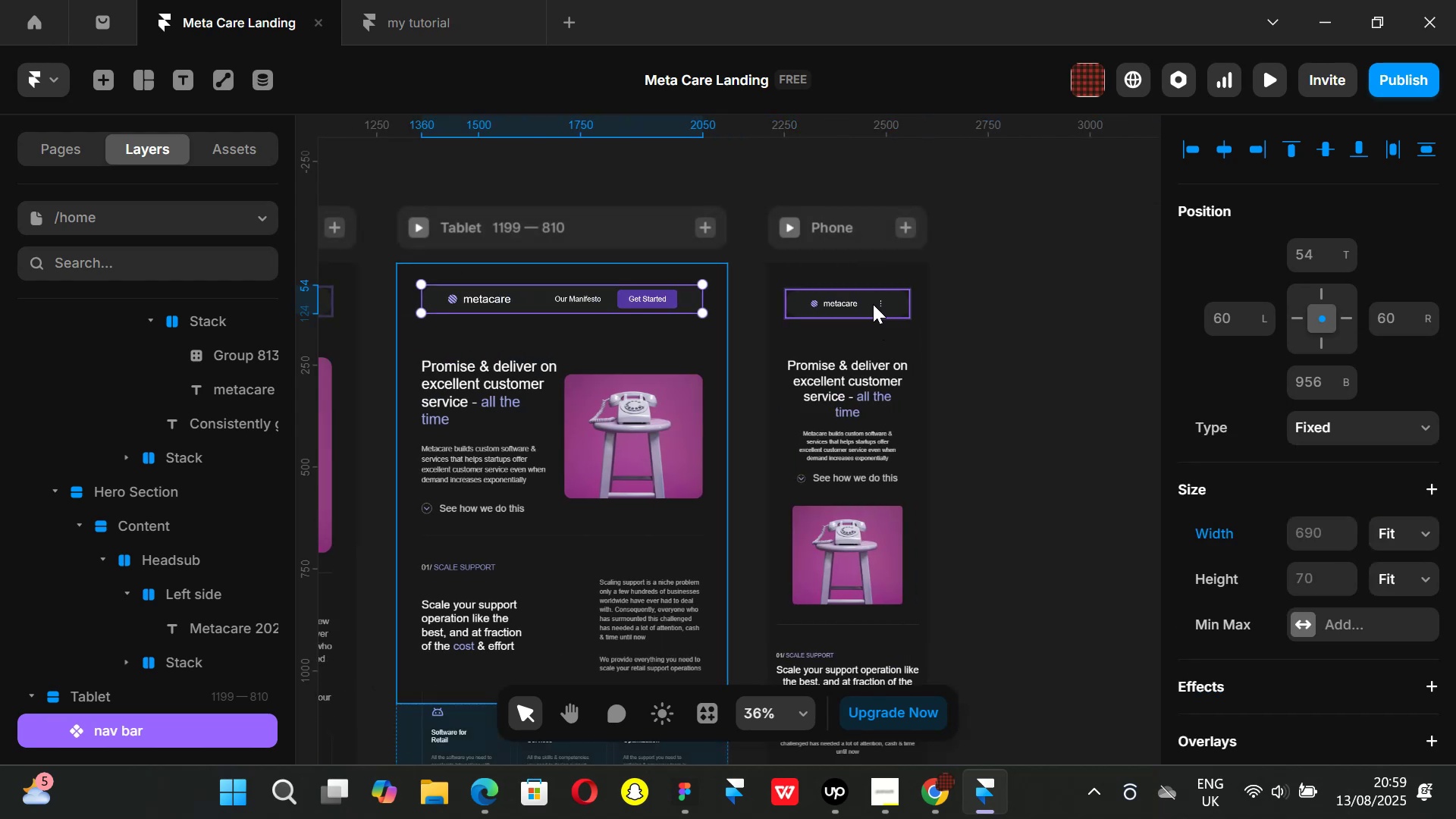 
left_click([873, 304])
 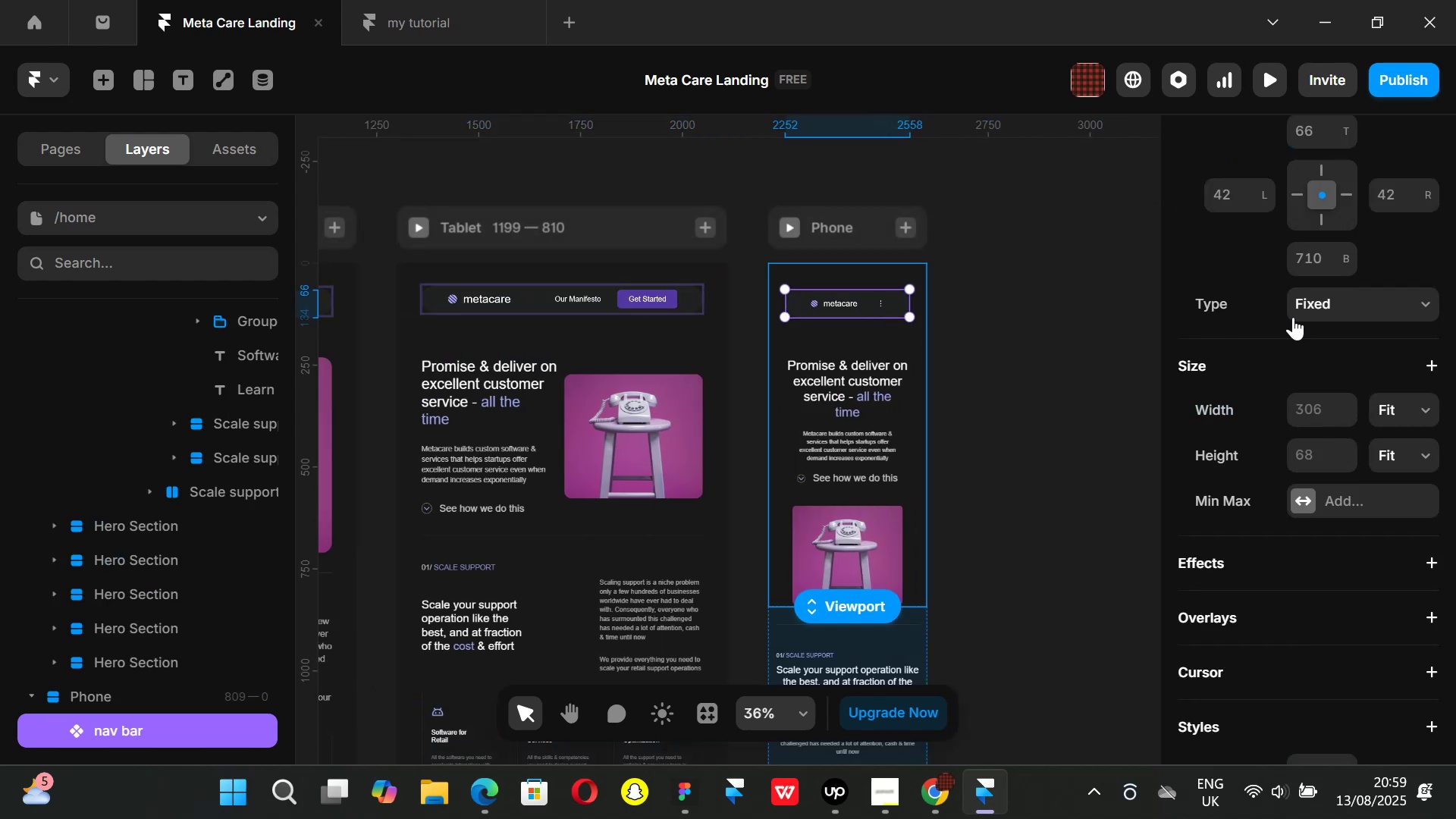 
scroll: coordinate [1282, 322], scroll_direction: up, amount: 5.0
 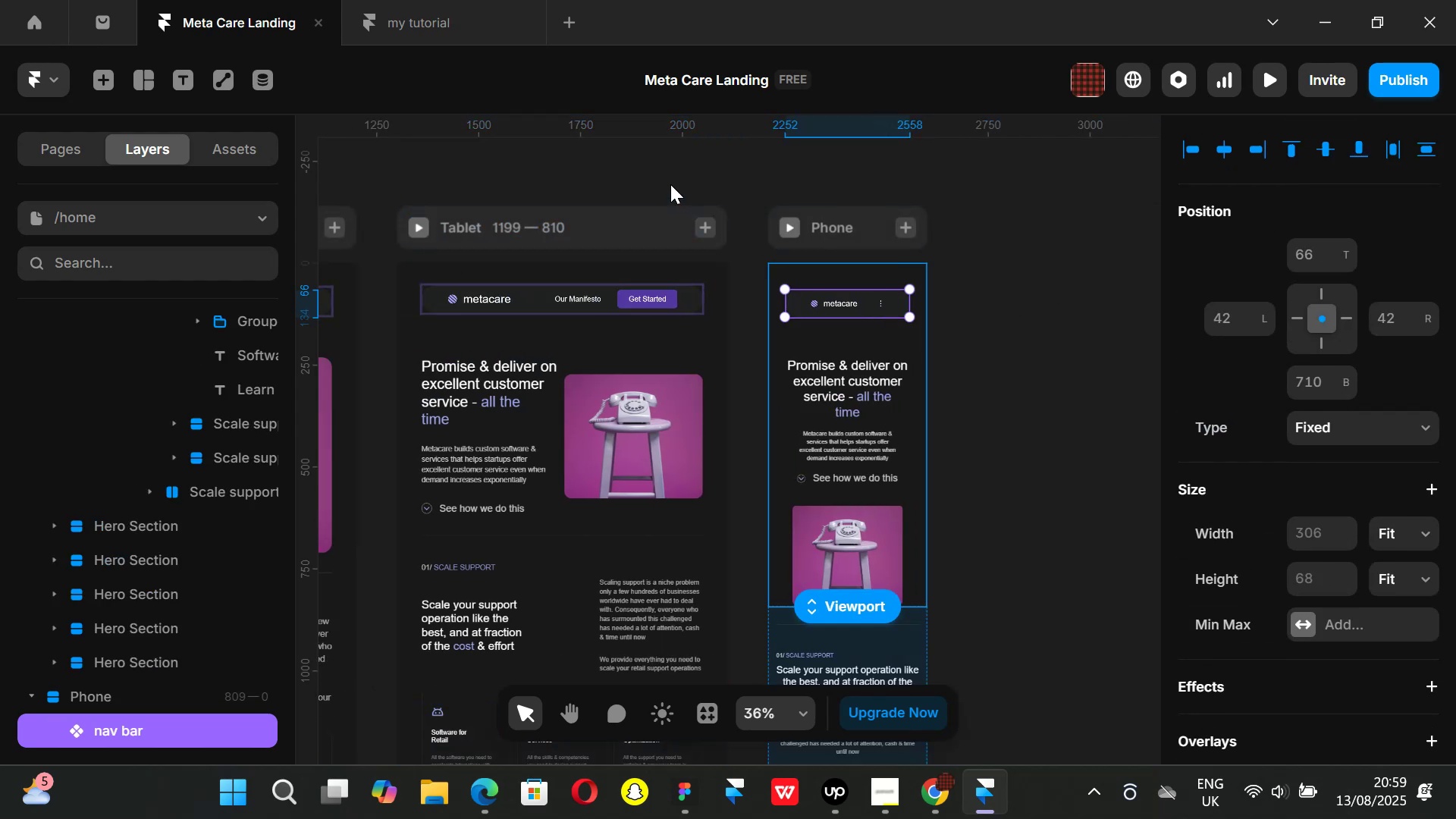 
left_click([670, 184])
 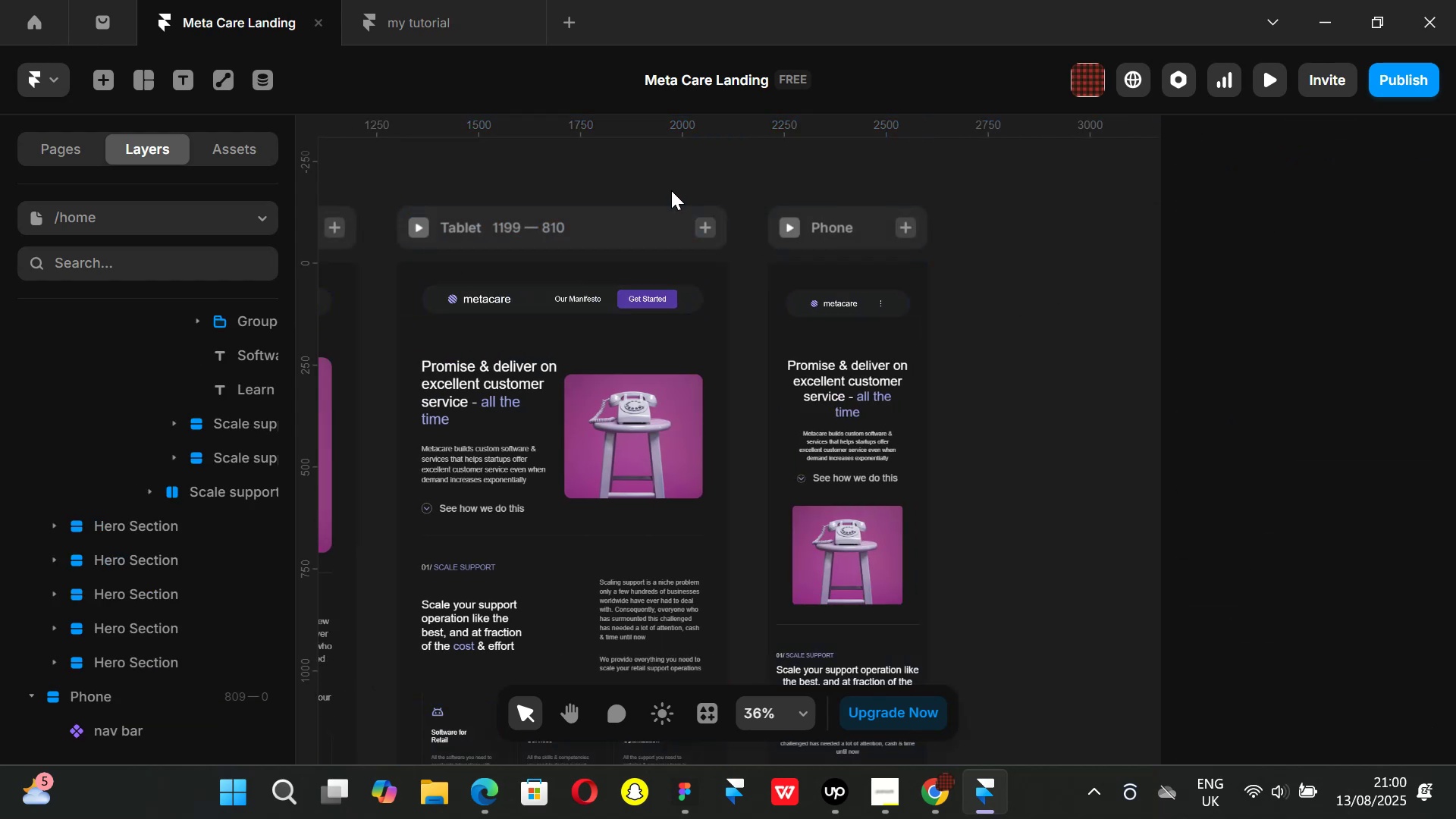 
hold_key(key=ShiftLeft, duration=1.51)
scroll: coordinate [676, 230], scroll_direction: up, amount: 1.0
 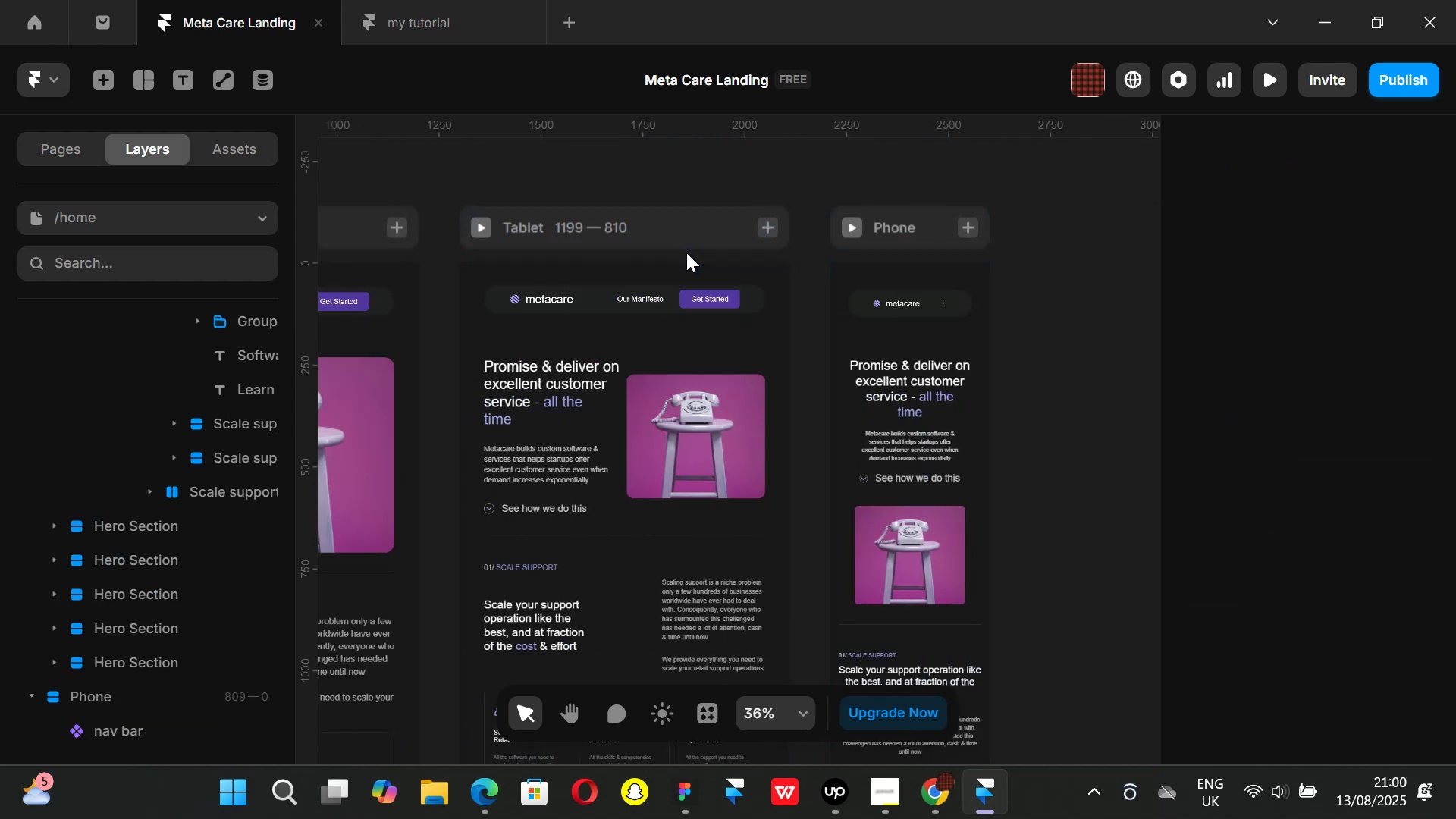 
hold_key(key=ShiftLeft, duration=1.51)
scroll: coordinate [585, 312], scroll_direction: up, amount: 2.0
 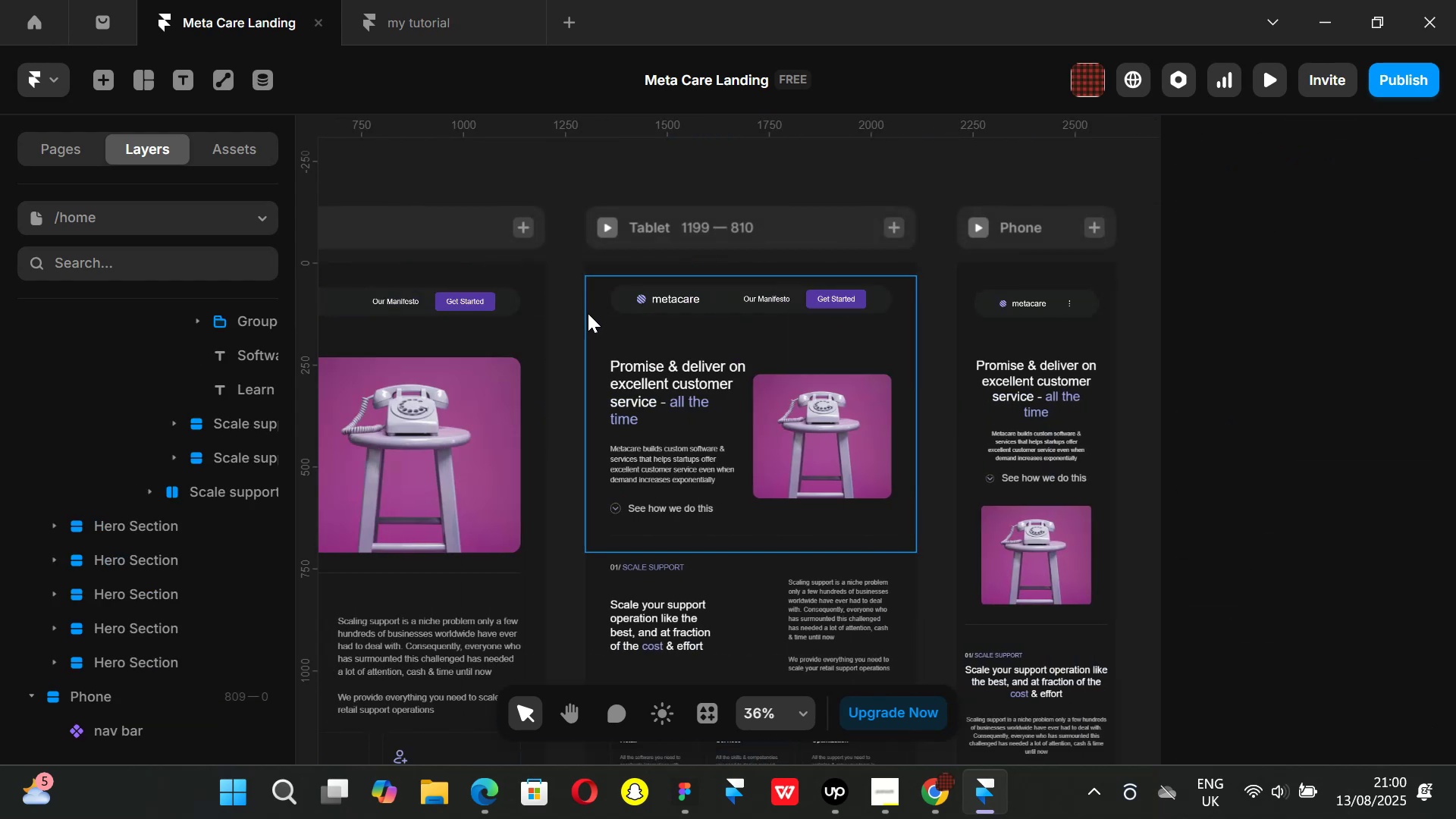 
hold_key(key=ShiftLeft, duration=1.51)
 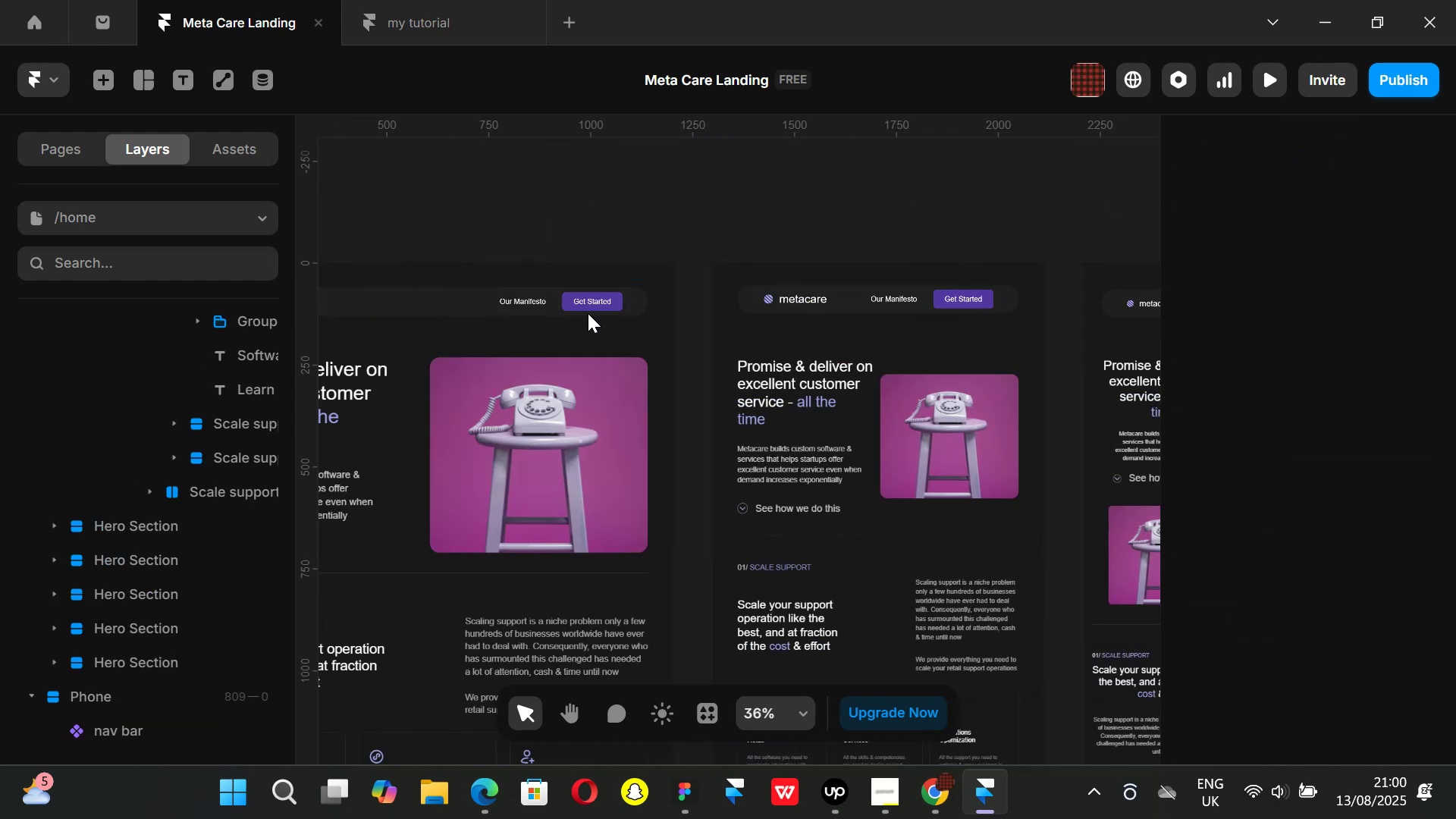 
hold_key(key=ShiftLeft, duration=1.19)
scroll: coordinate [588, 313], scroll_direction: up, amount: 6.0
 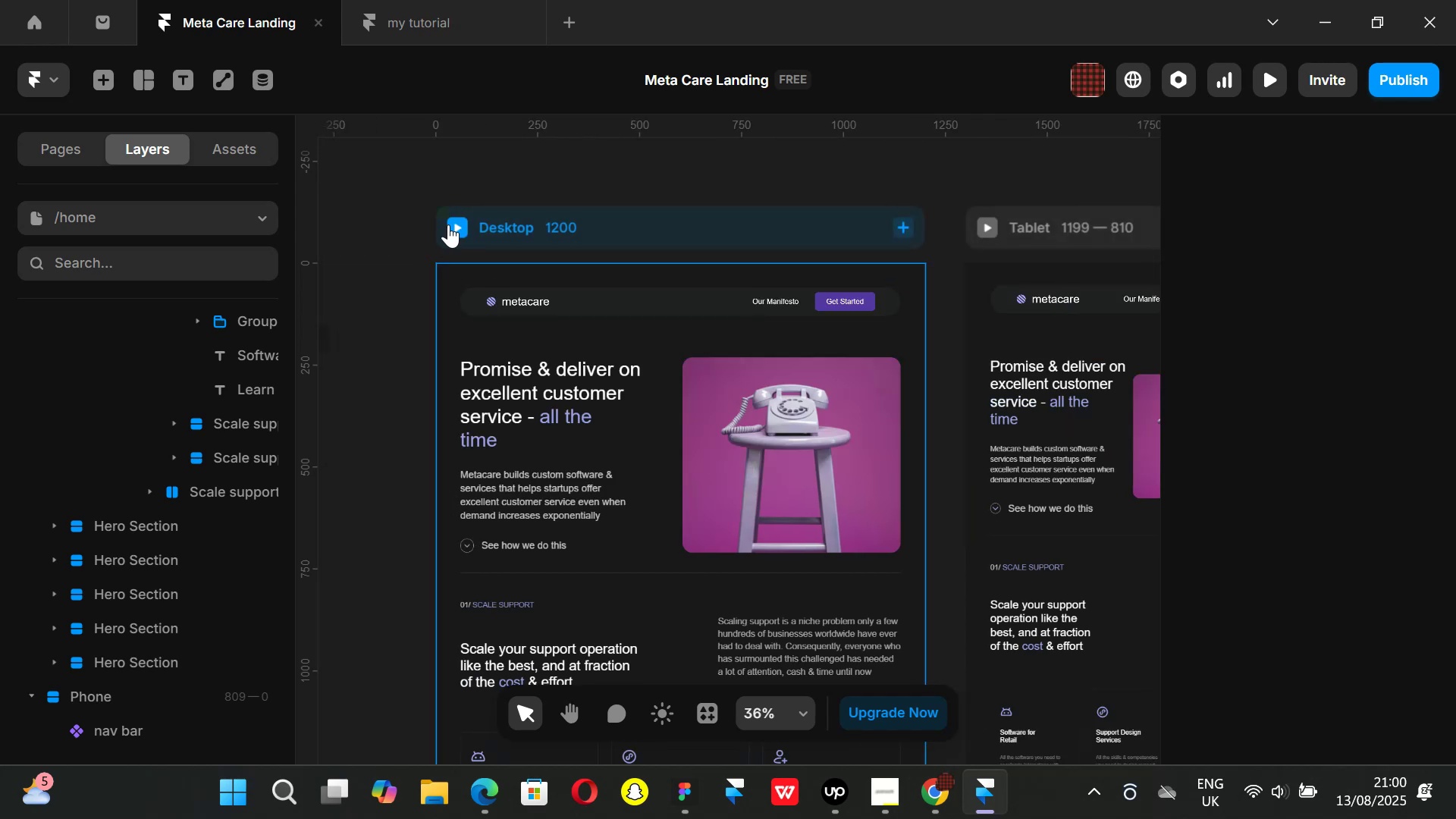 
left_click([451, 222])
 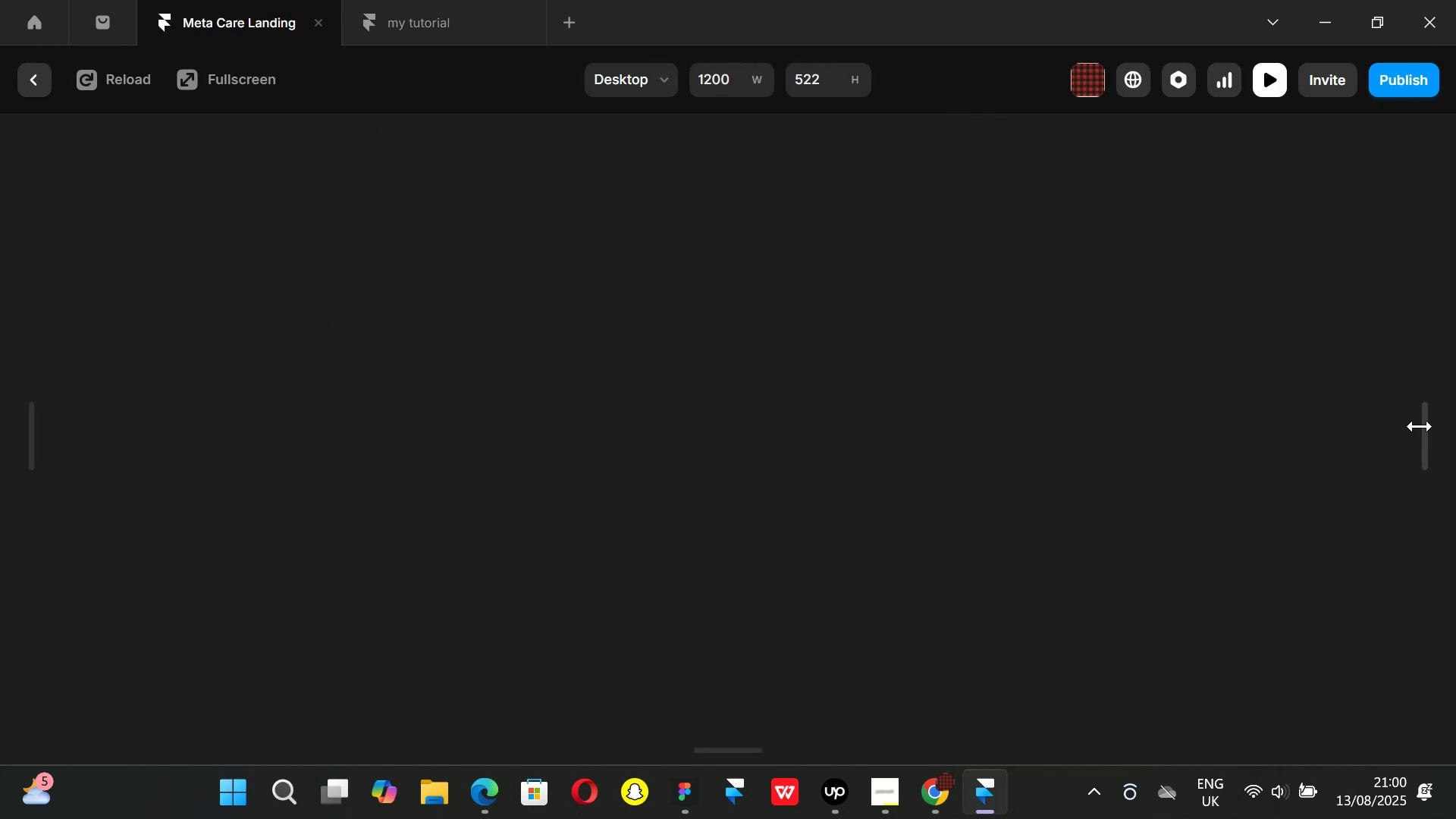 
left_click_drag(start_coordinate=[1422, 429], to_coordinate=[843, 460])
 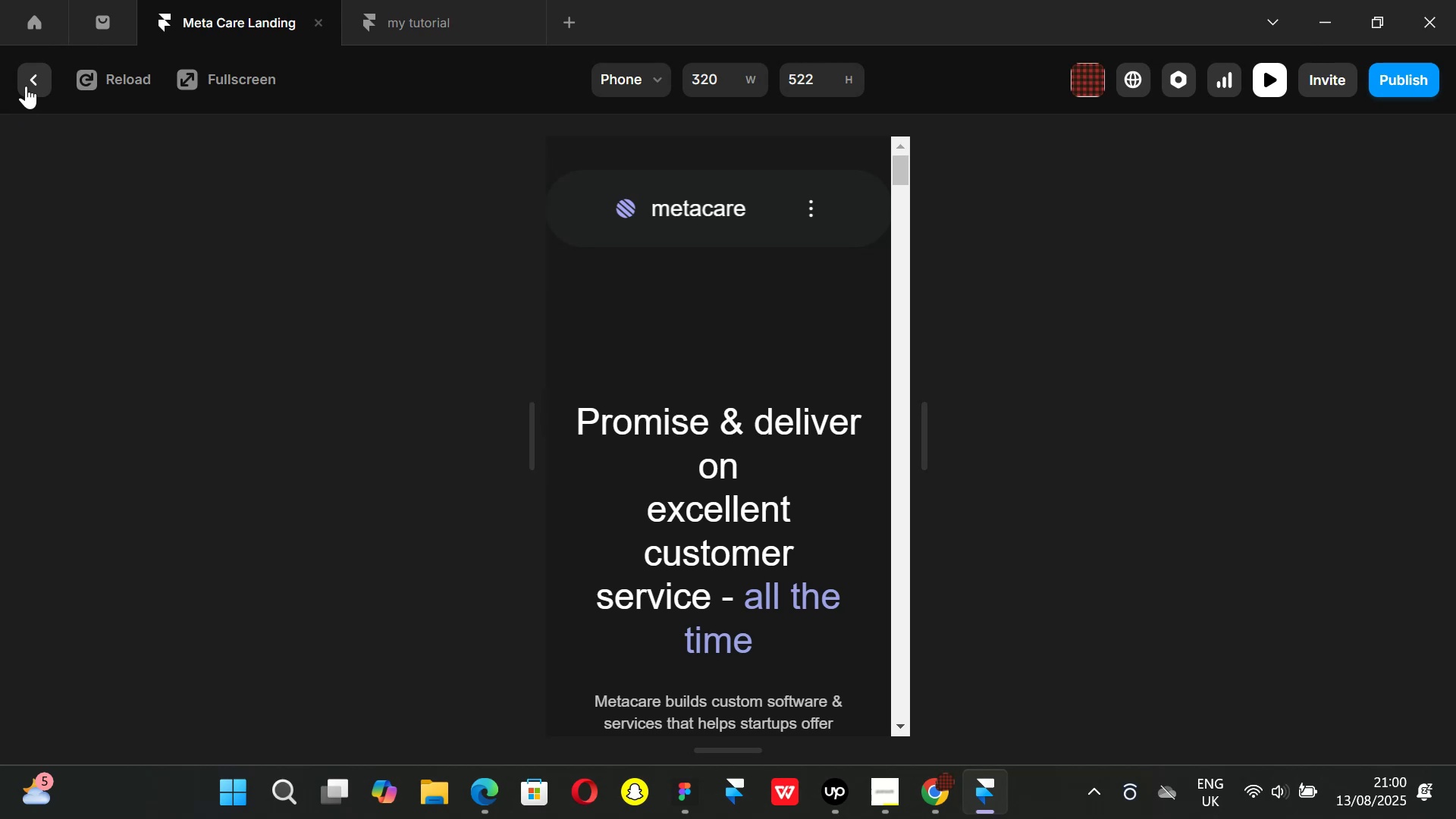 
left_click([26, 86])
 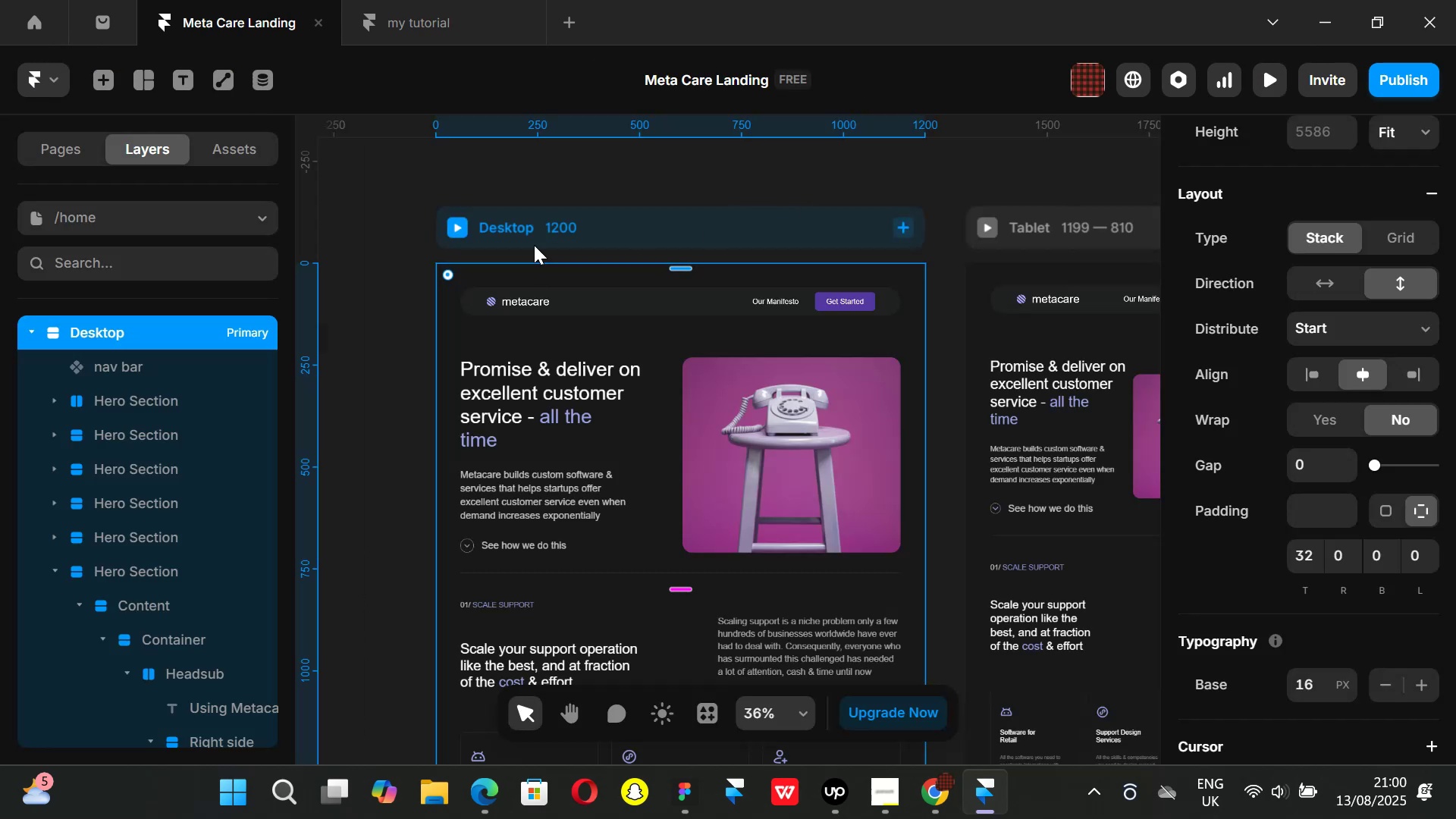 
hold_key(key=ShiftLeft, duration=0.9)
scroll: coordinate [620, 197], scroll_direction: down, amount: 12.0
 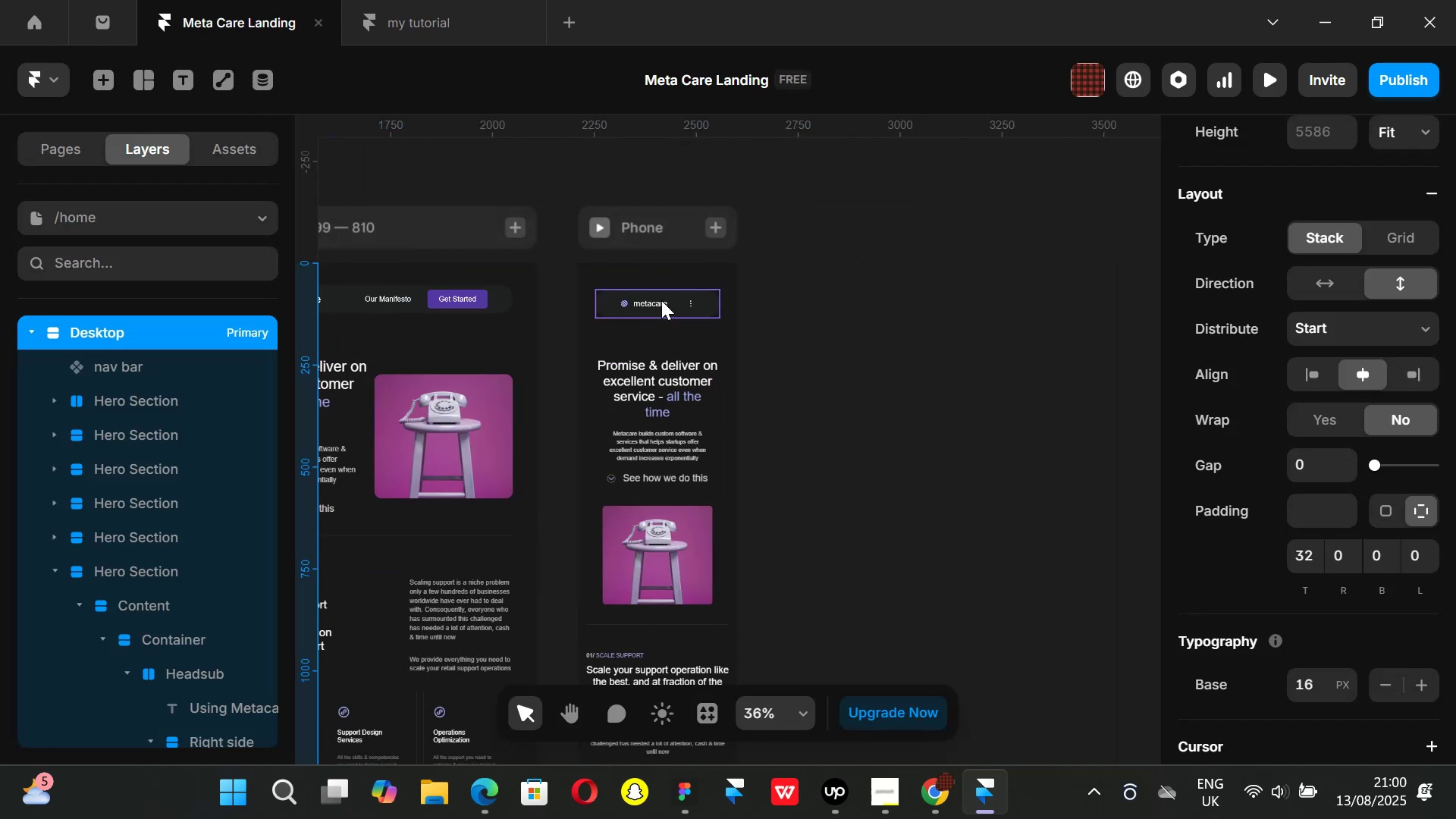 
left_click([661, 300])
 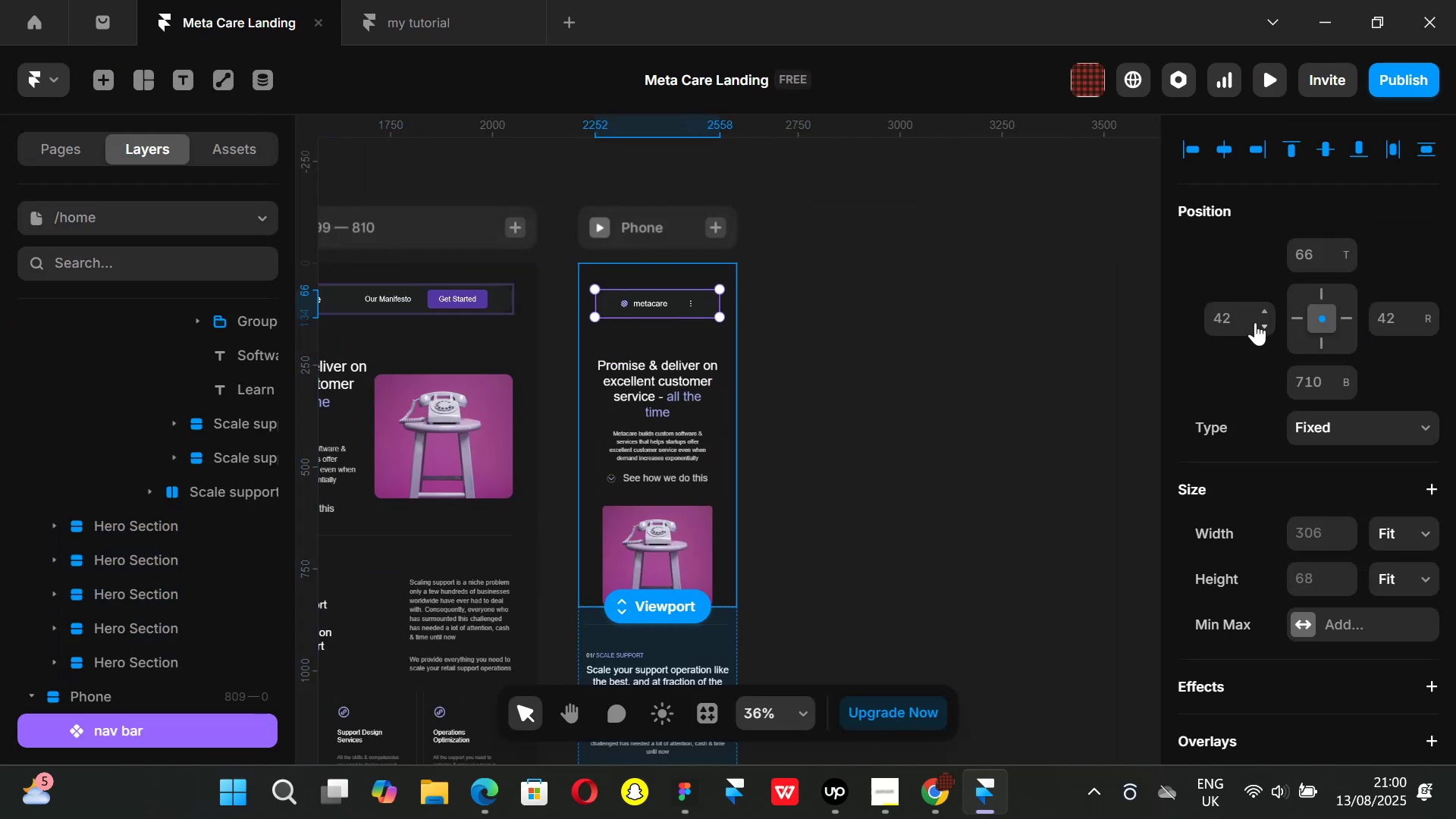 
left_click([1244, 320])
 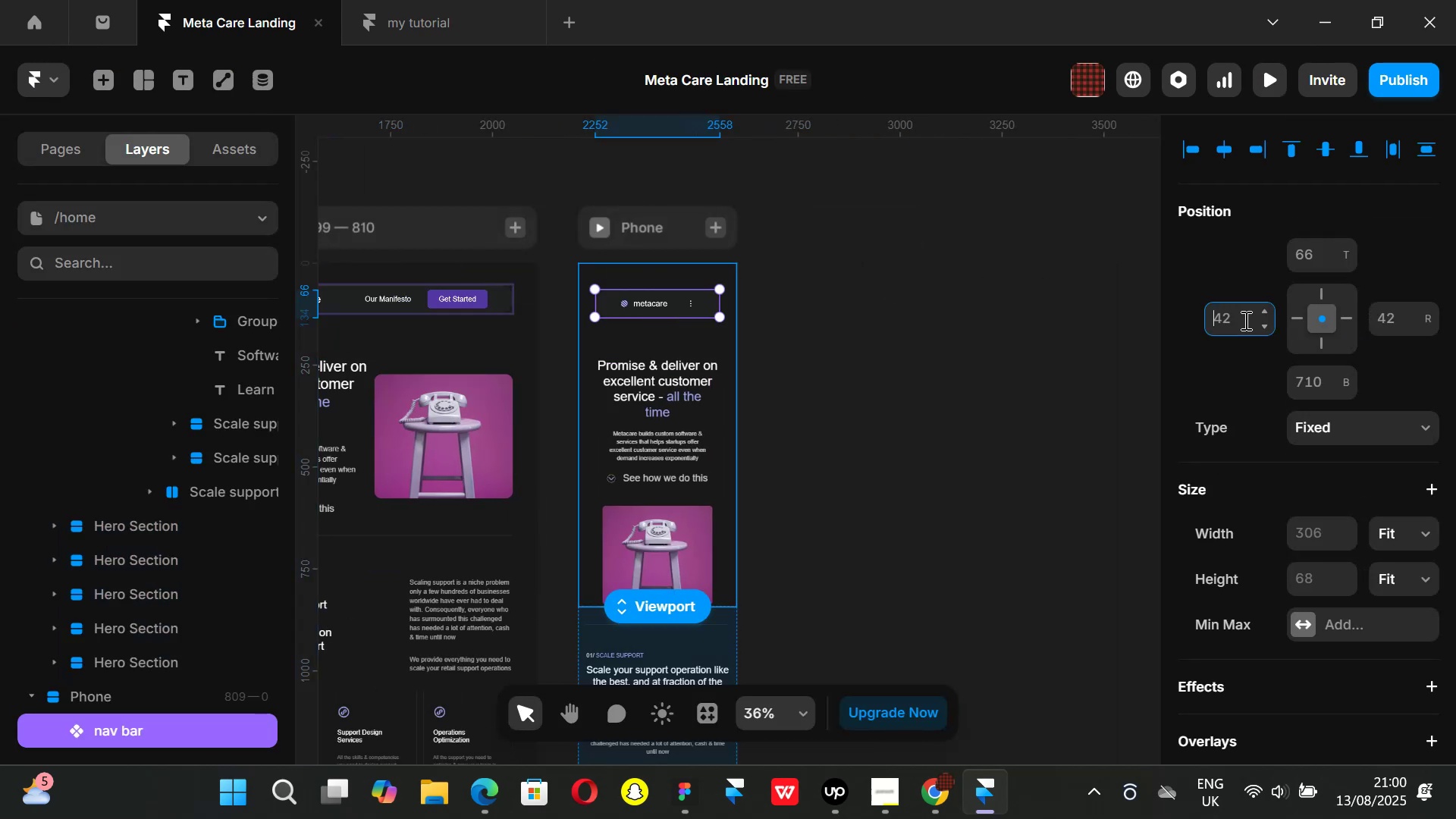 
type(60)
 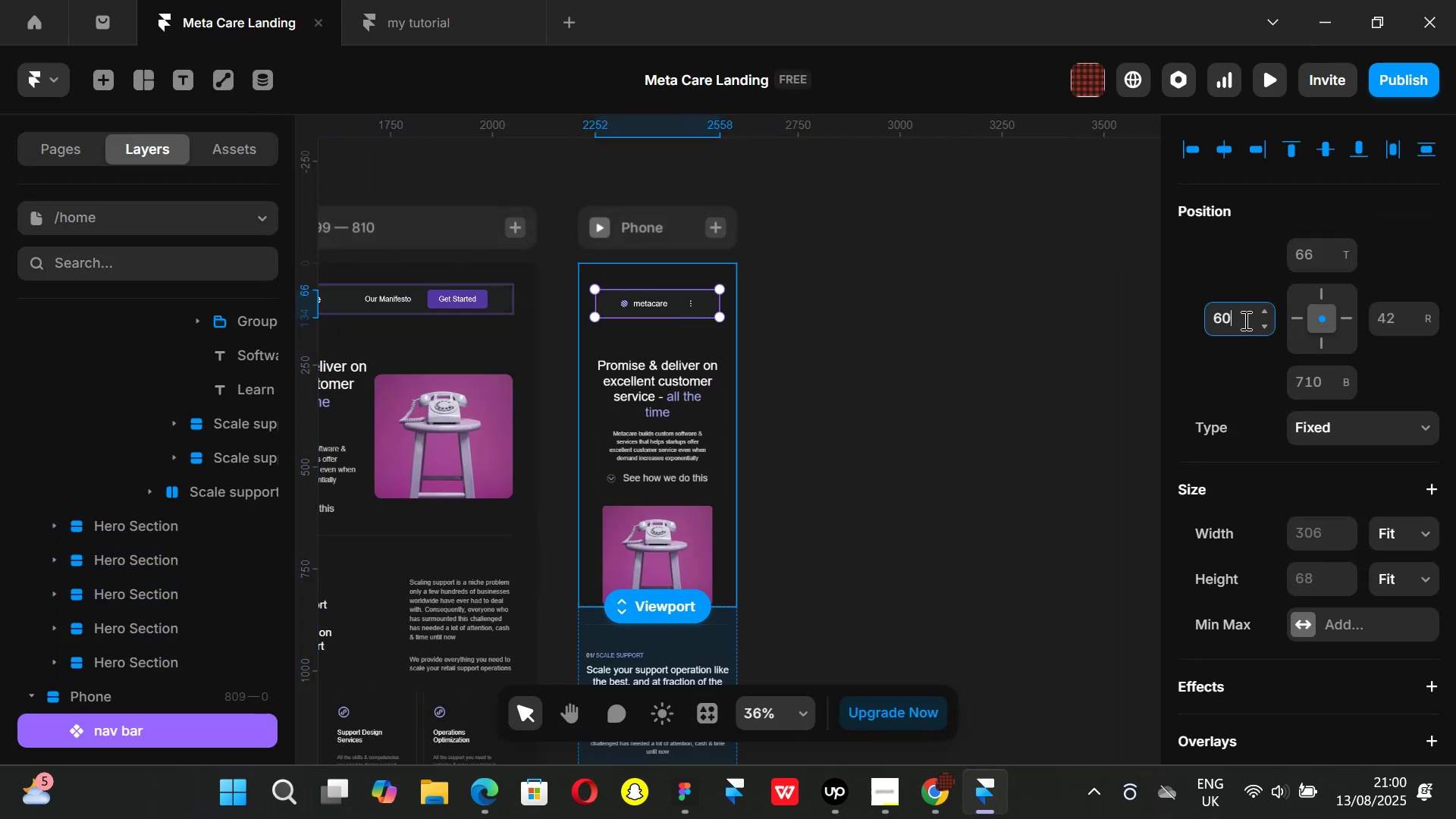 
key(Enter)
 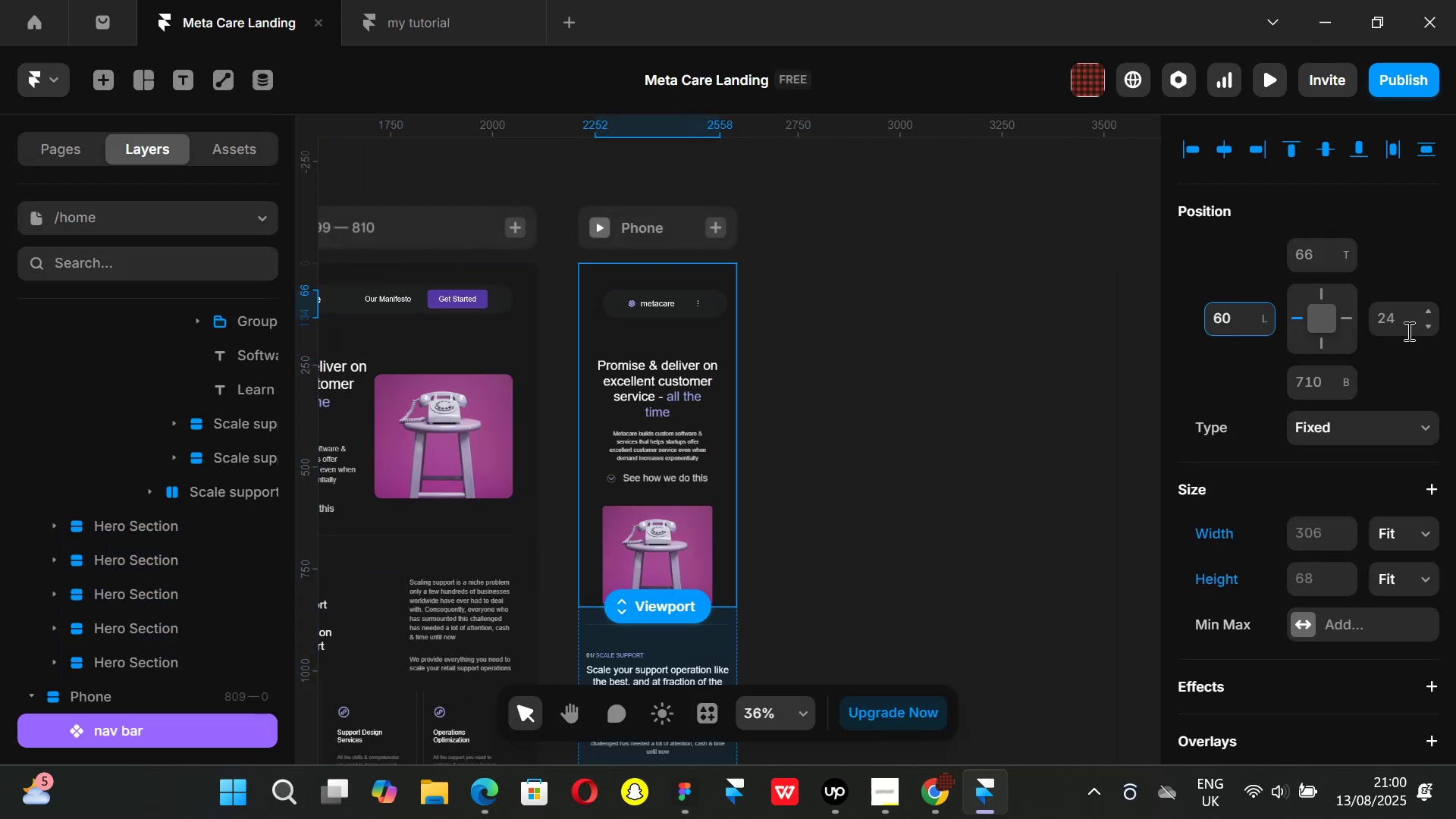 
left_click([1410, 327])
 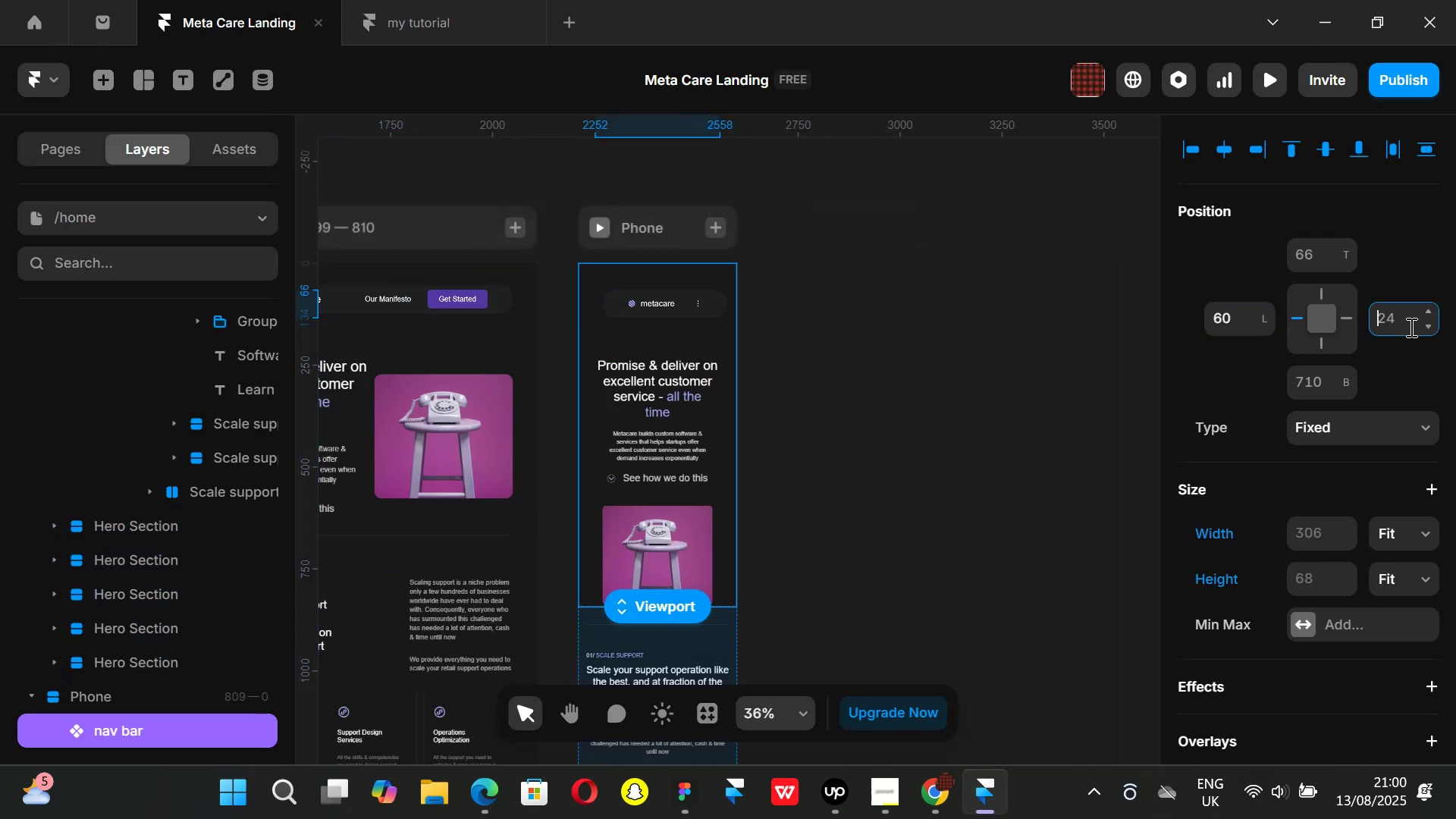 
type(60)
 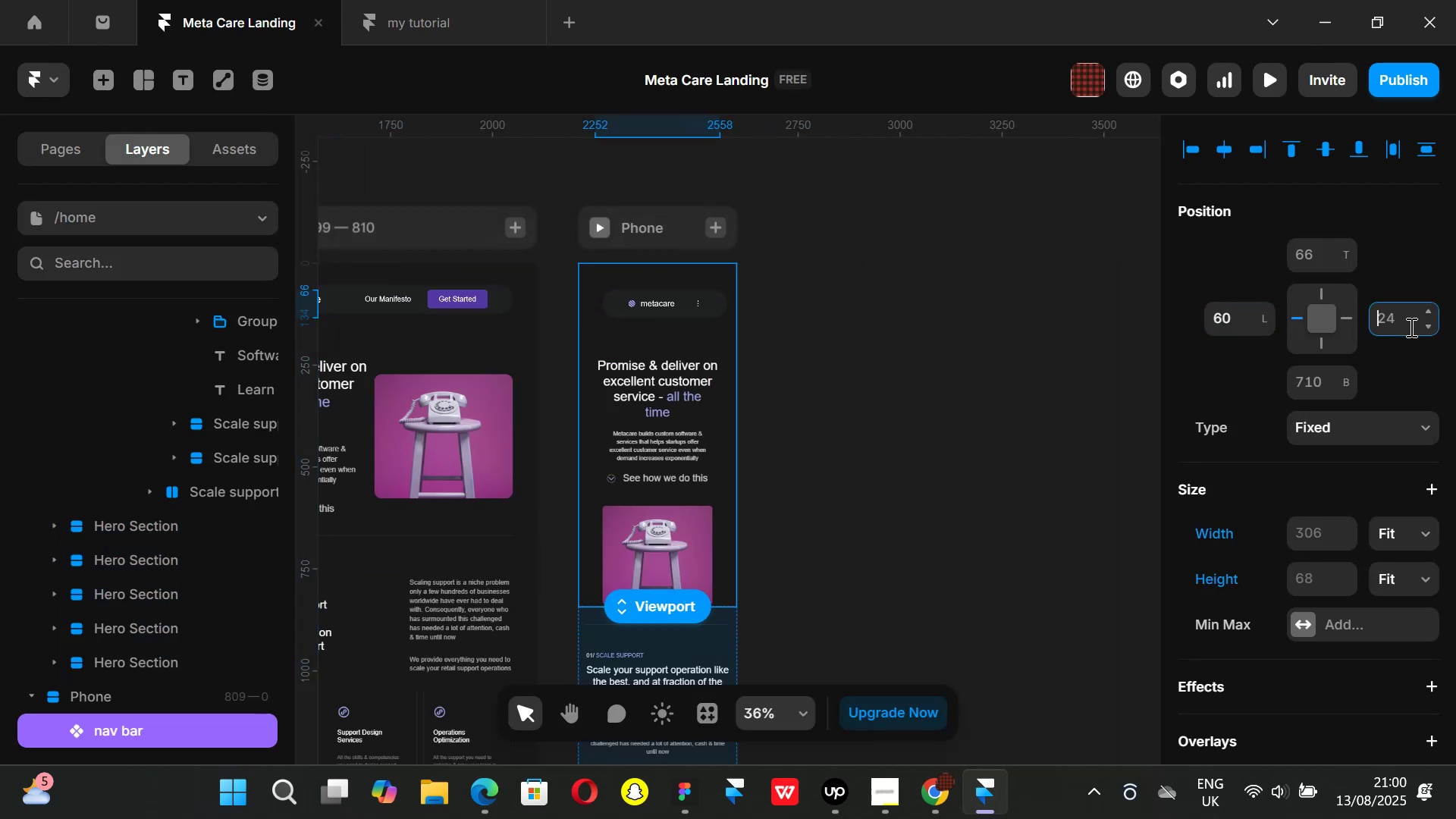 
key(Enter)
 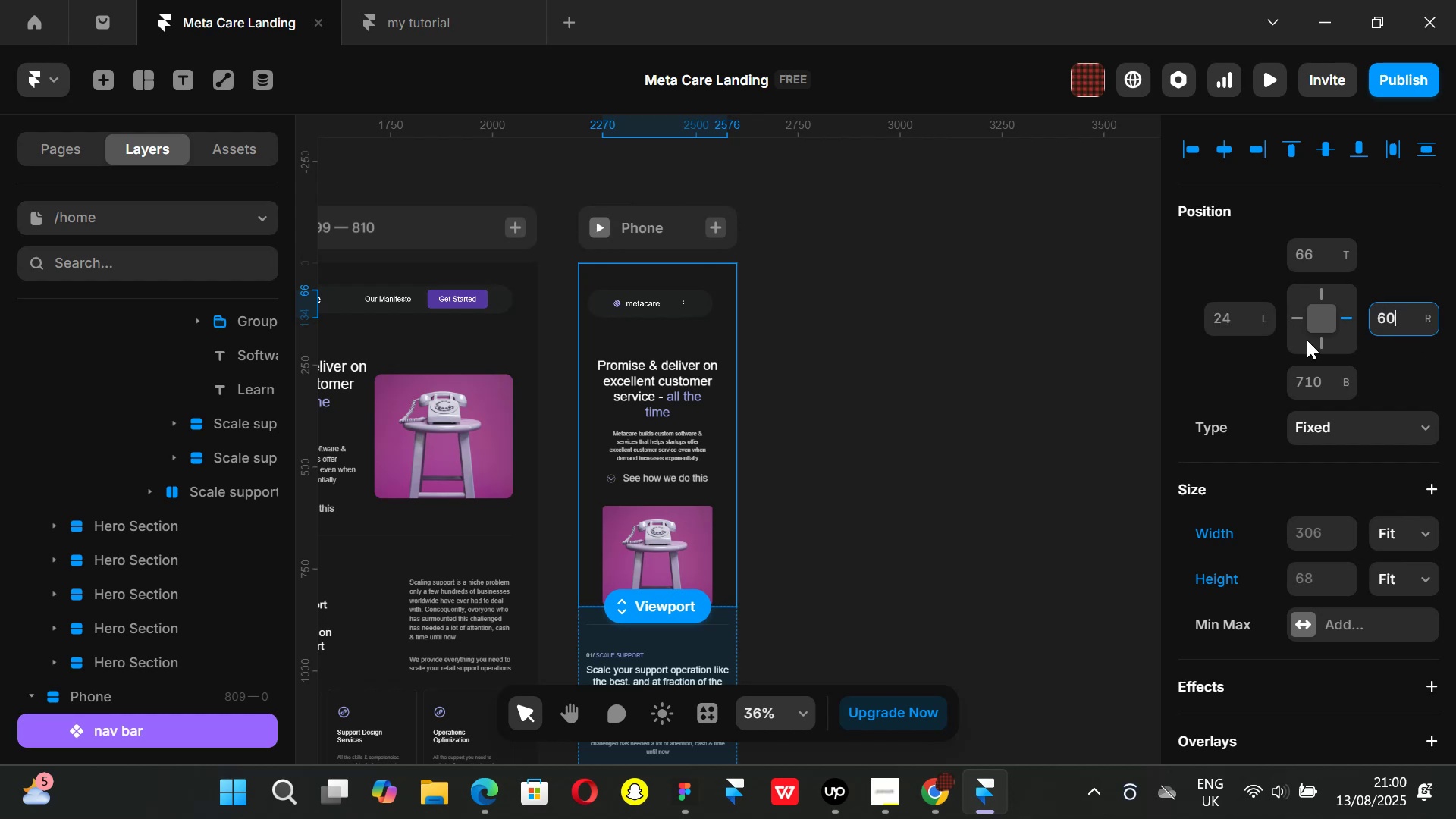 
left_click([1244, 325])
 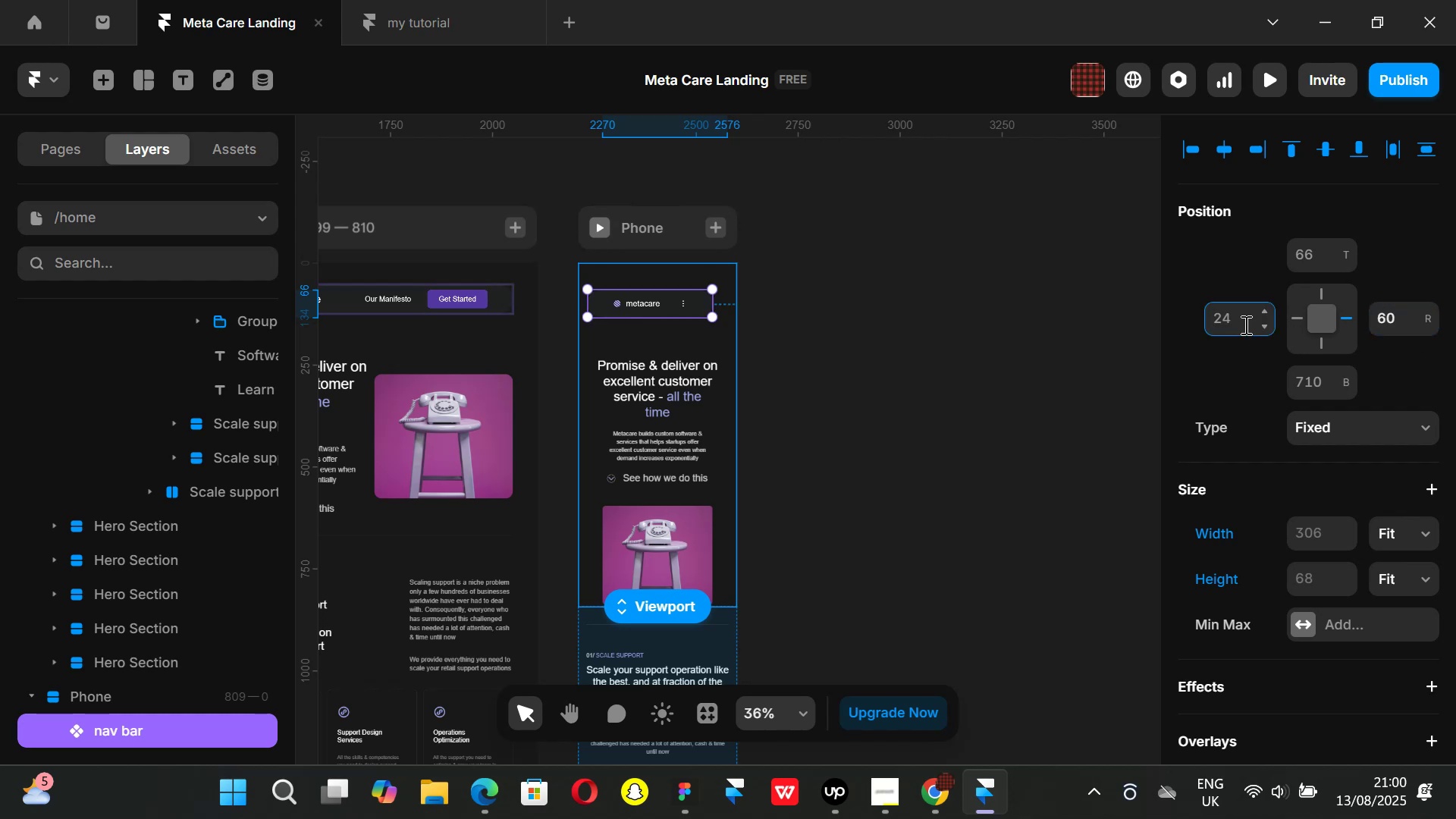 
type(20)
 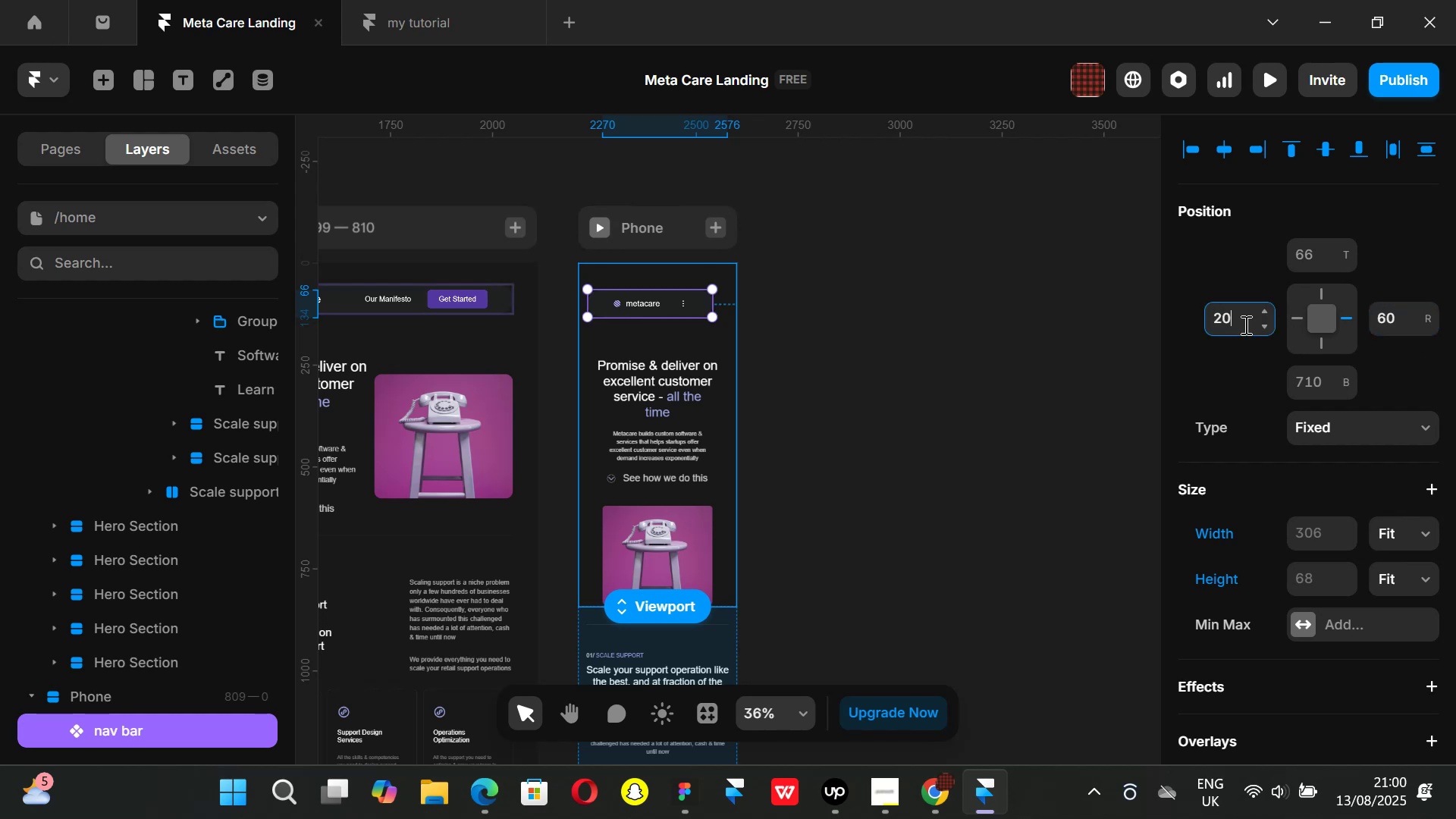 
key(Enter)
 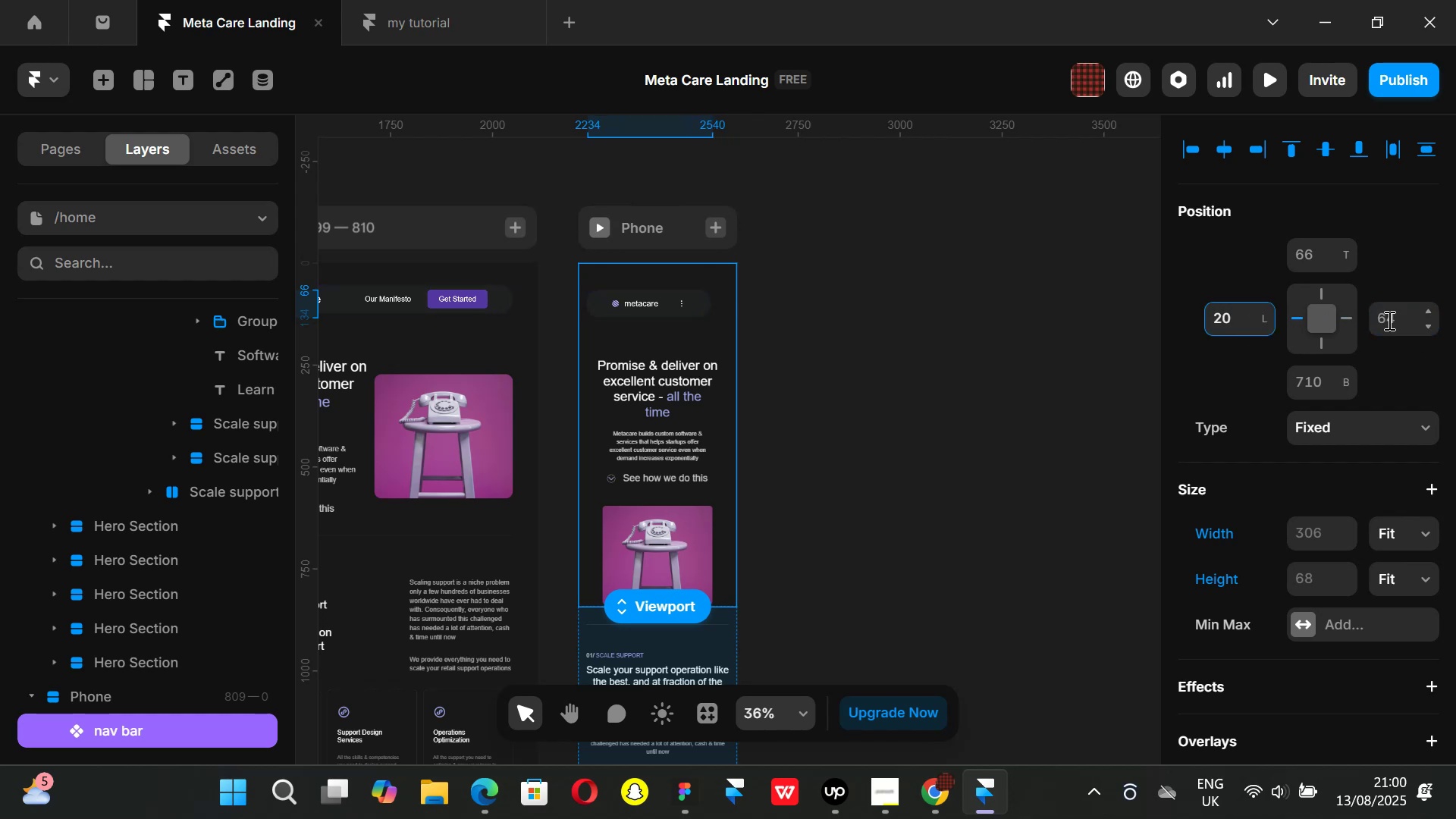 
left_click([1394, 320])
 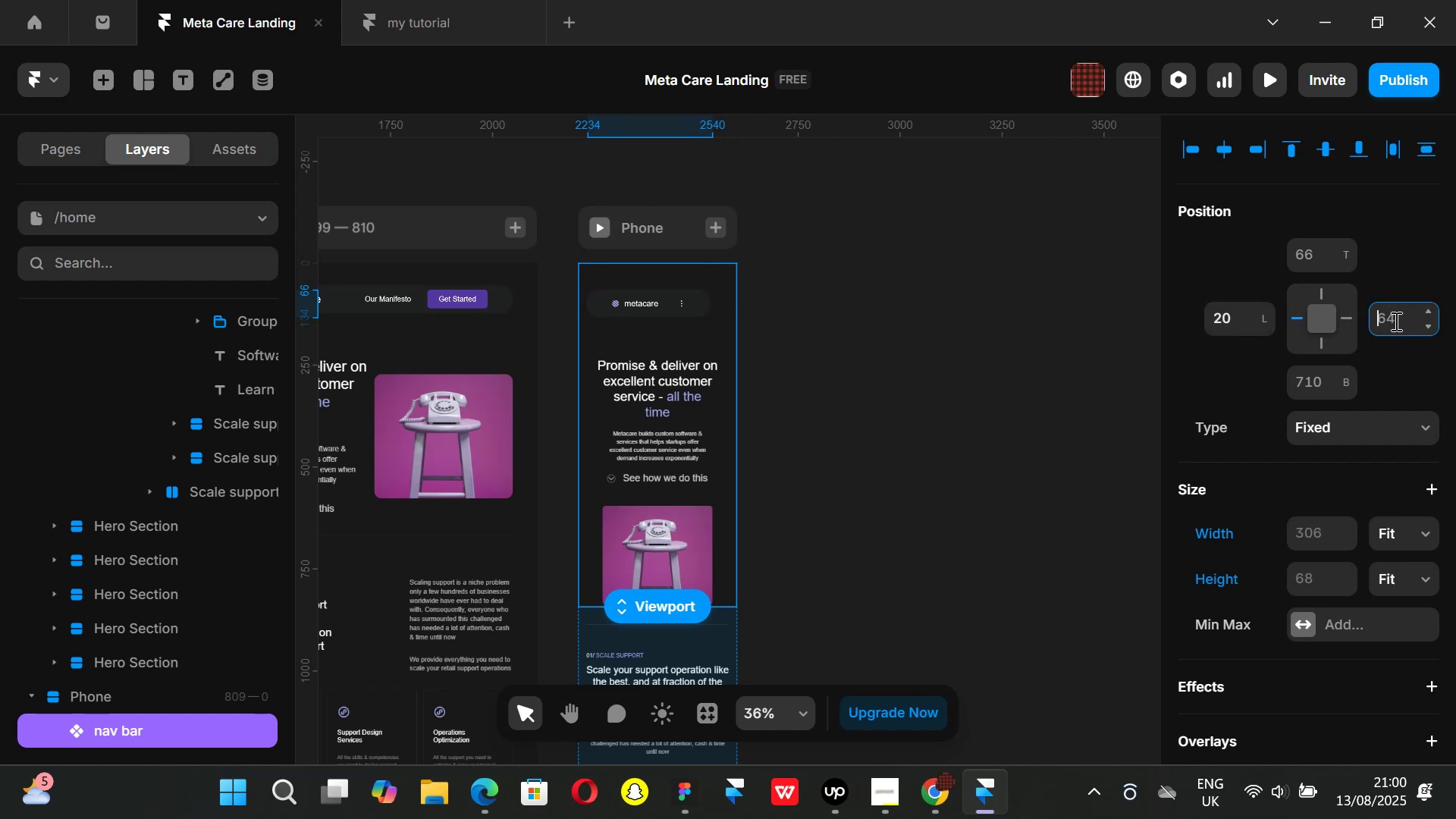 
type(20)
 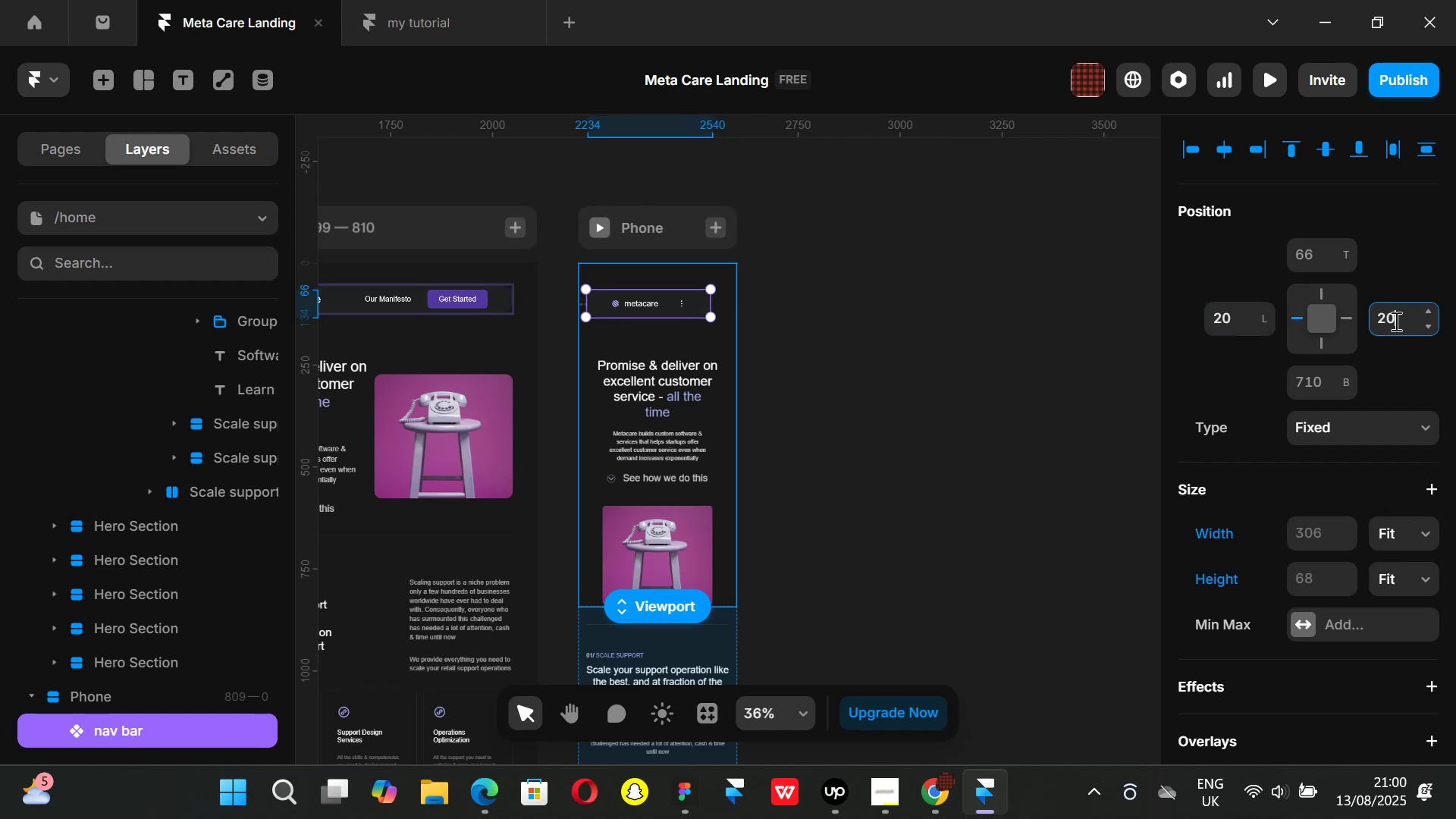 
key(Enter)
 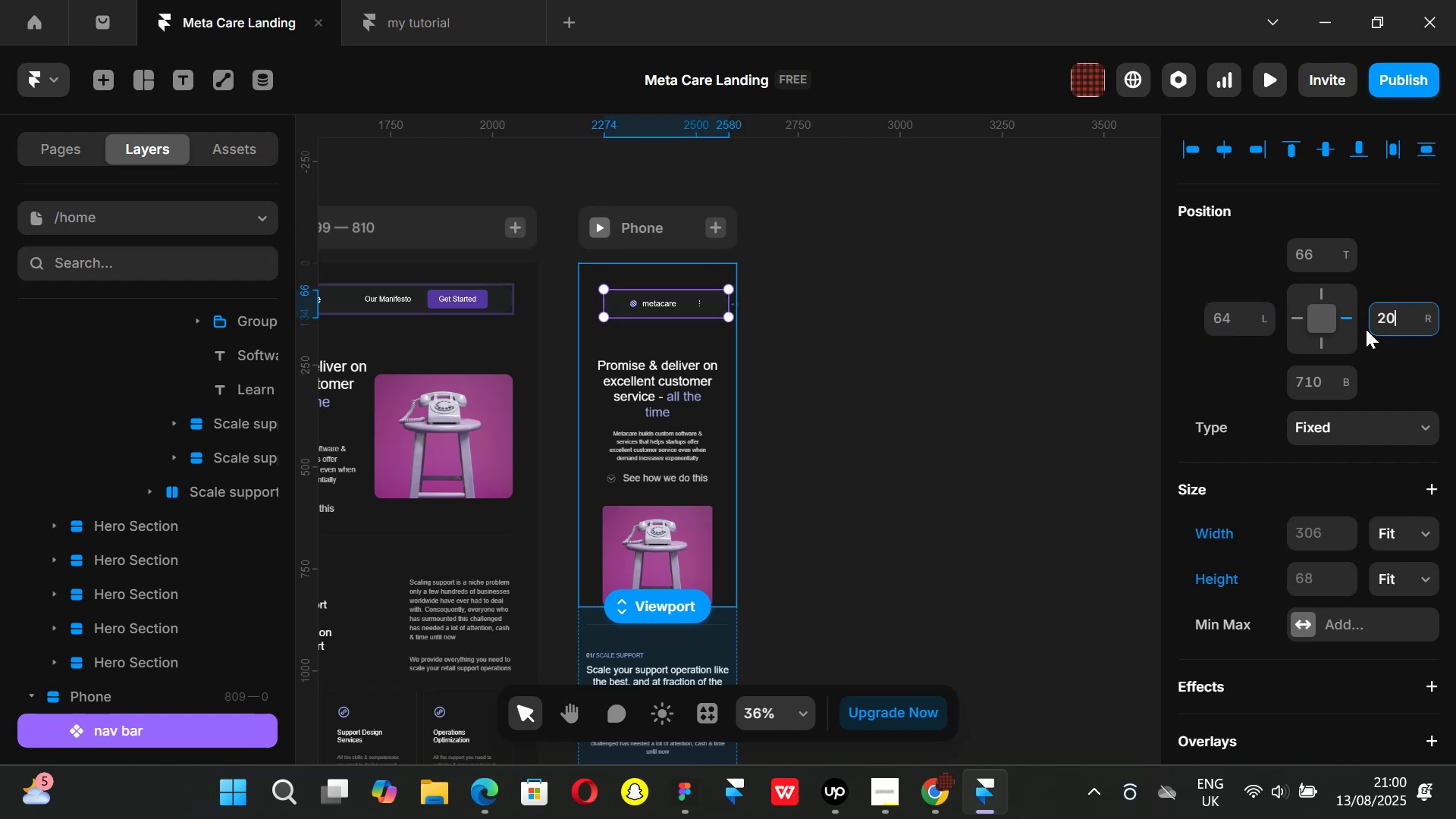 
double_click([1329, 320])
 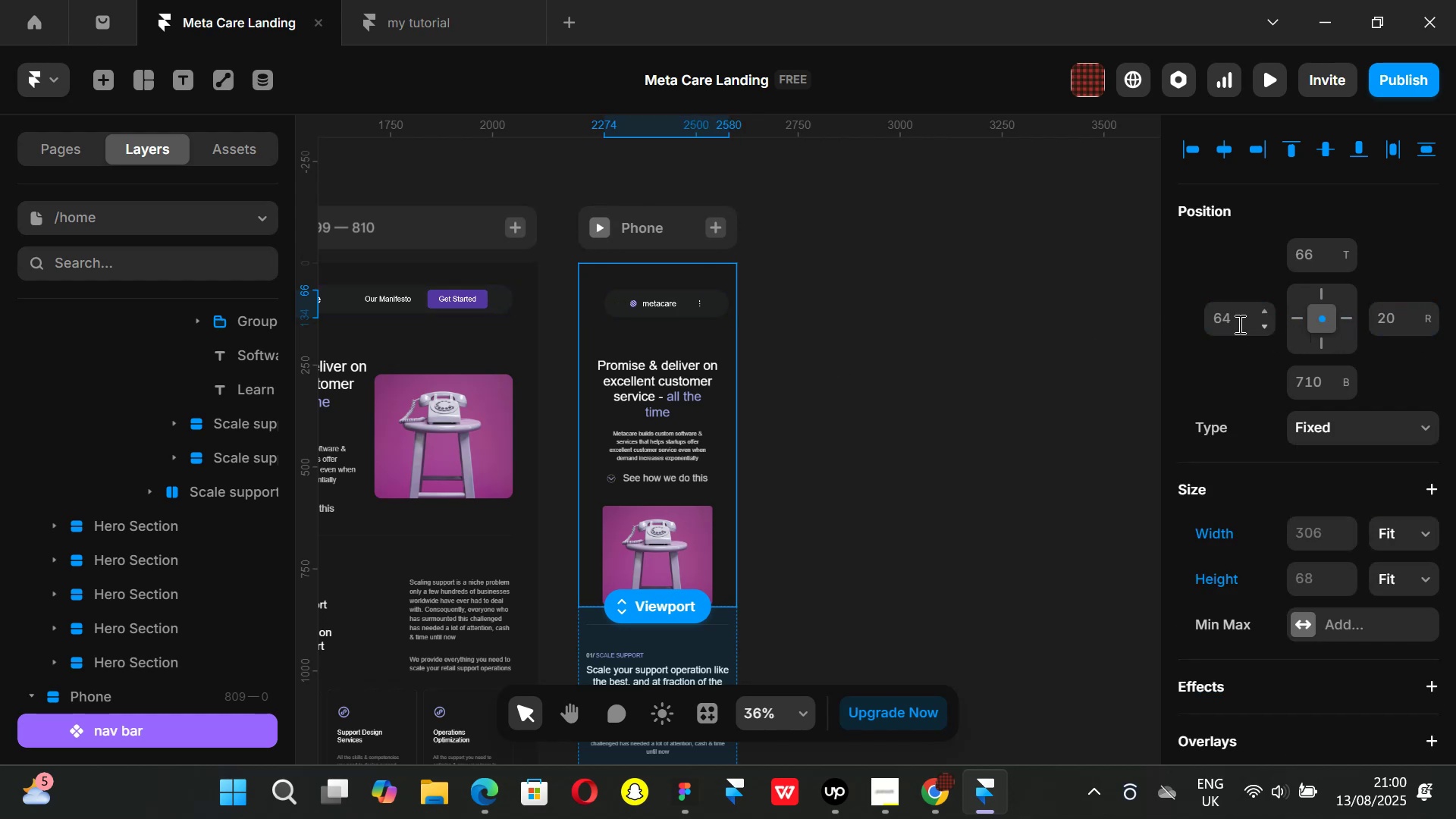 
left_click([1238, 323])
 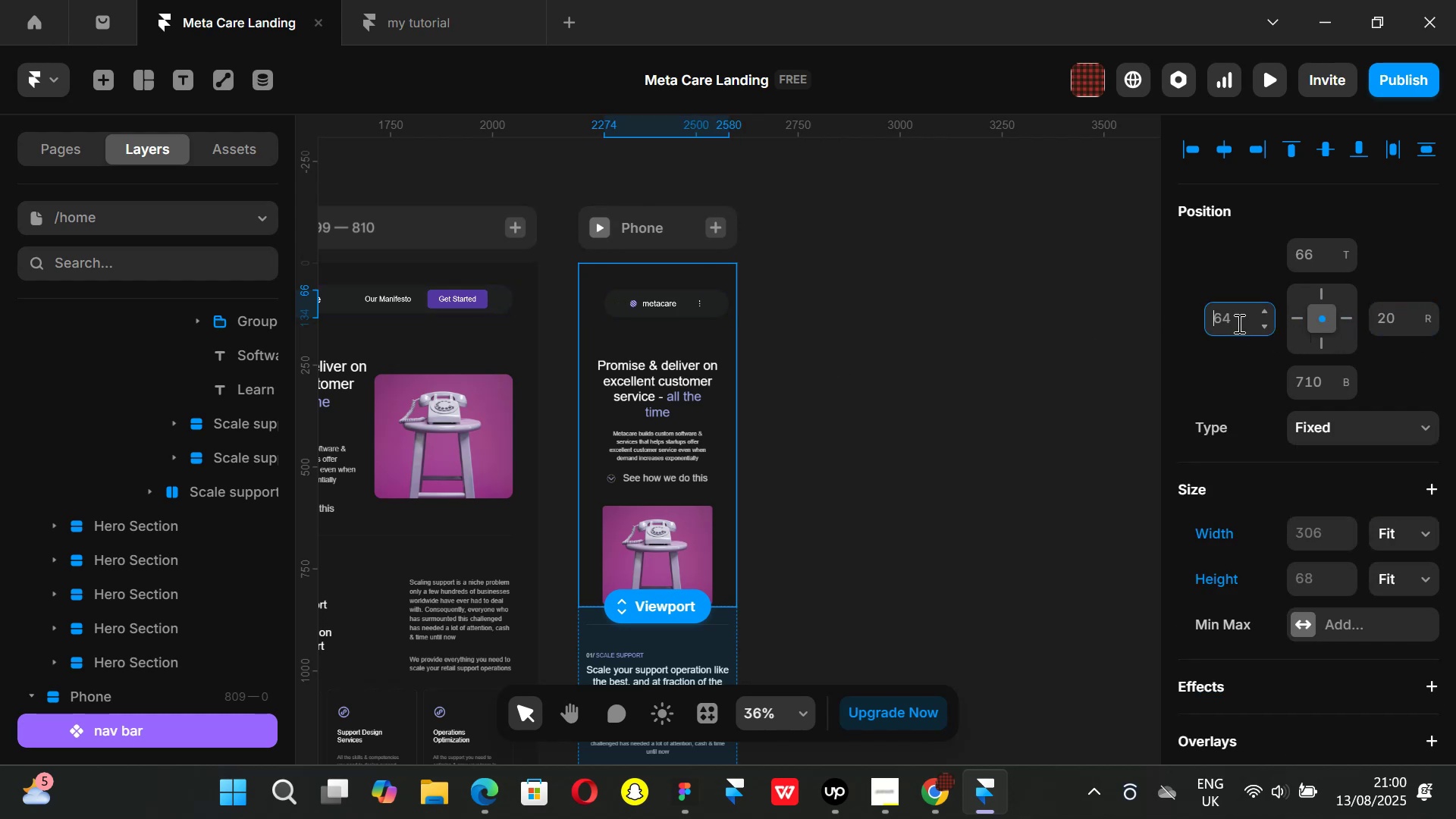 
type(20)
 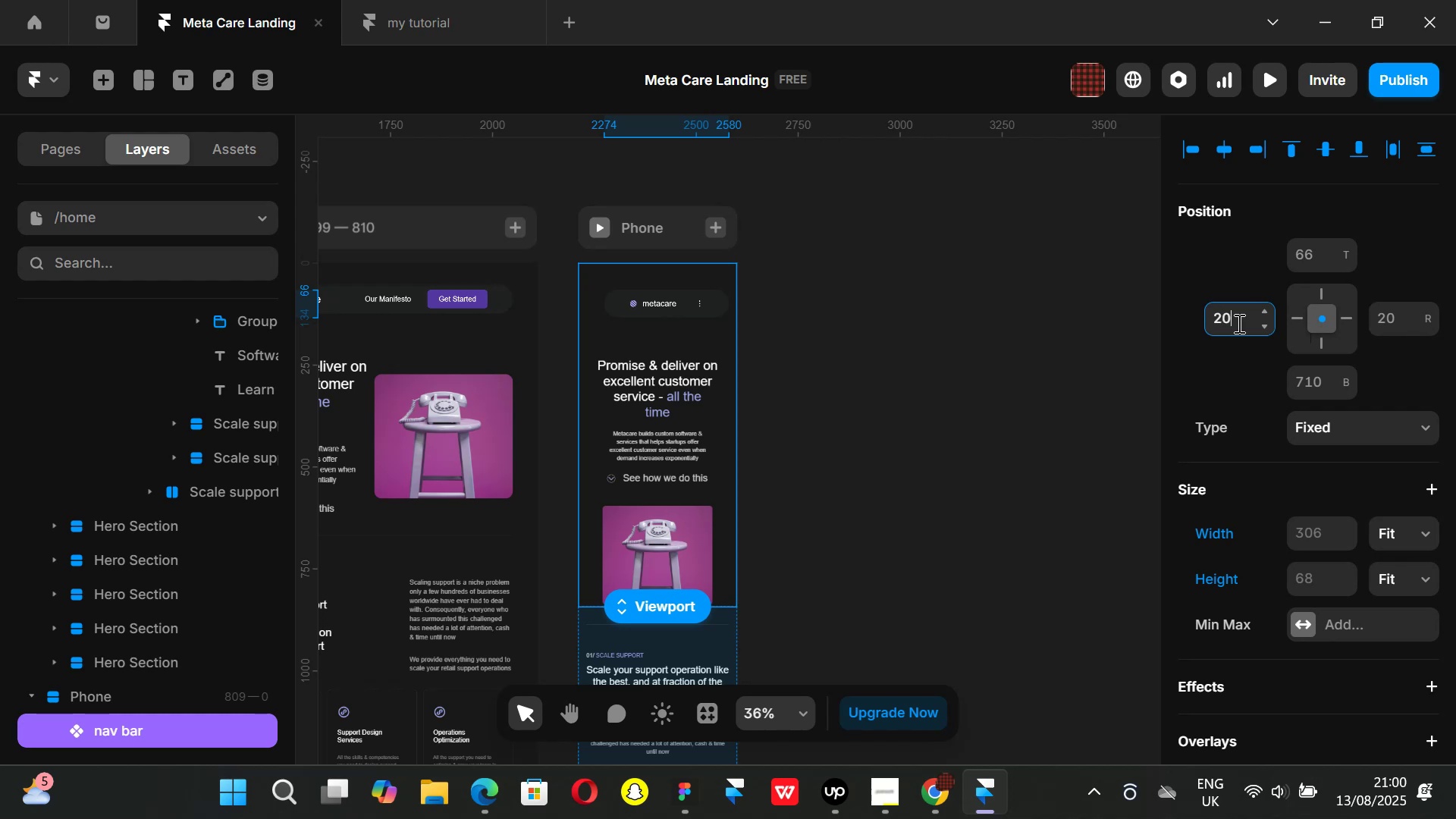 
key(Enter)
 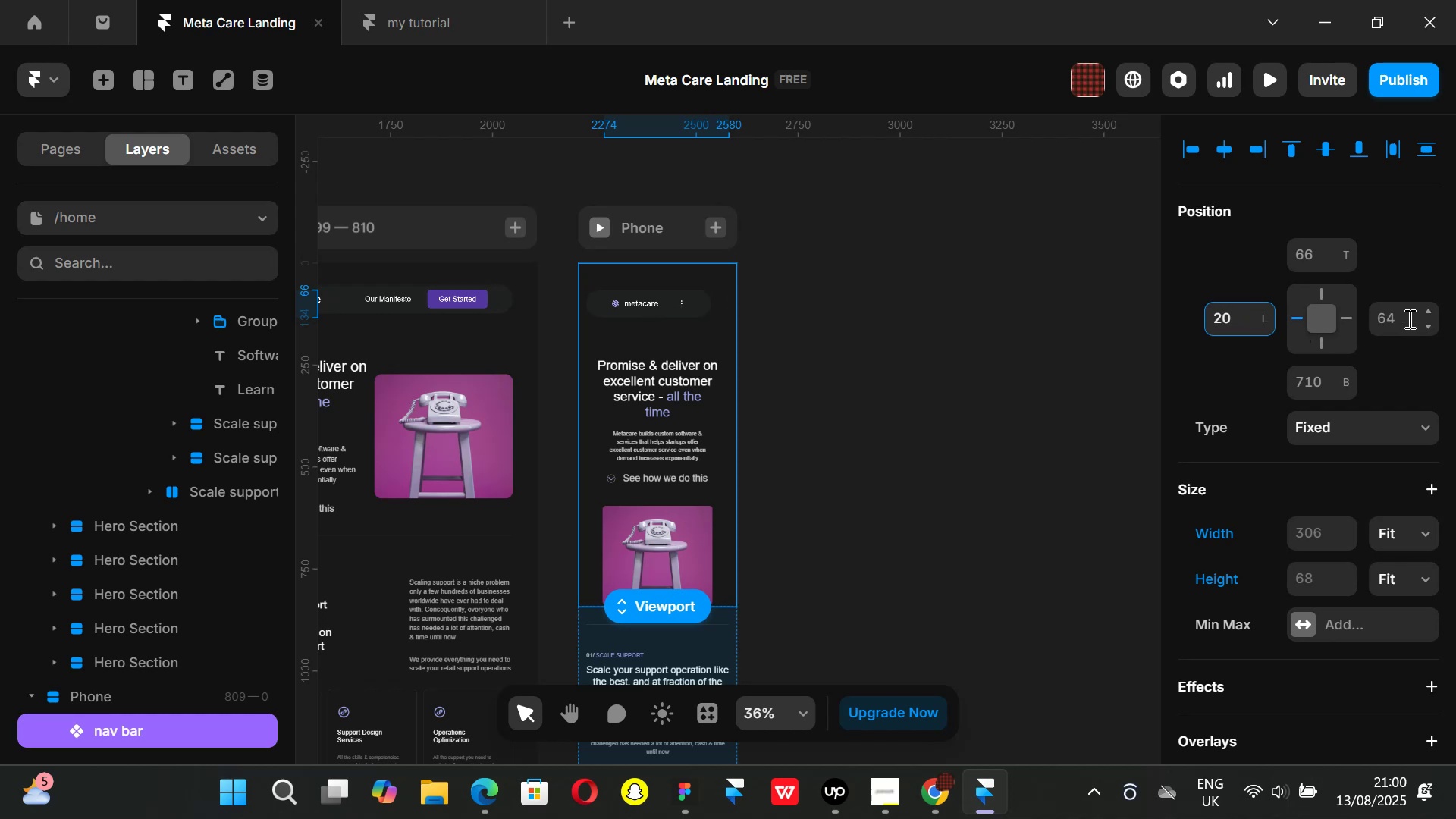 
left_click([1408, 318])
 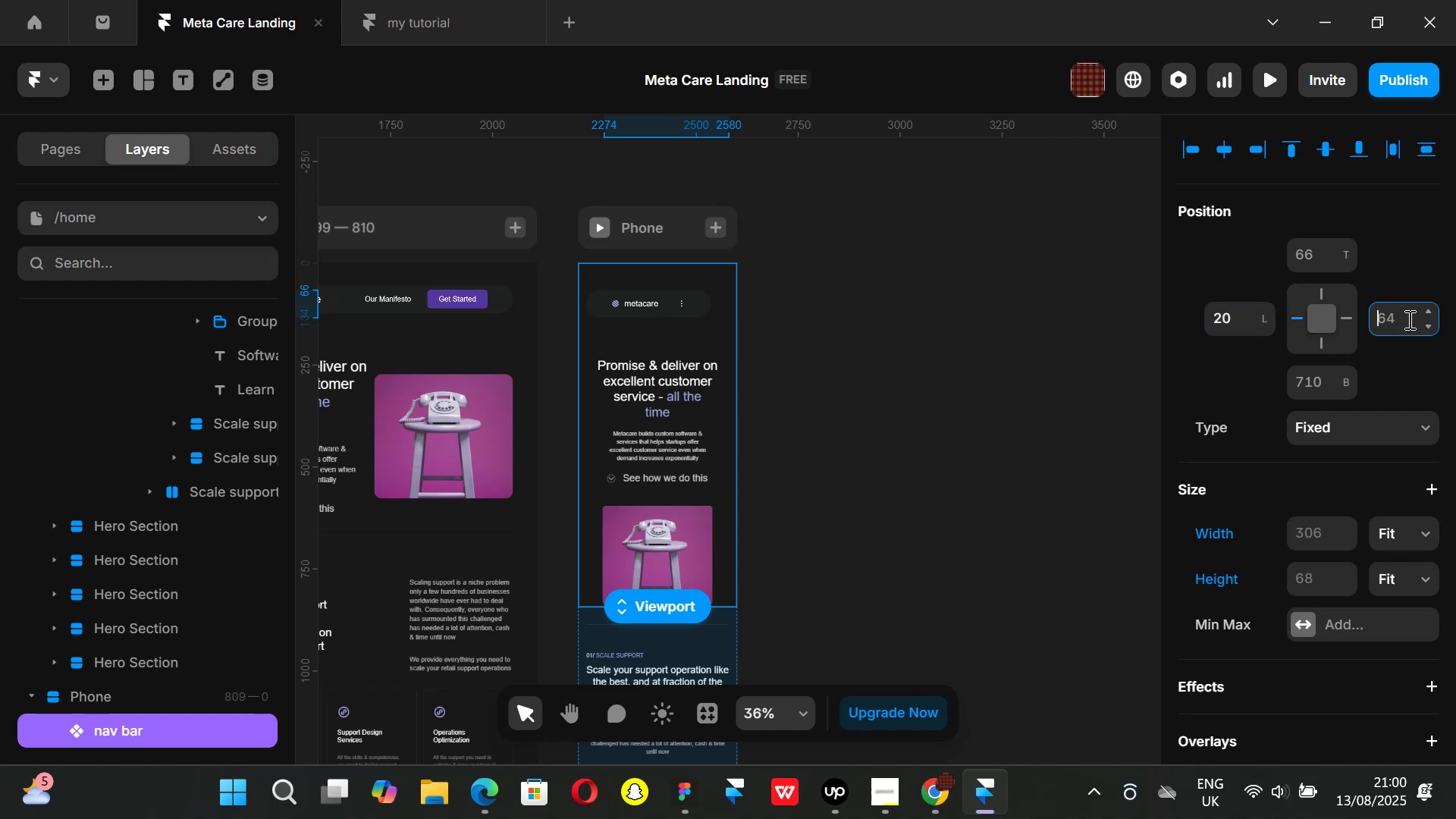 
type(20)
 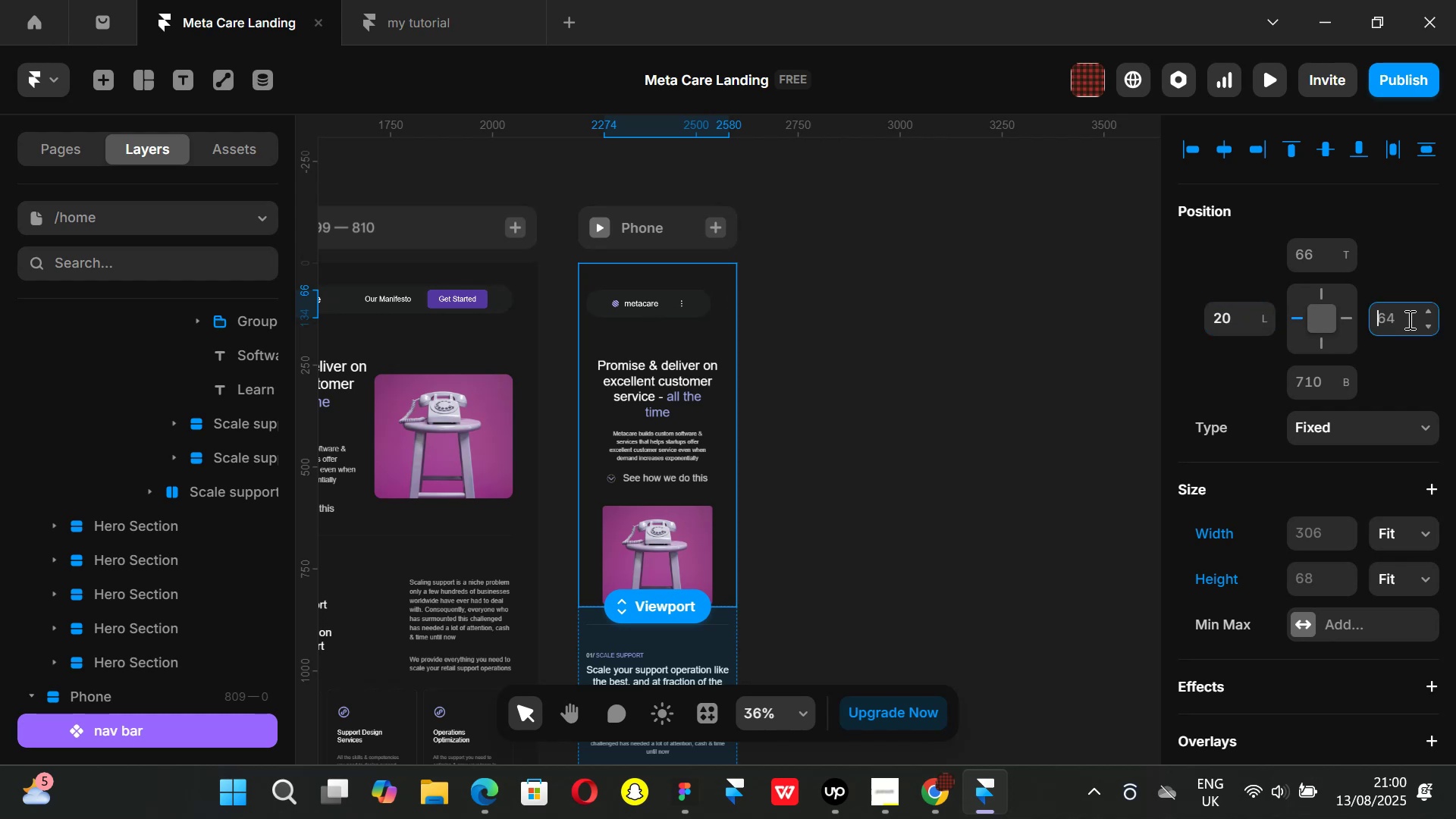 
key(Enter)
 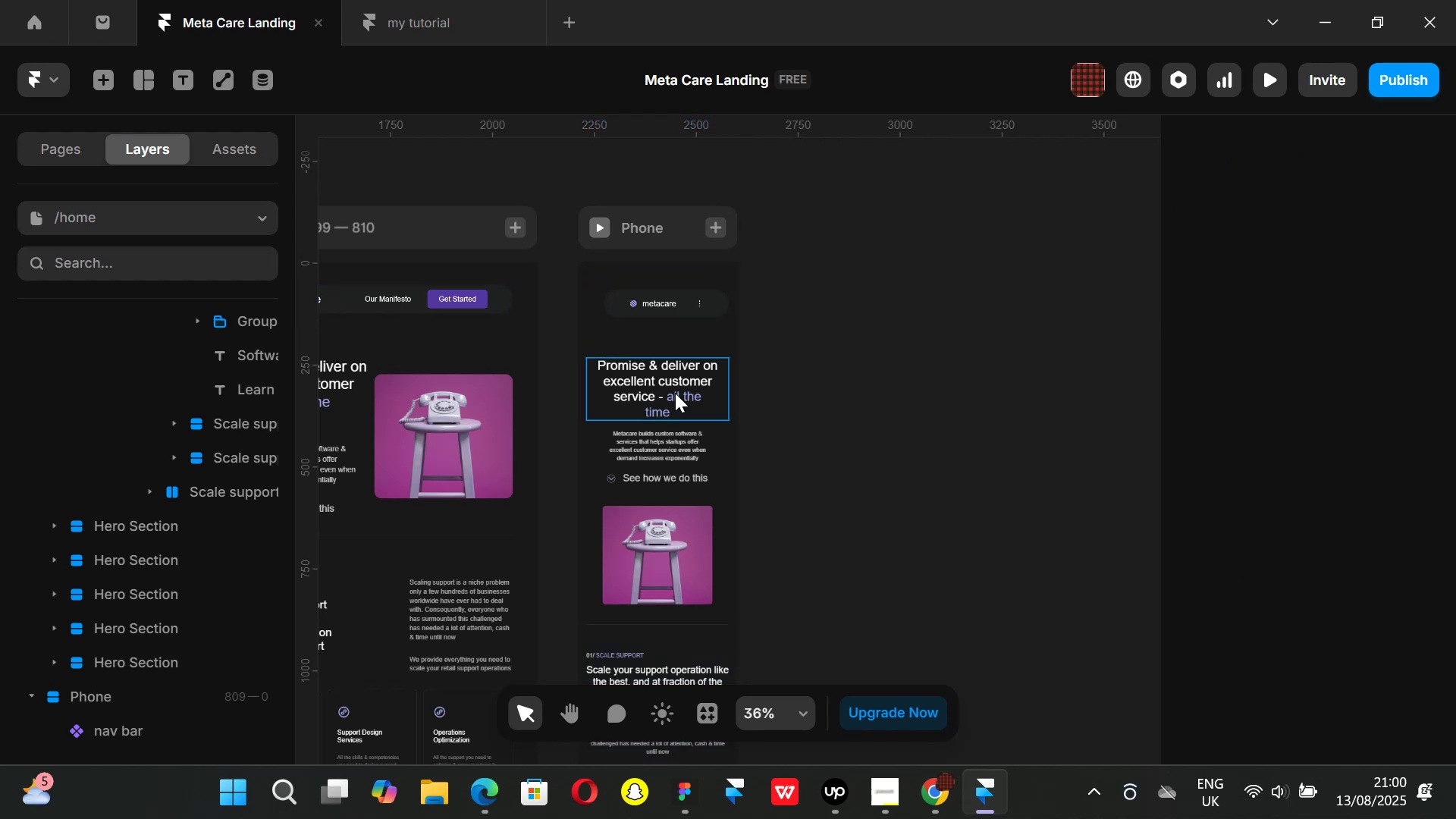 
left_click([604, 430])
 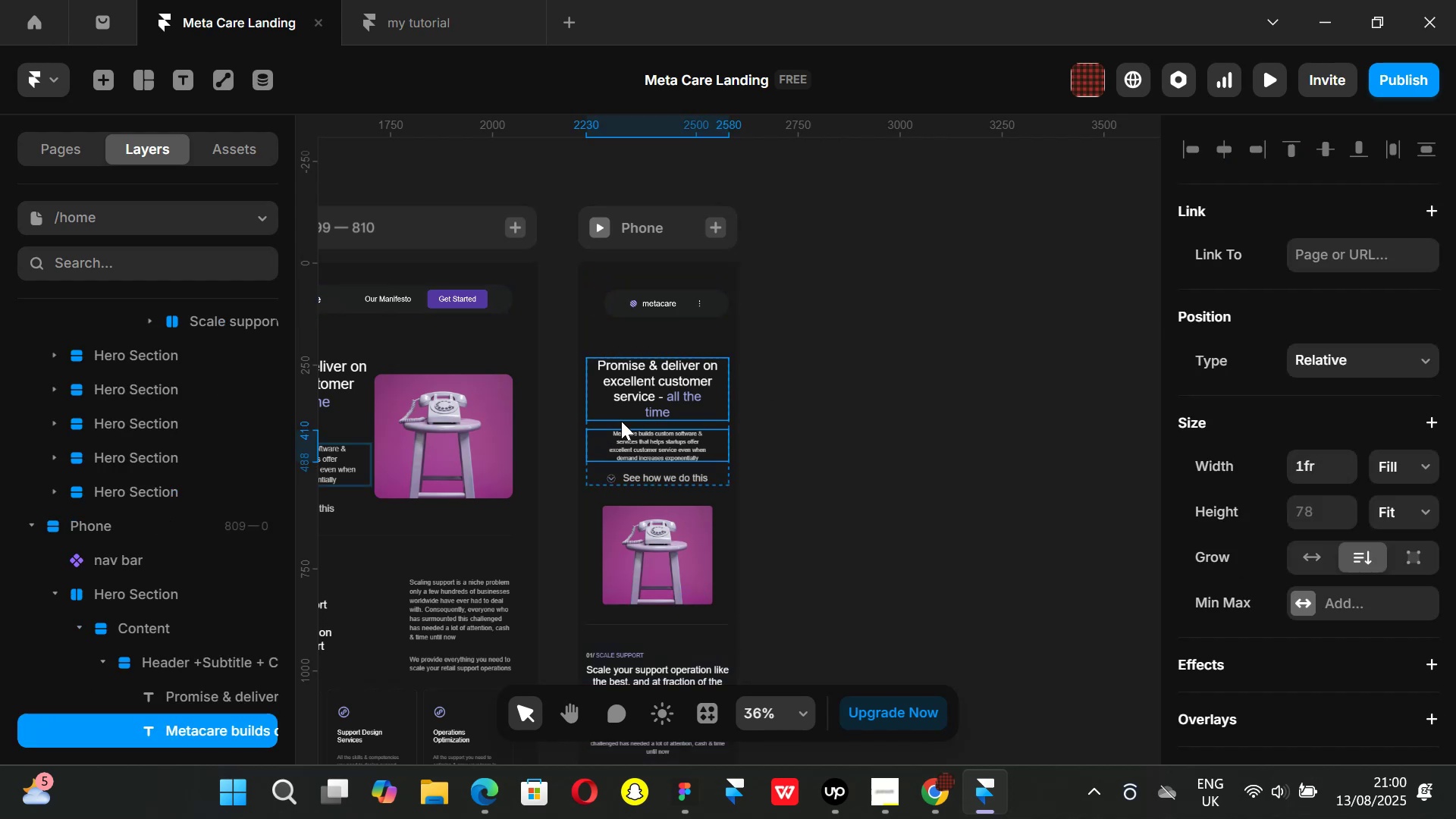 
left_click([950, 395])
 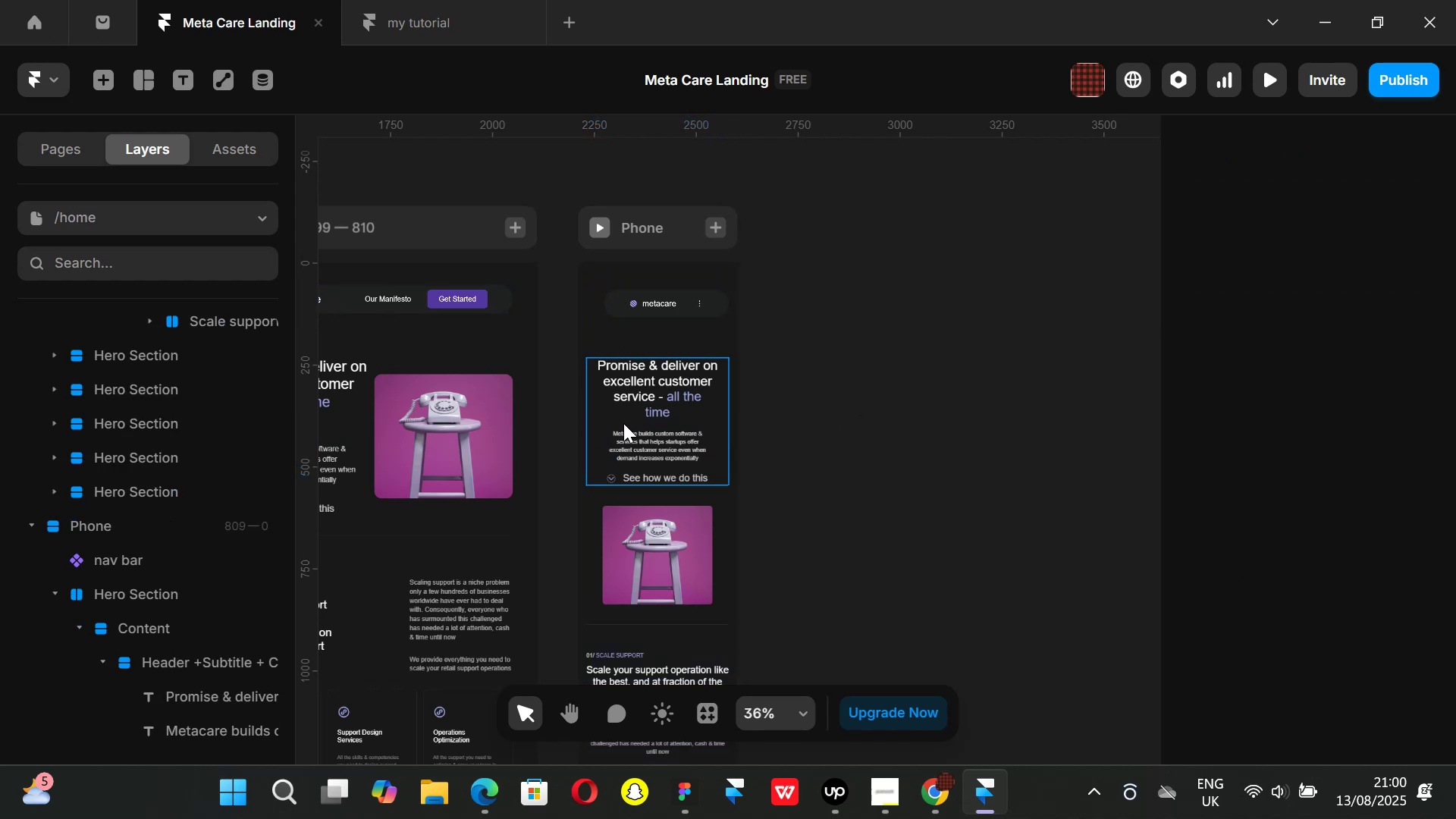 
left_click([623, 423])
 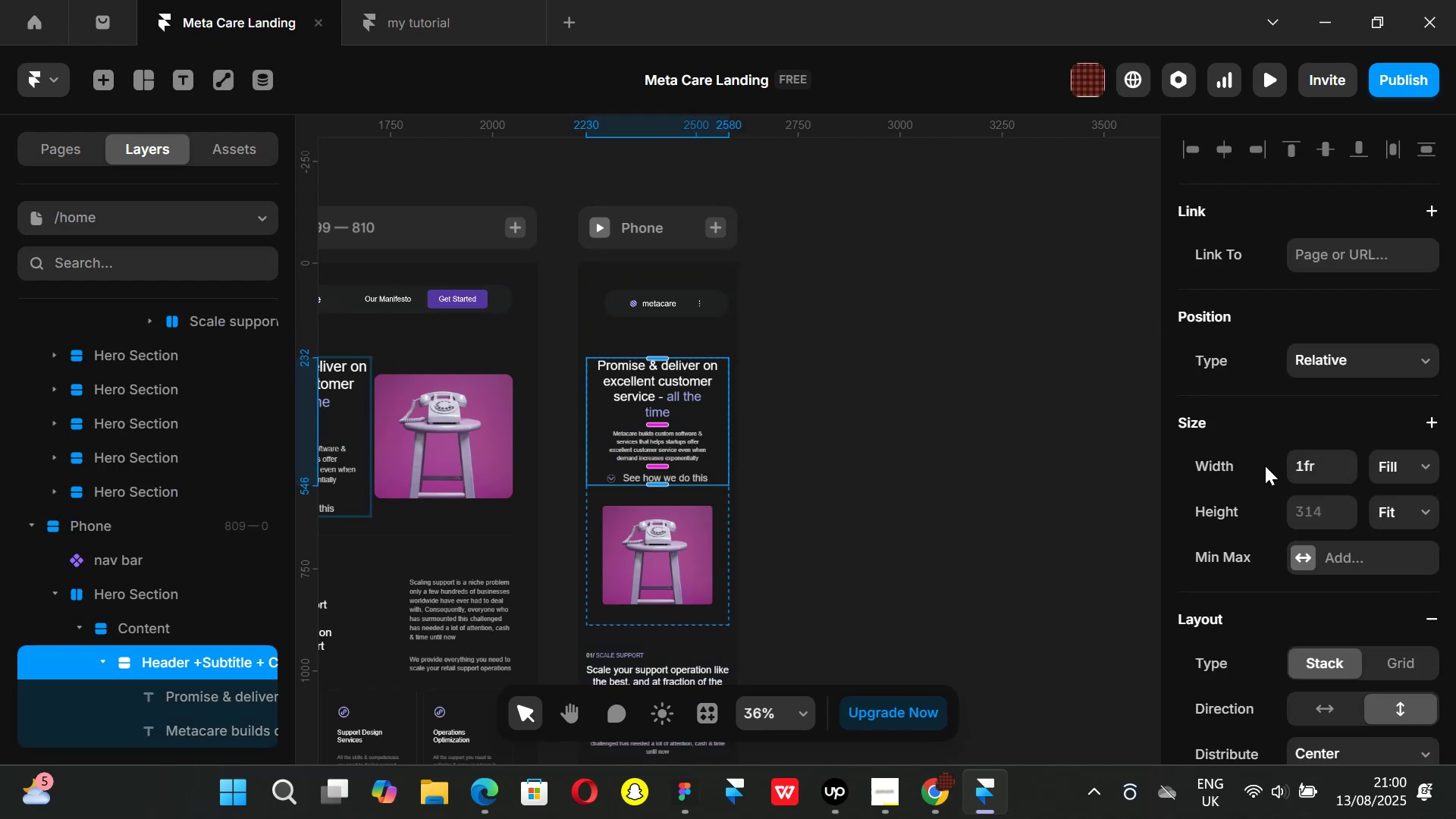 
scroll: coordinate [1266, 470], scroll_direction: down, amount: 2.0
 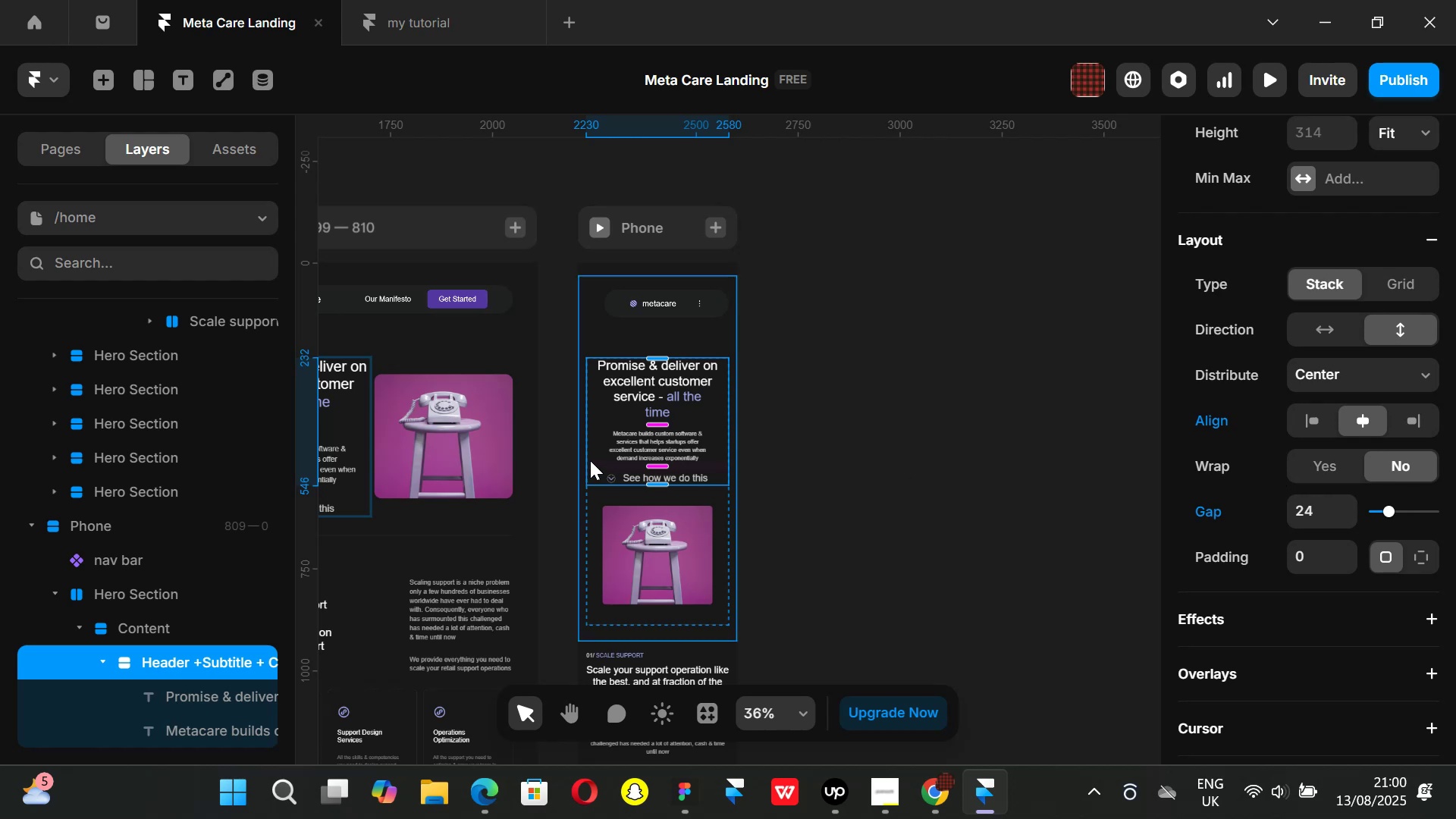 
left_click([854, 403])
 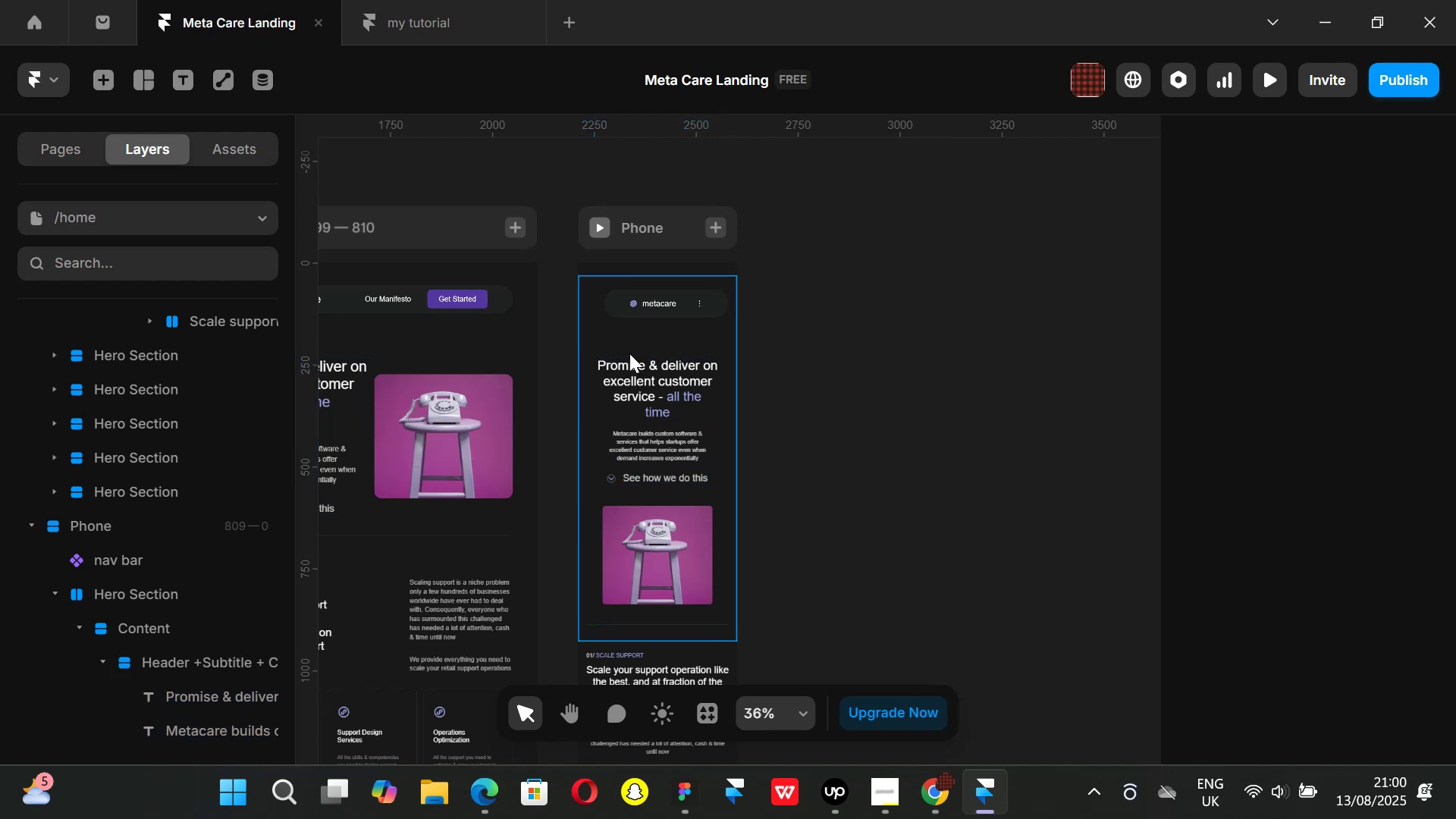 
left_click([629, 353])
 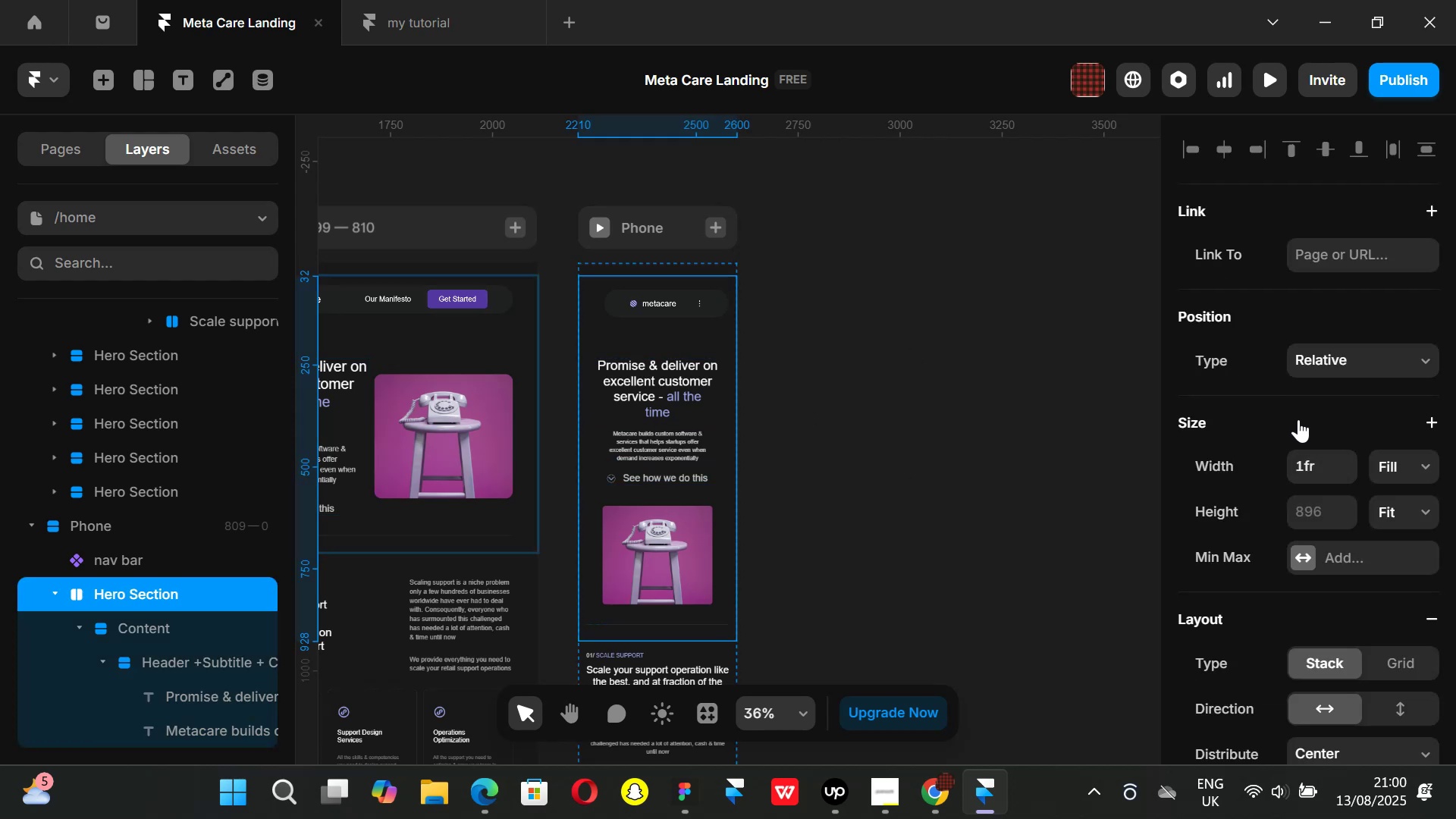 
scroll: coordinate [753, 395], scroll_direction: down, amount: 6.0
 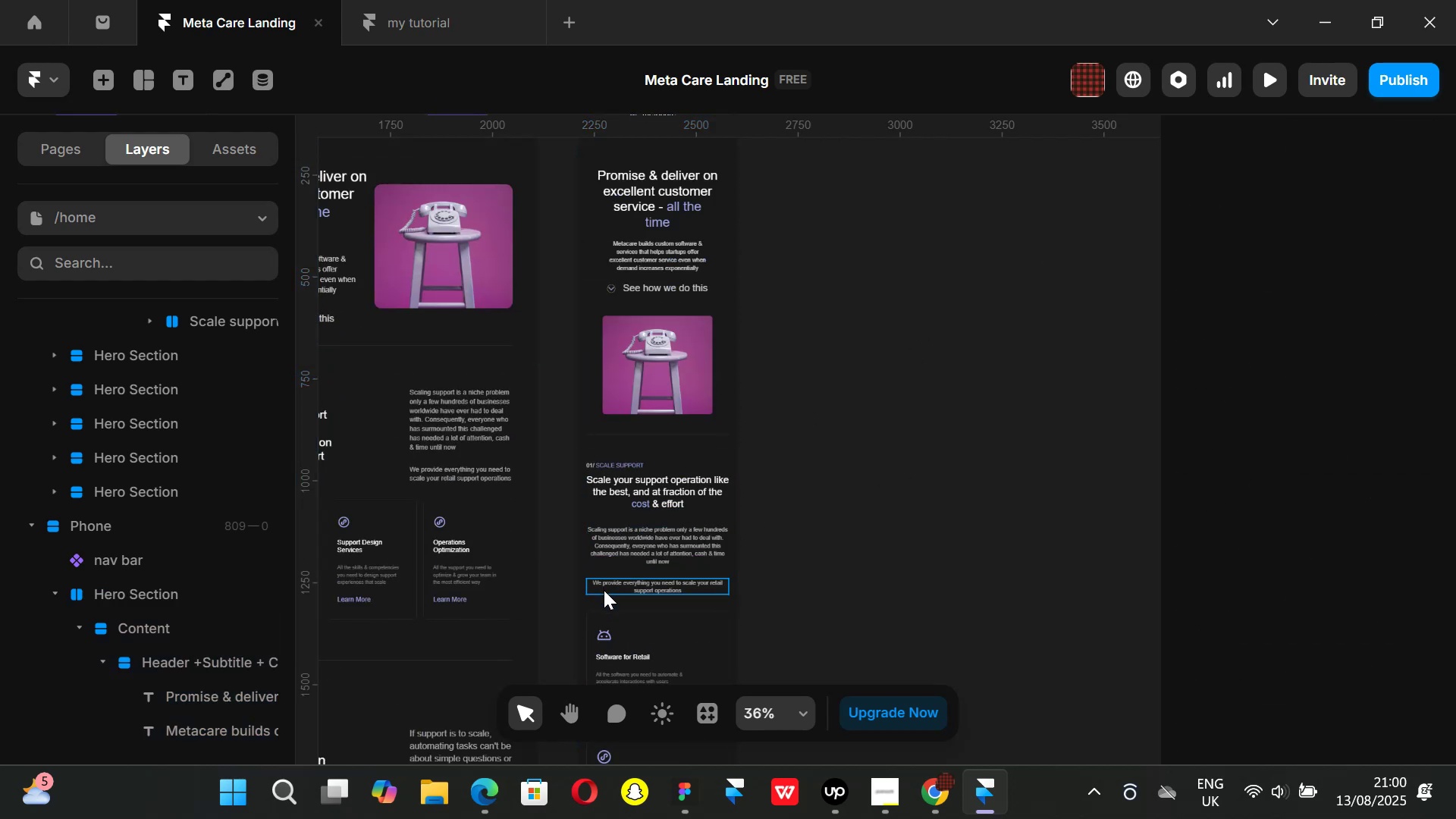 
left_click([601, 598])
 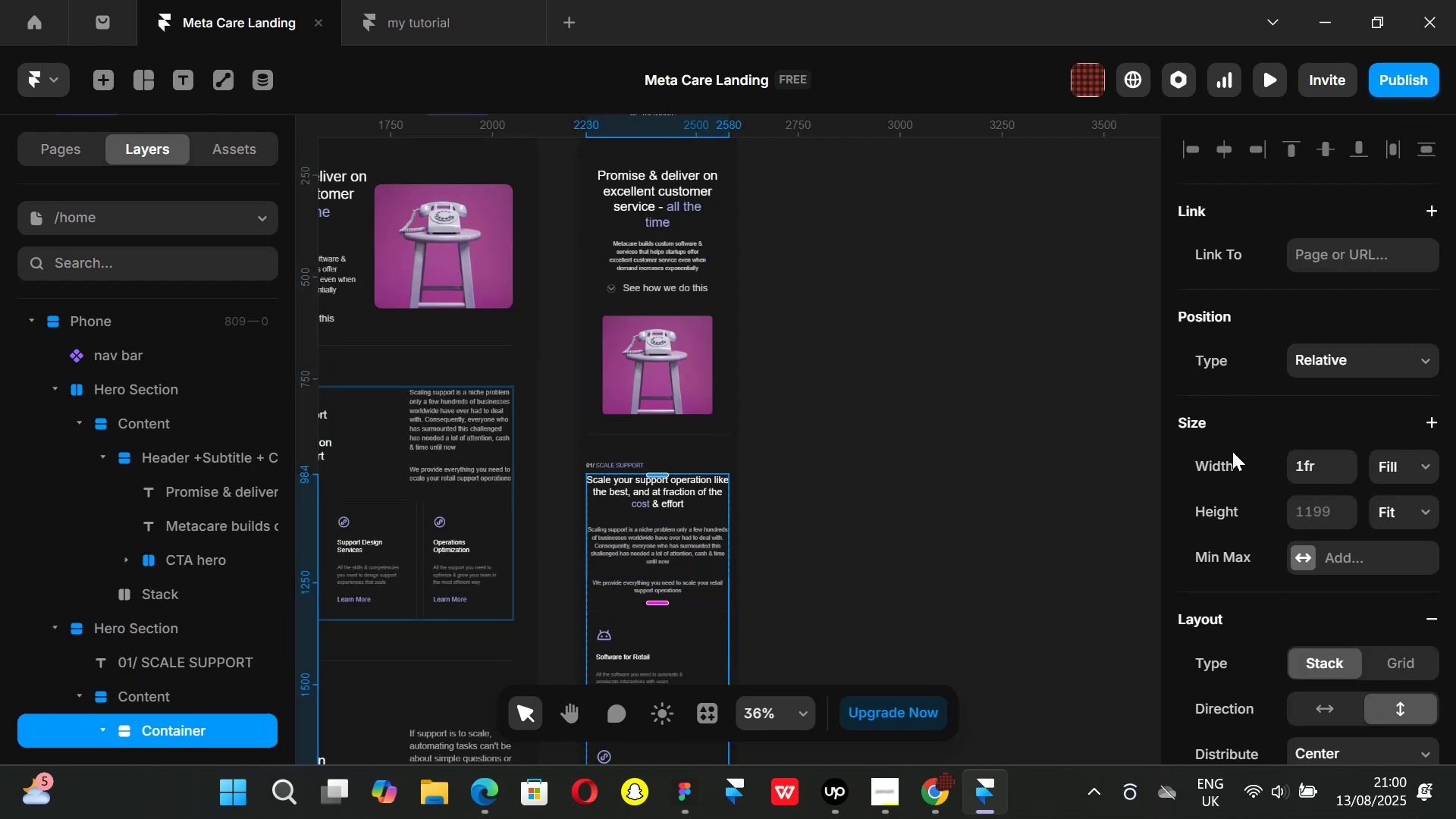 
scroll: coordinate [1307, 446], scroll_direction: down, amount: 5.0
 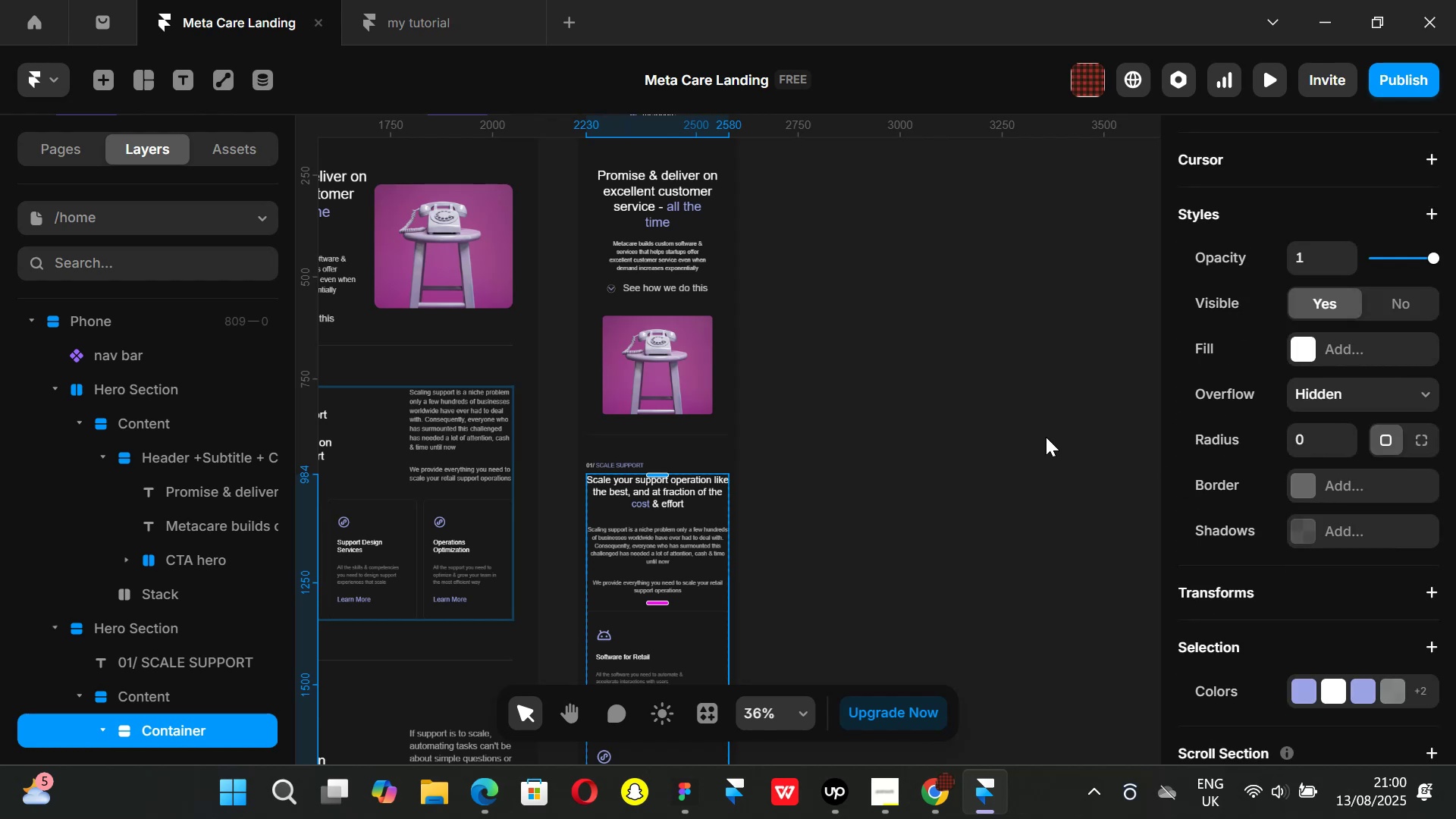 
left_click_drag(start_coordinate=[1041, 434], to_coordinate=[1035, 434])
 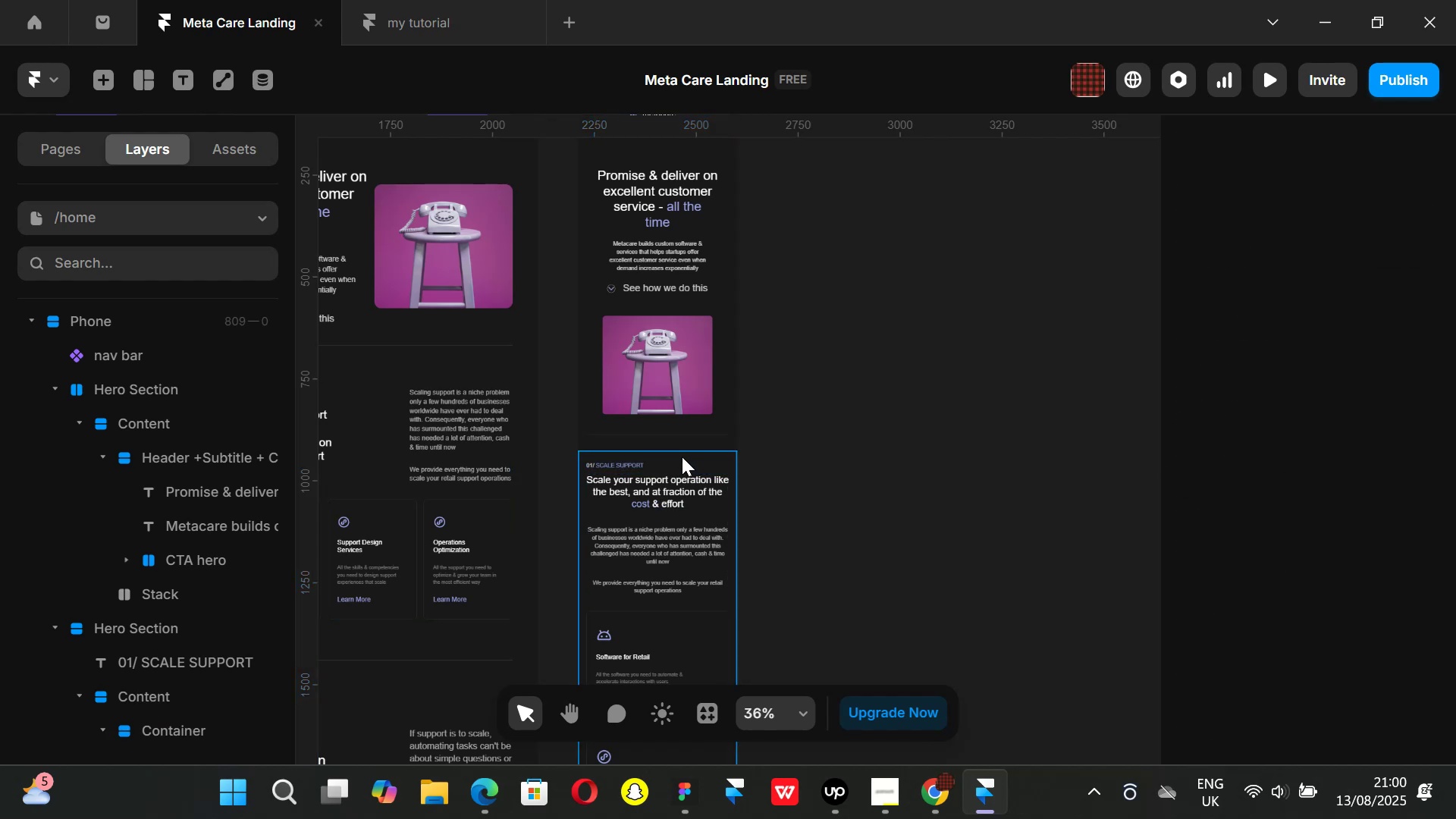 
left_click([682, 457])
 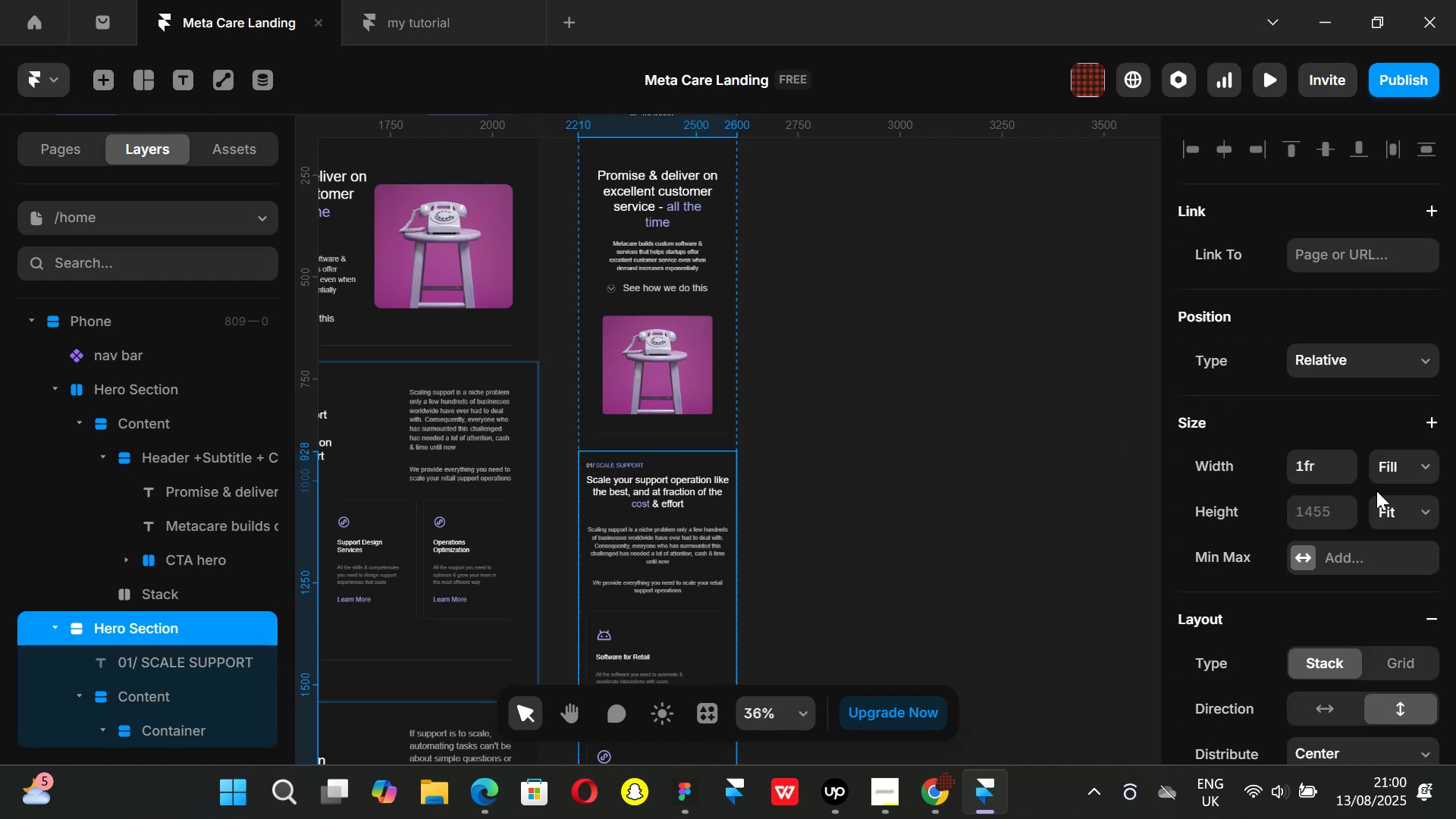 
scroll: coordinate [1378, 491], scroll_direction: down, amount: 3.0
 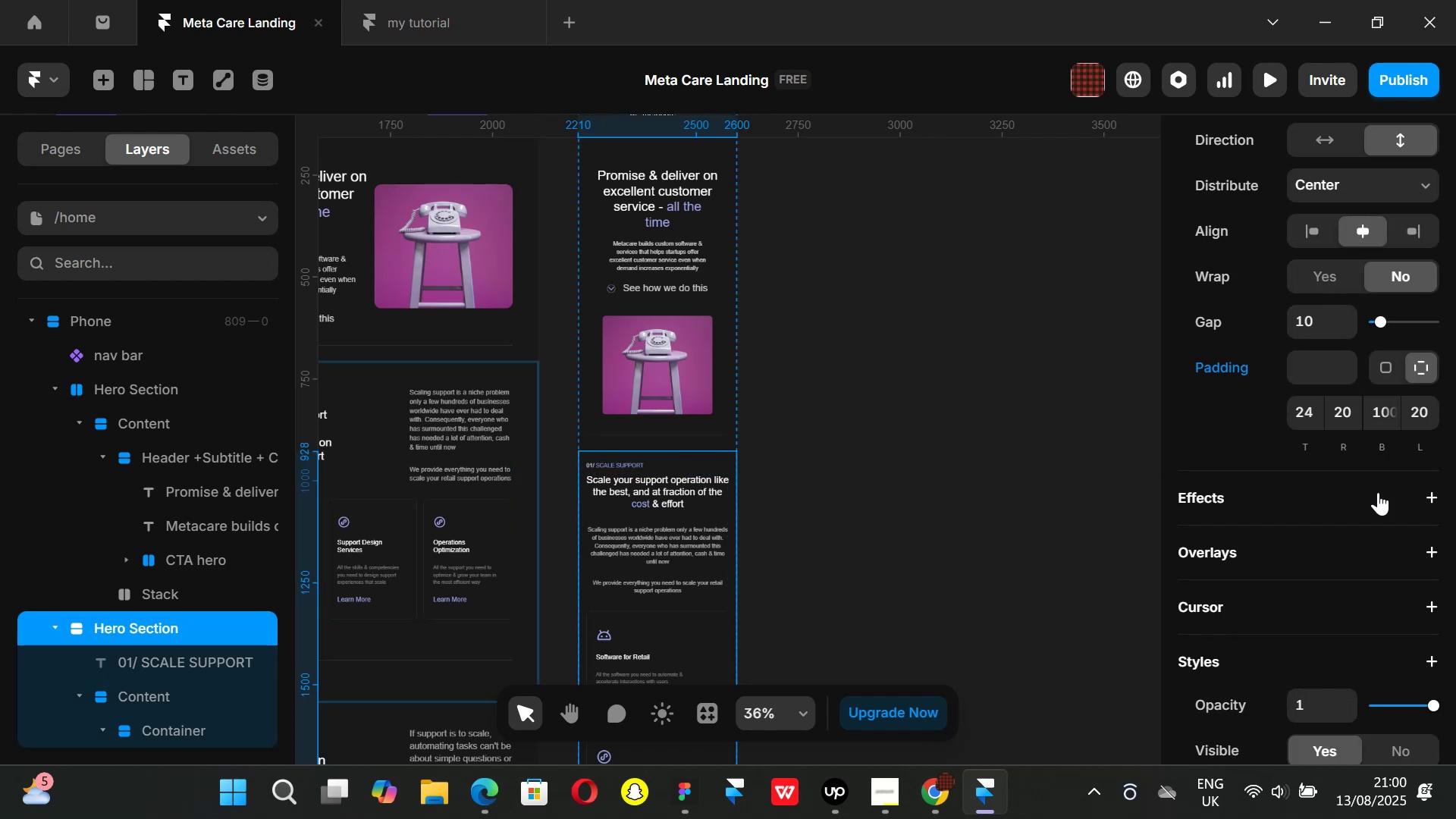 
scroll: coordinate [839, 390], scroll_direction: up, amount: 6.0
 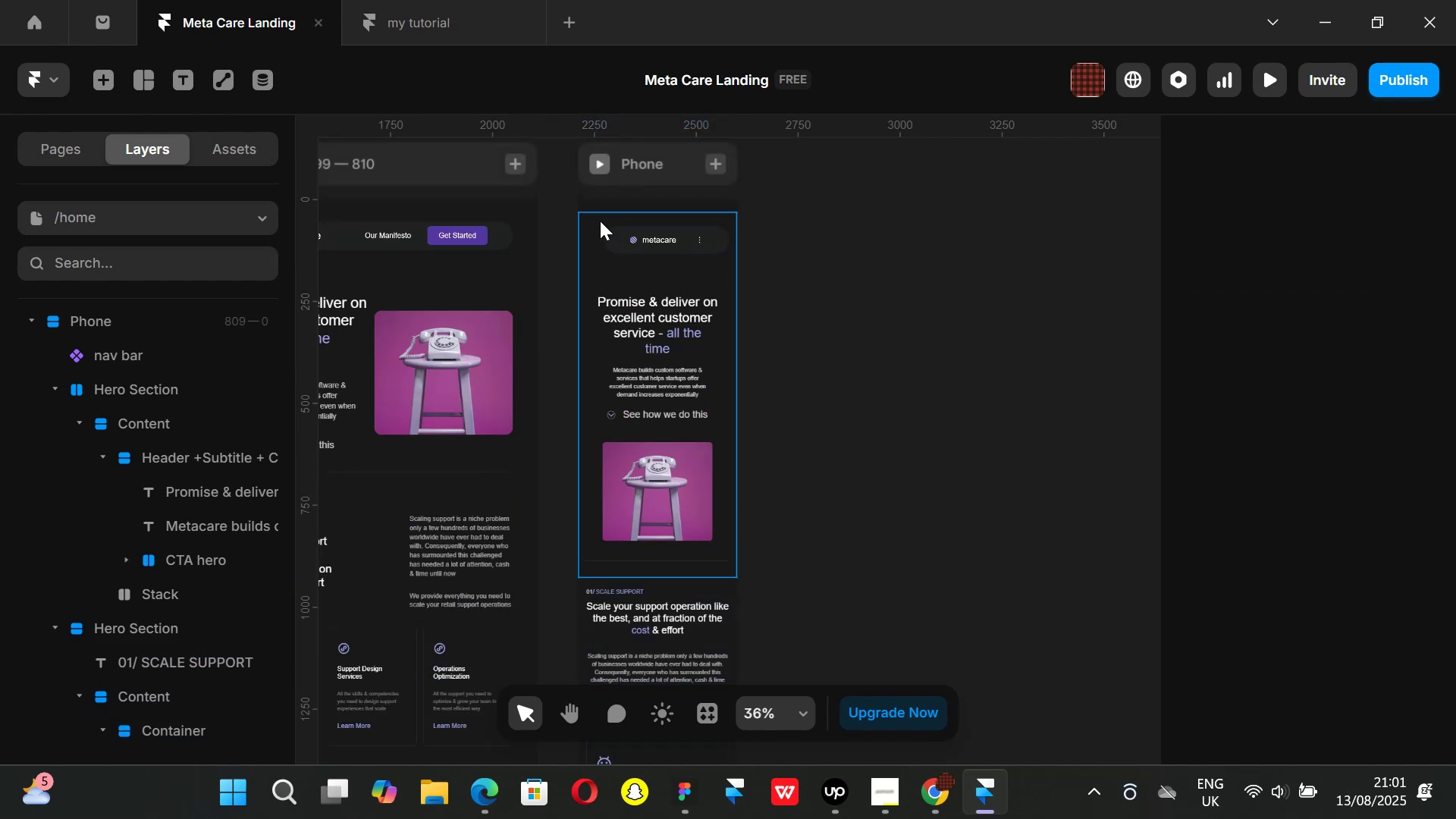 
left_click([600, 221])
 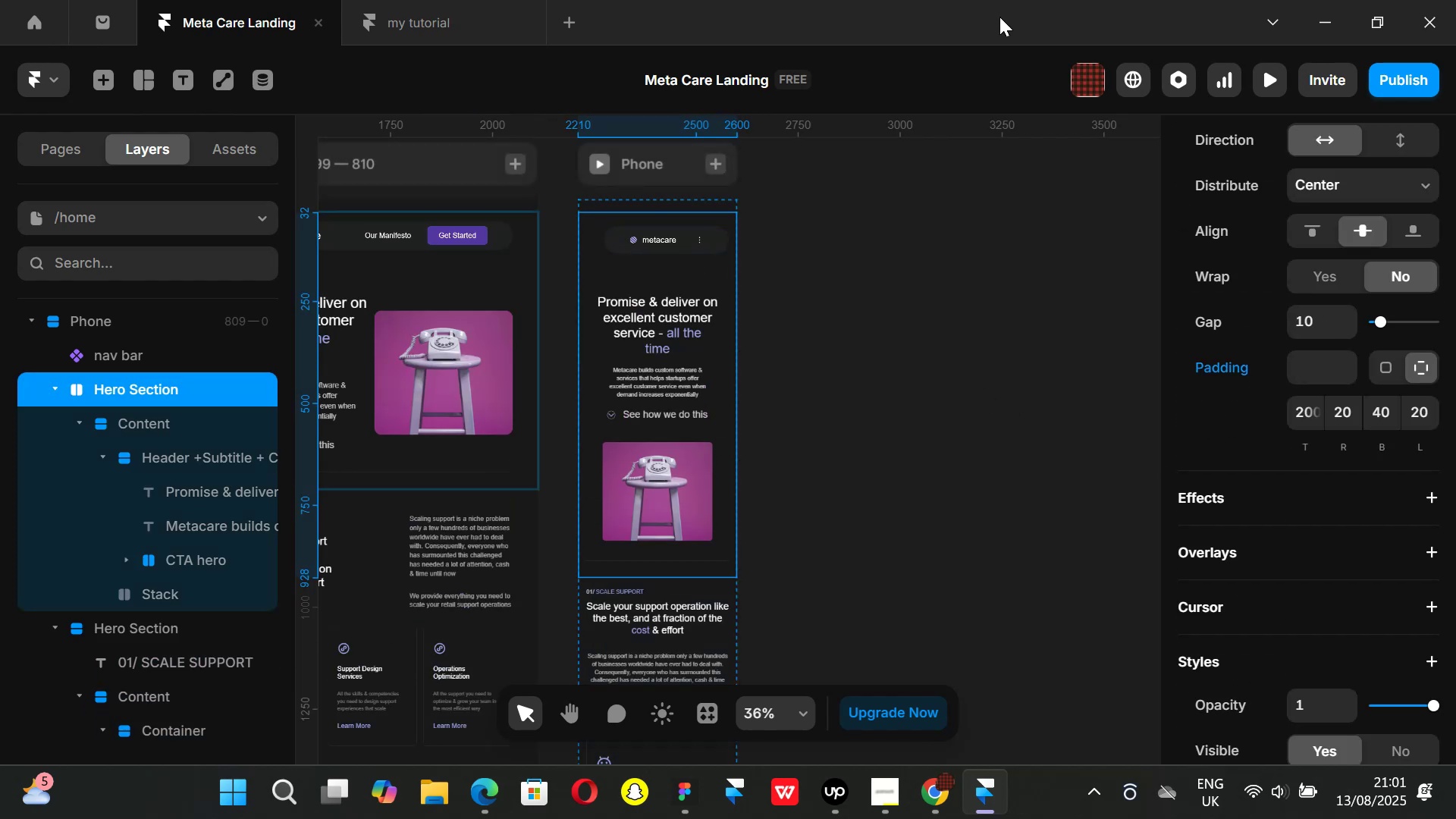 
left_click([971, 240])
 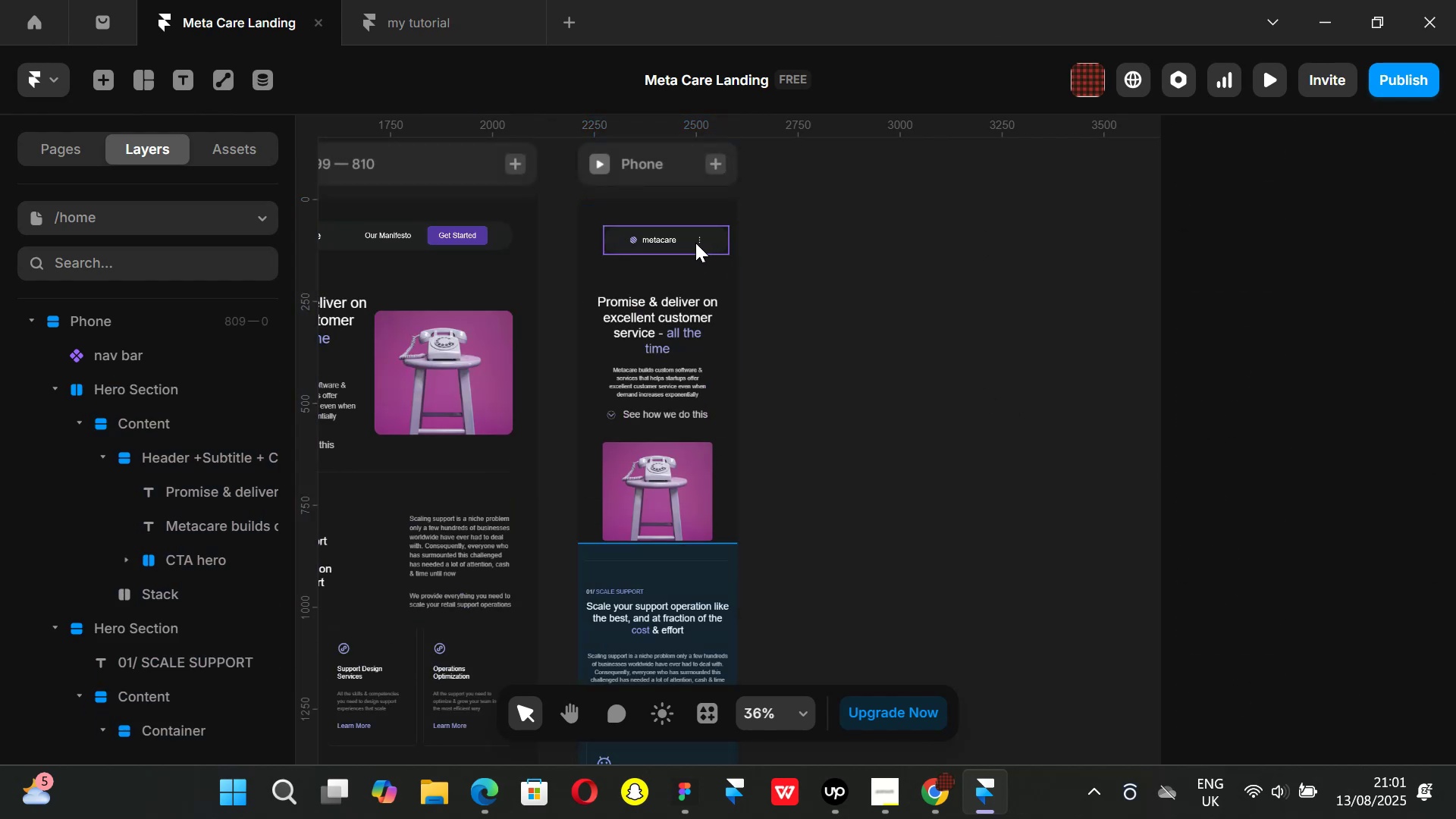 
left_click([692, 243])
 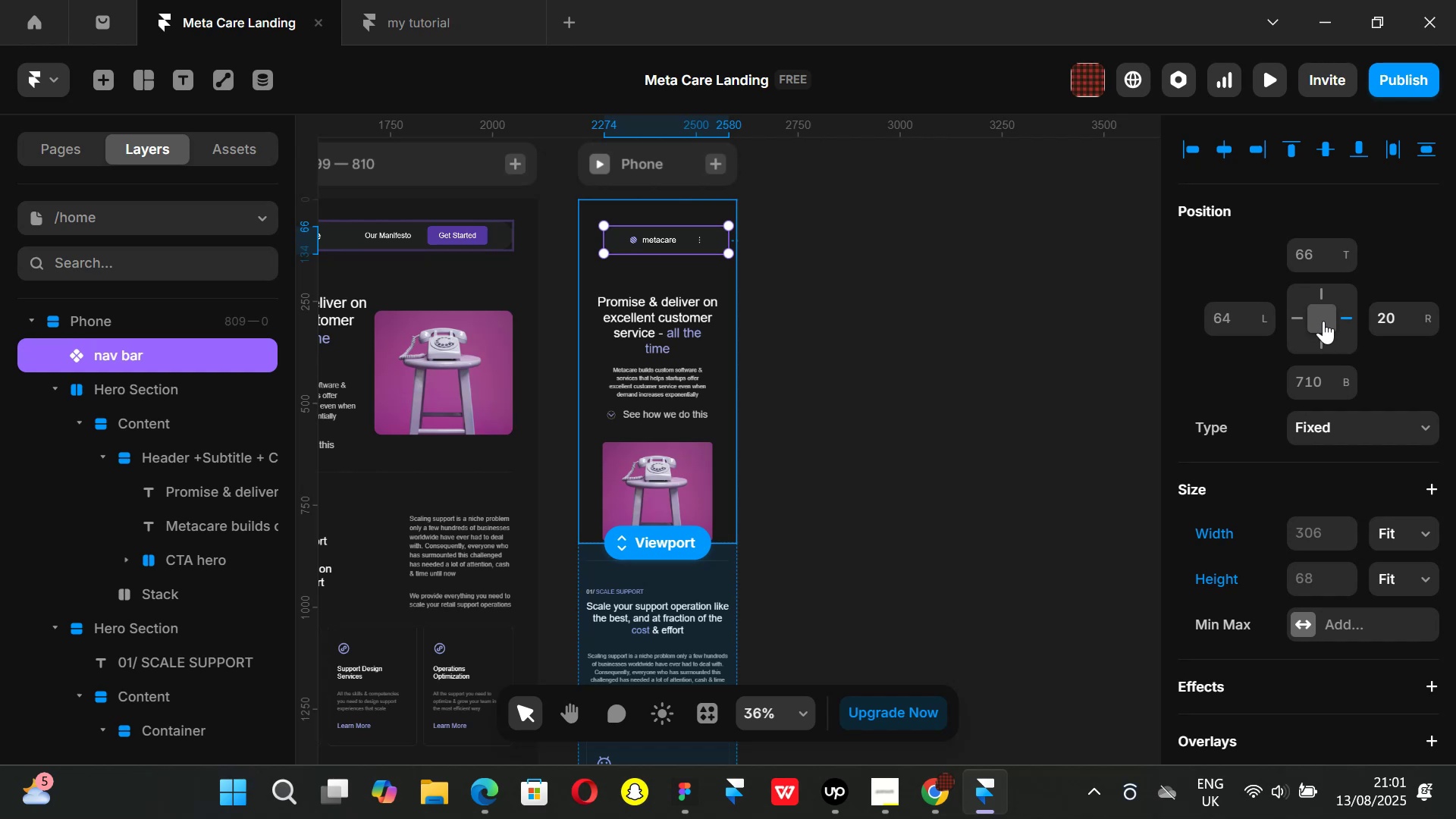 
double_click([1323, 321])
 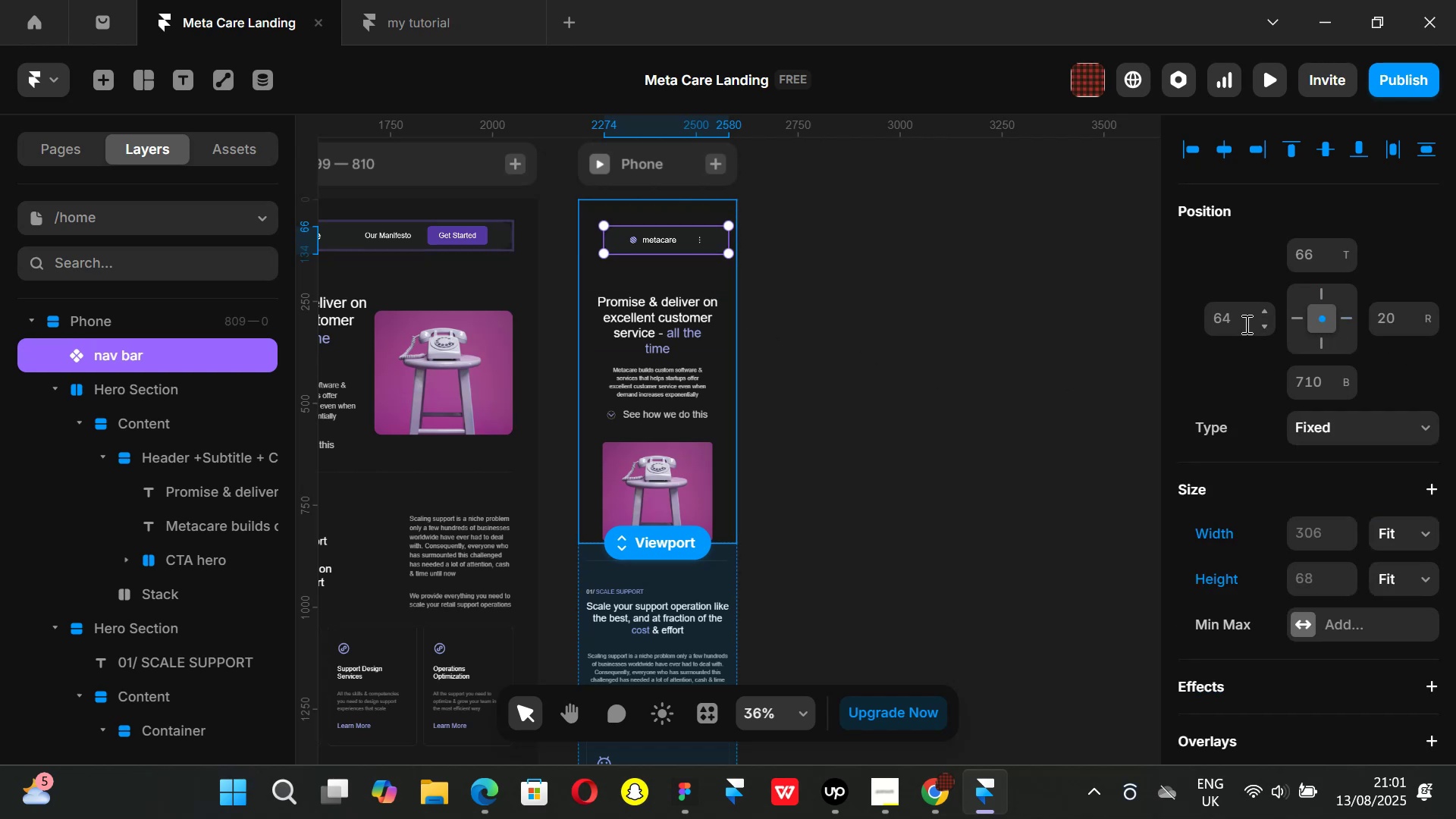 
left_click([1245, 324])
 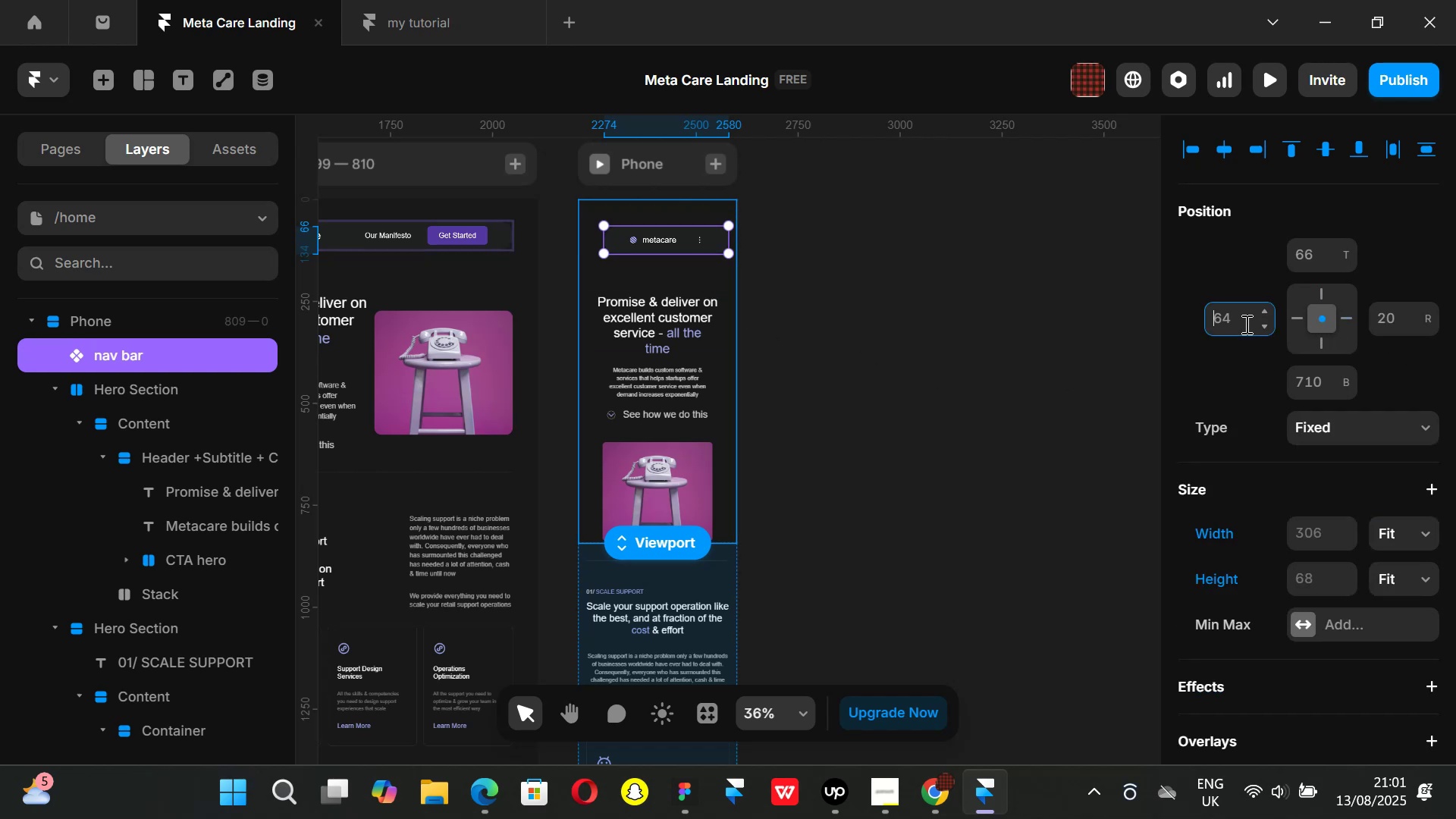 
type(20)
 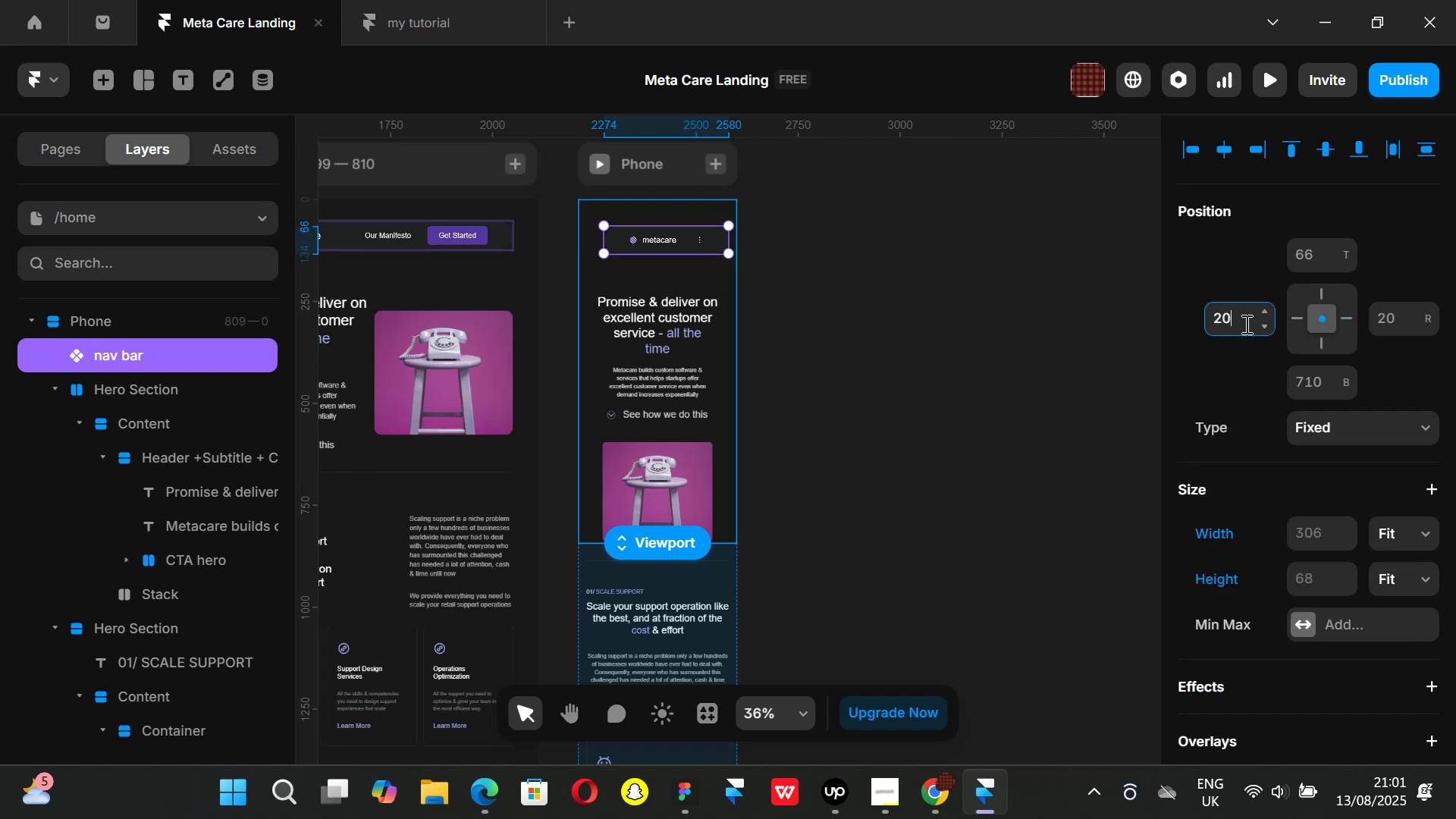 
key(Enter)
 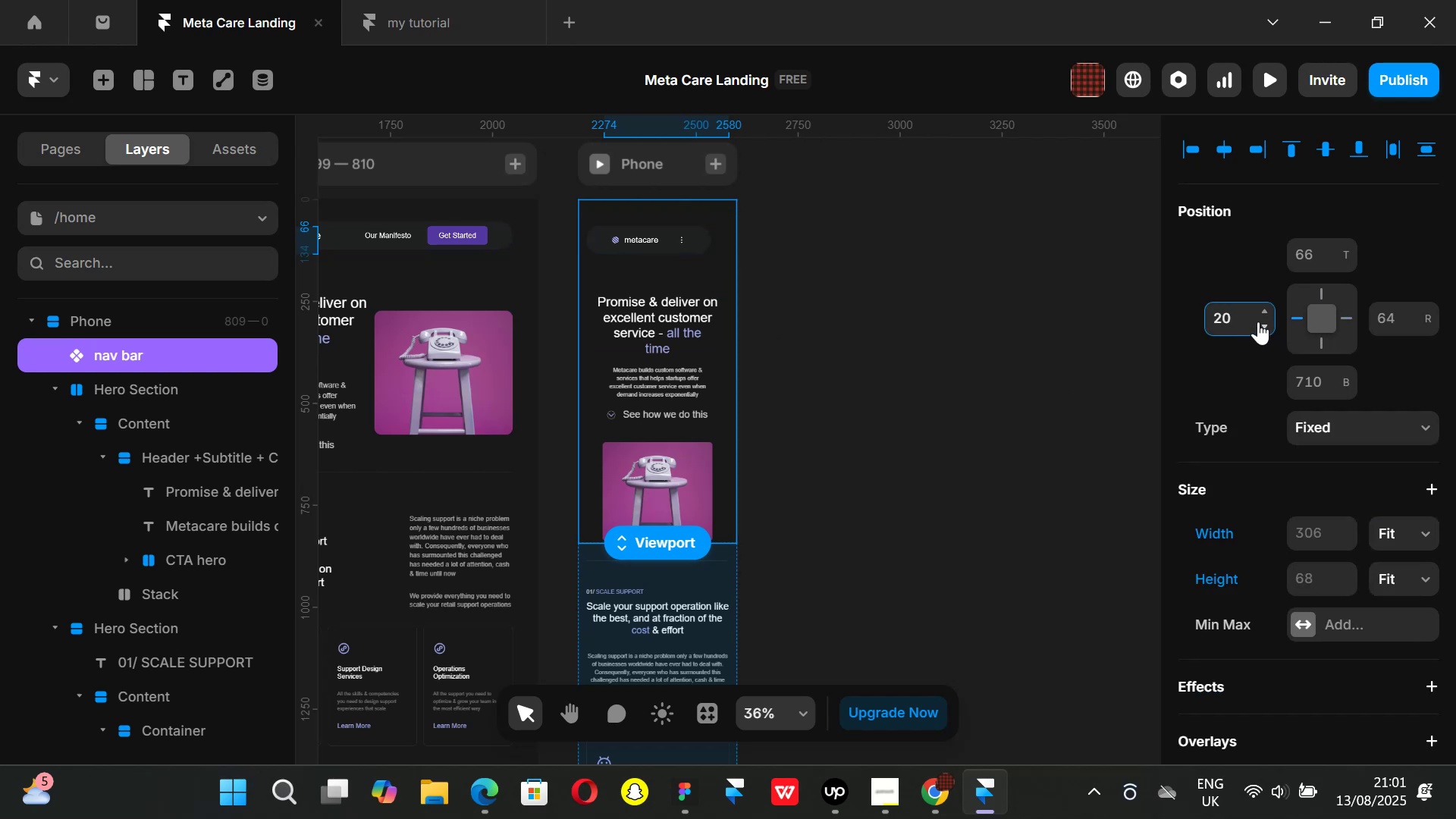 
left_click_drag(start_coordinate=[1264, 318], to_coordinate=[1264, 293])
 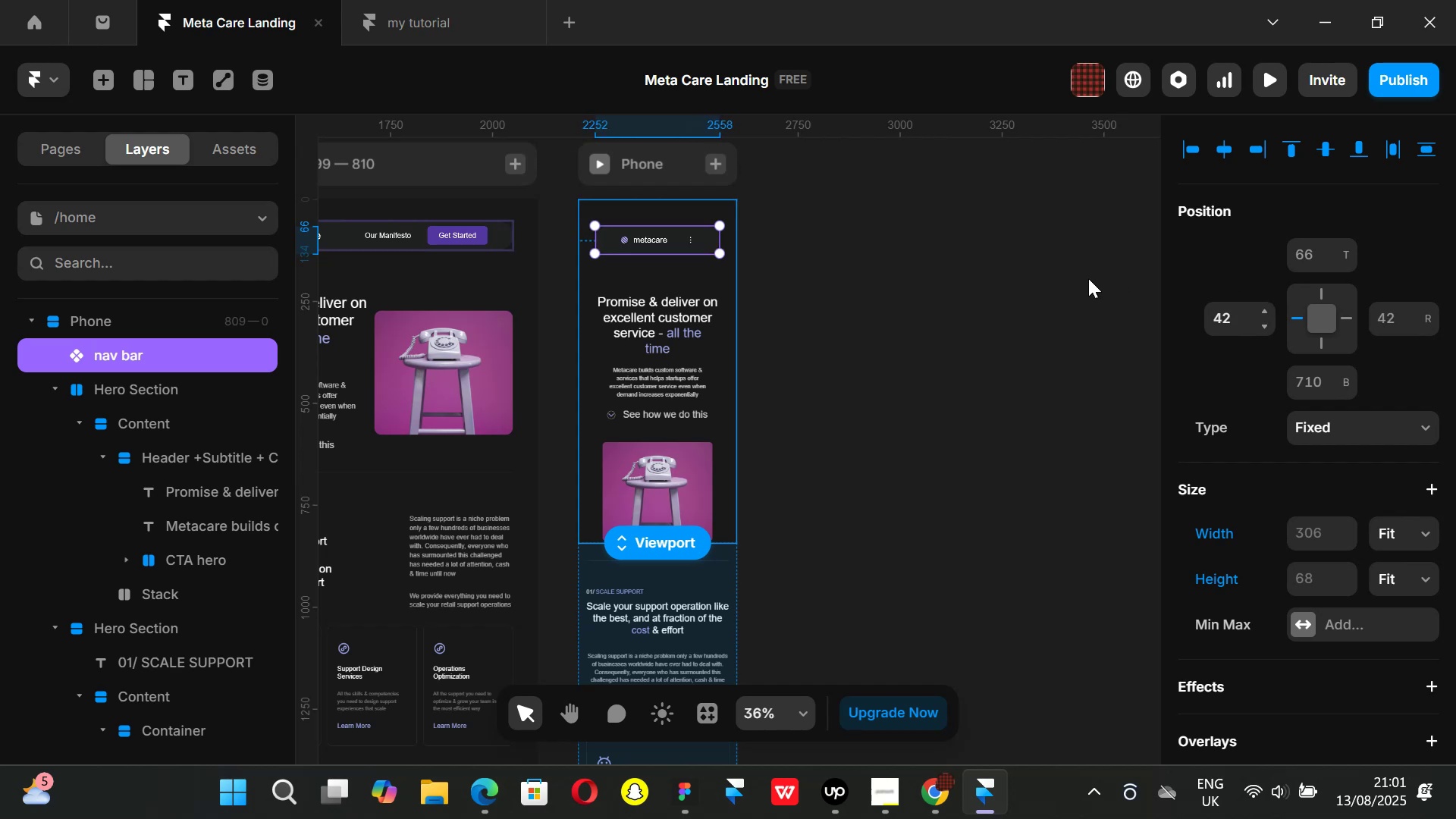 
left_click([1087, 278])
 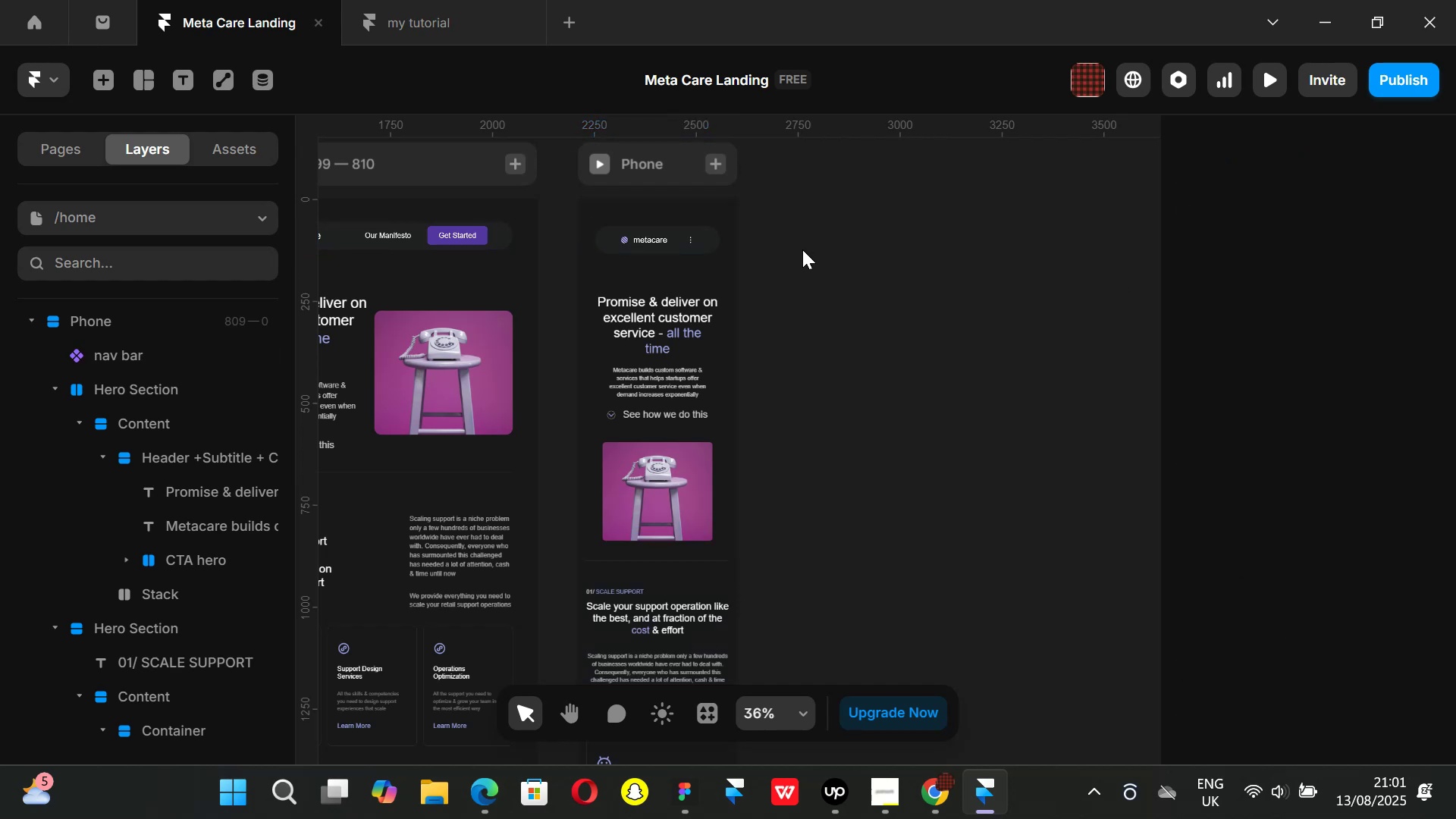 
key(Control+ControlLeft)
 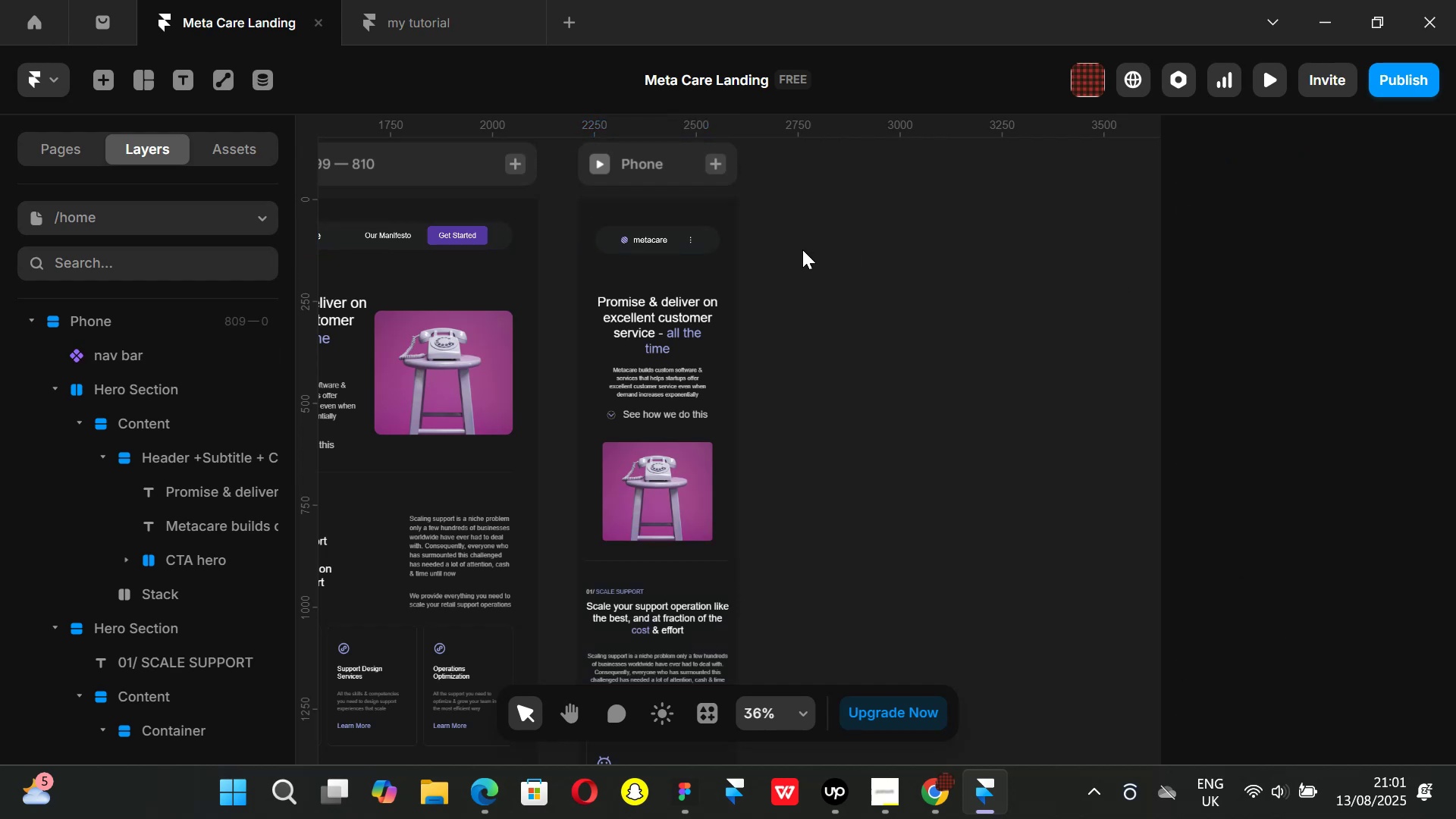 
key(Control+P)
 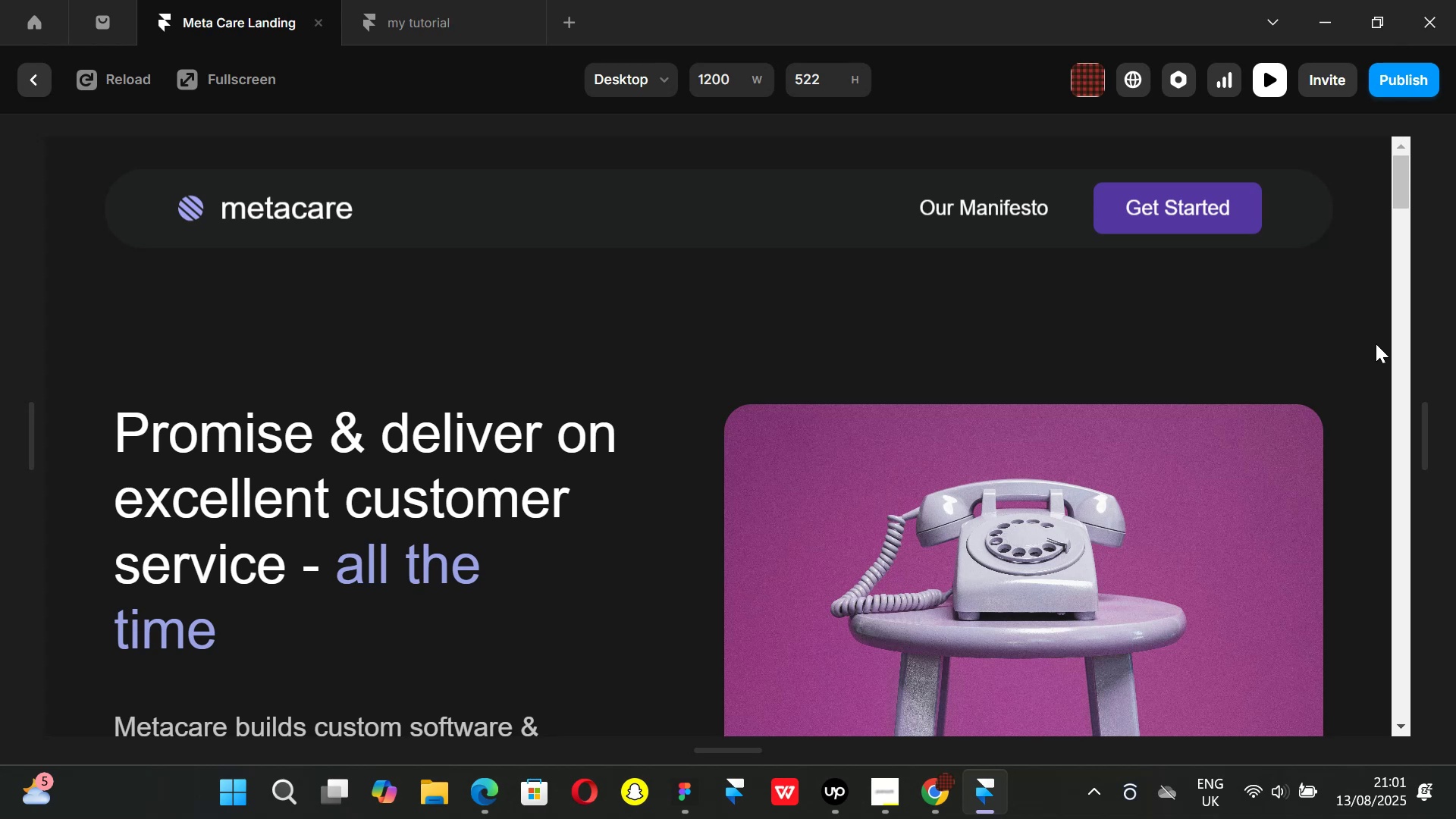 
left_click_drag(start_coordinate=[1424, 437], to_coordinate=[838, 462])
 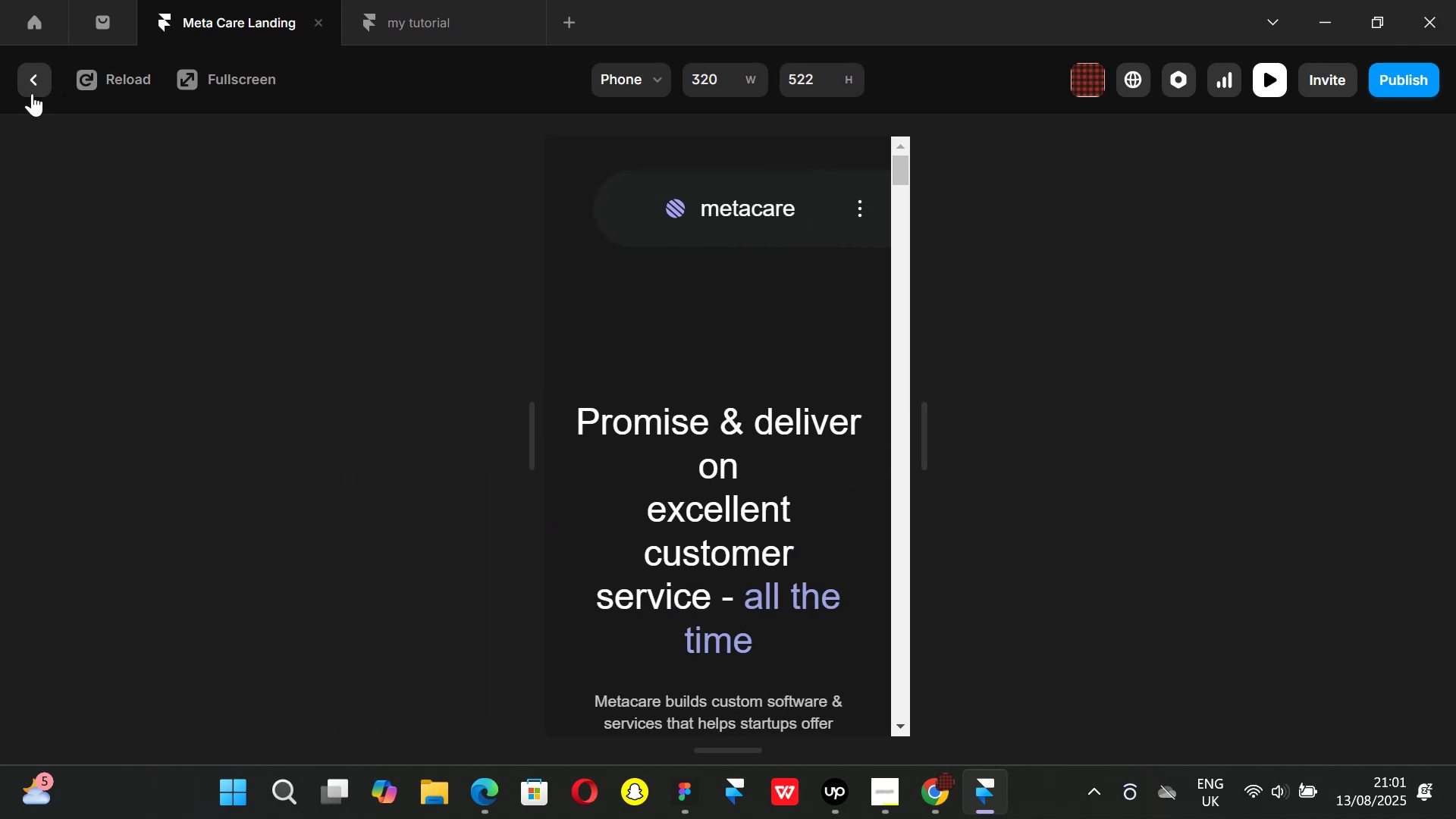 
left_click([30, 80])
 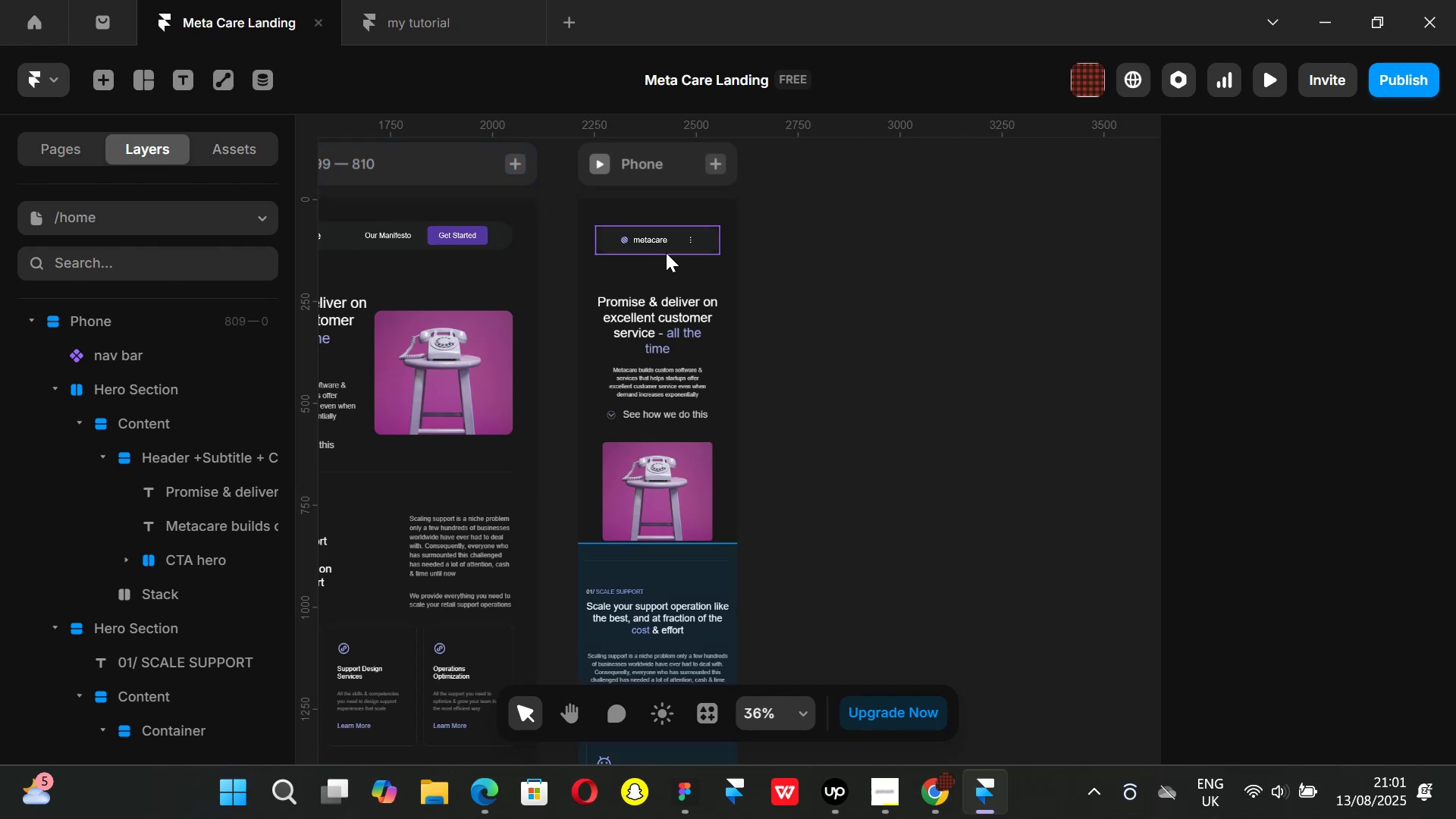 
left_click([668, 253])
 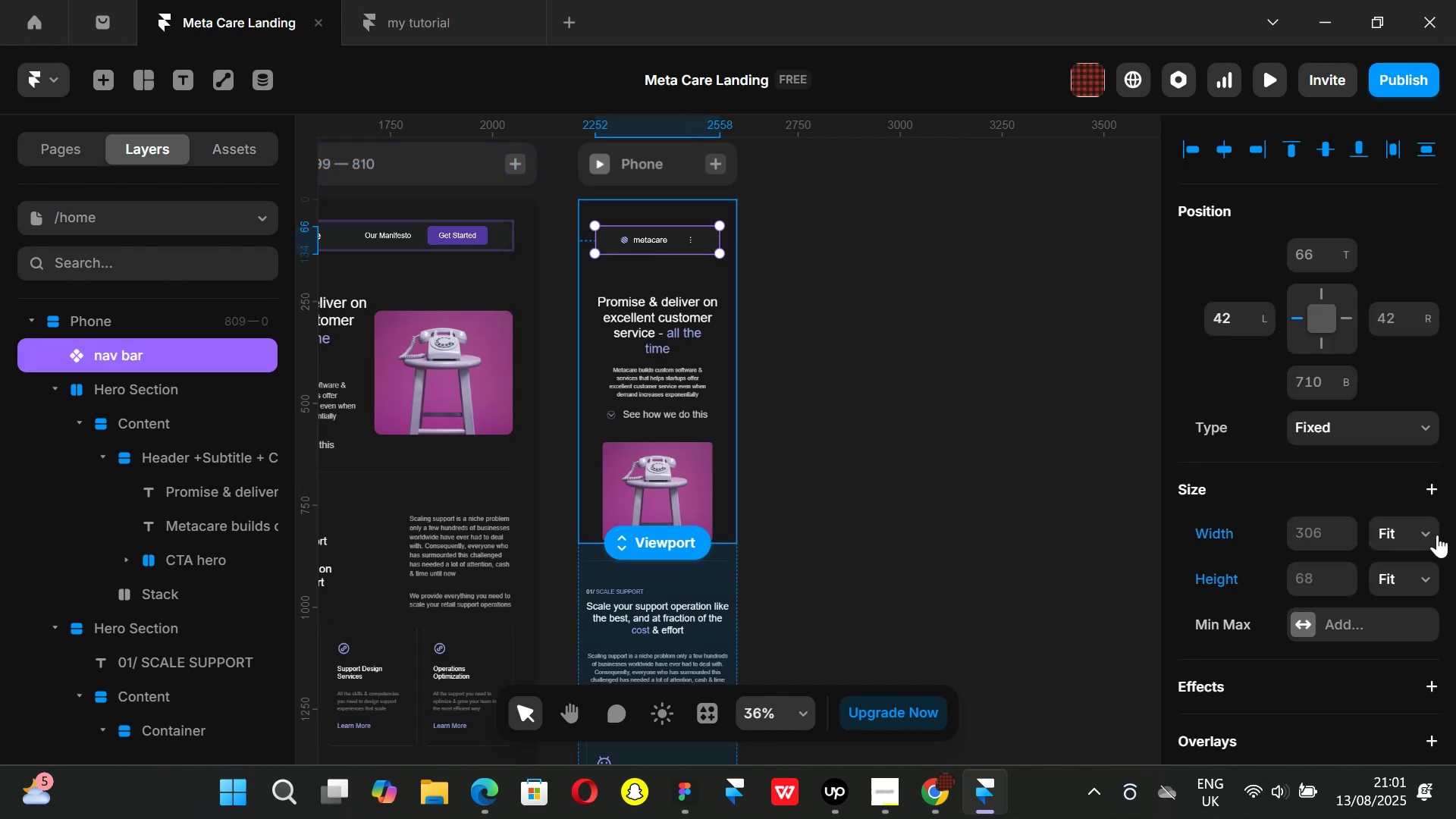 
left_click([1438, 535])
 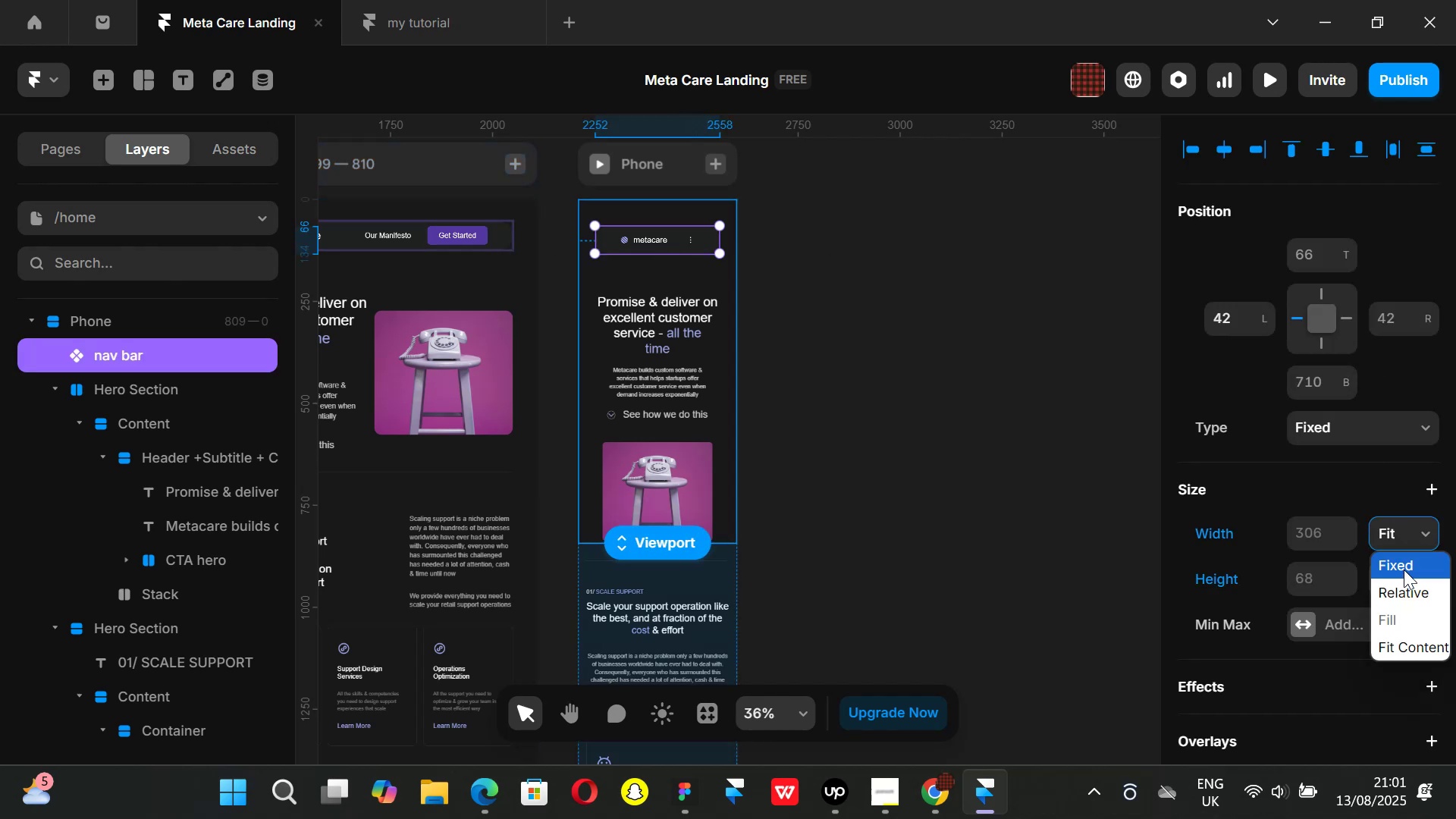 
left_click([1404, 570])
 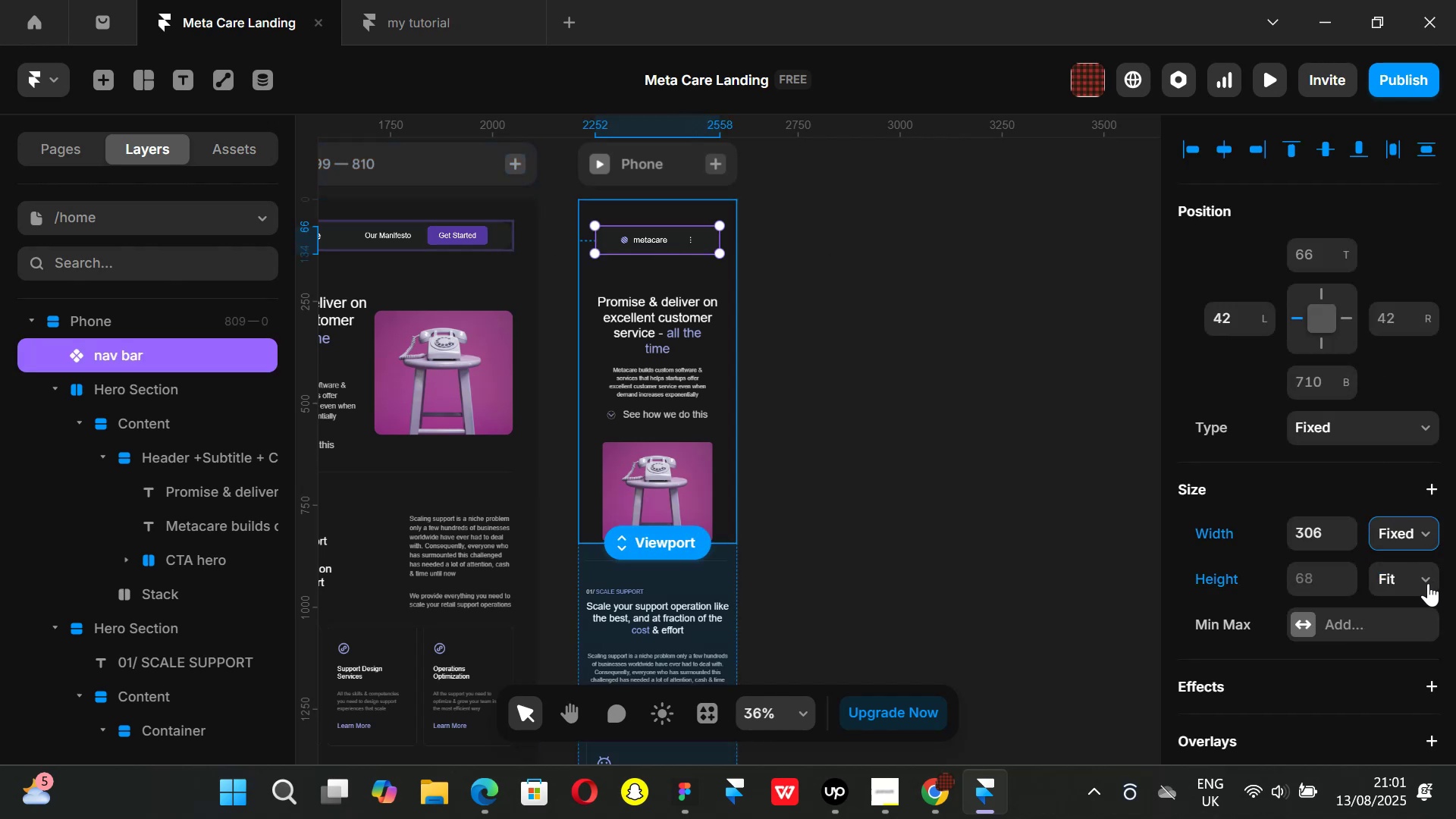 
left_click([1427, 582])
 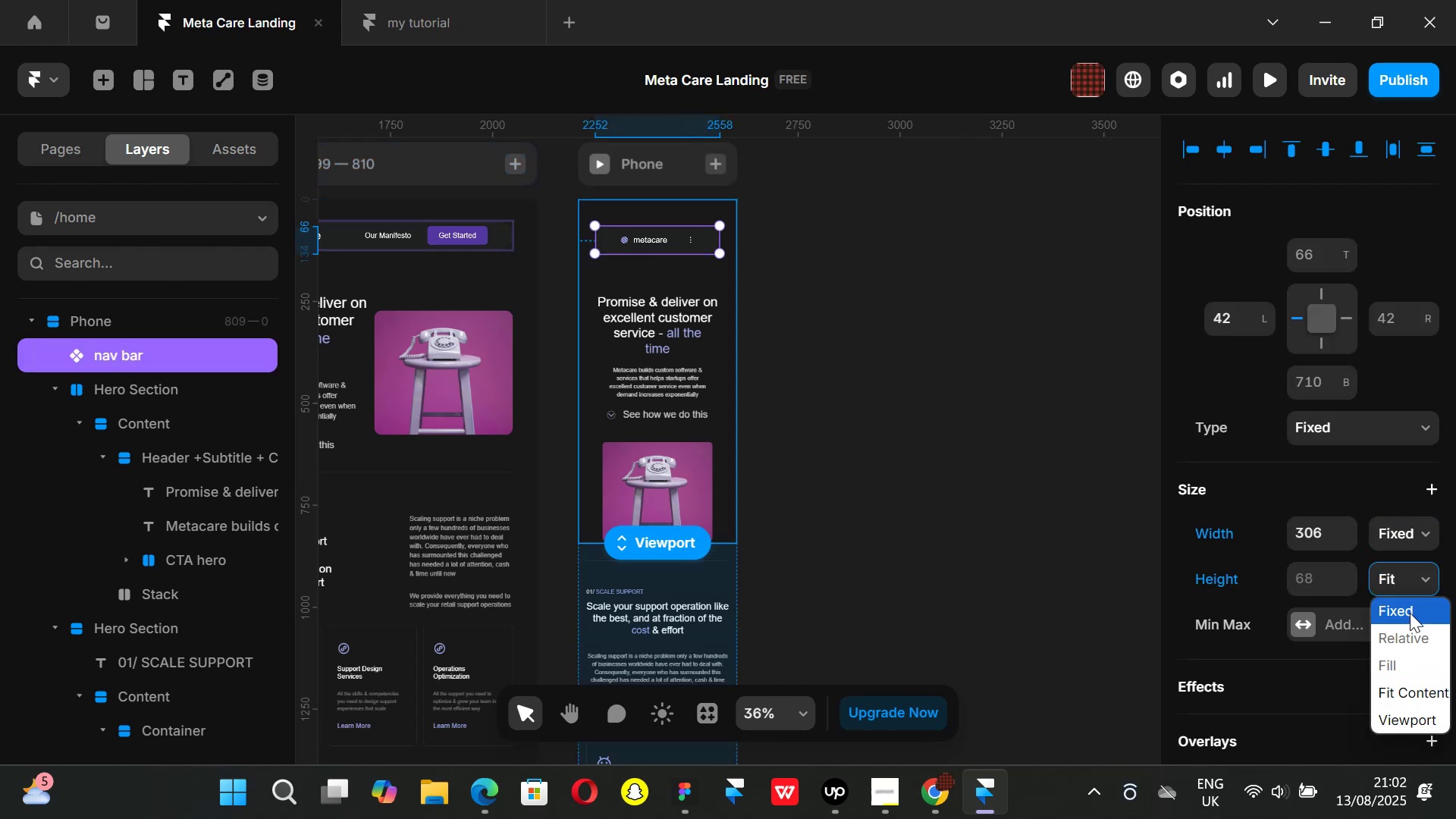 
left_click([1410, 613])
 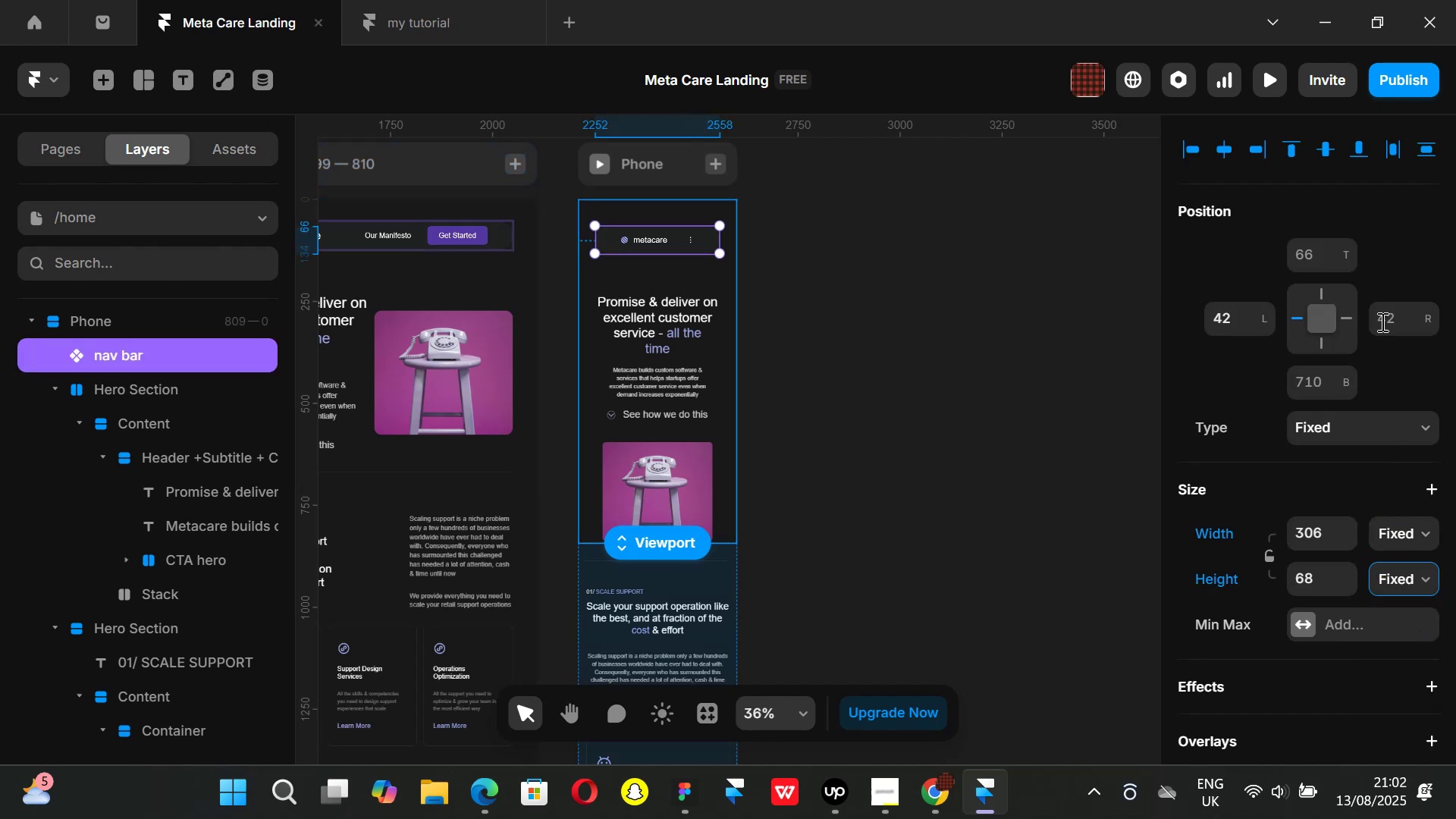 
double_click([1324, 312])
 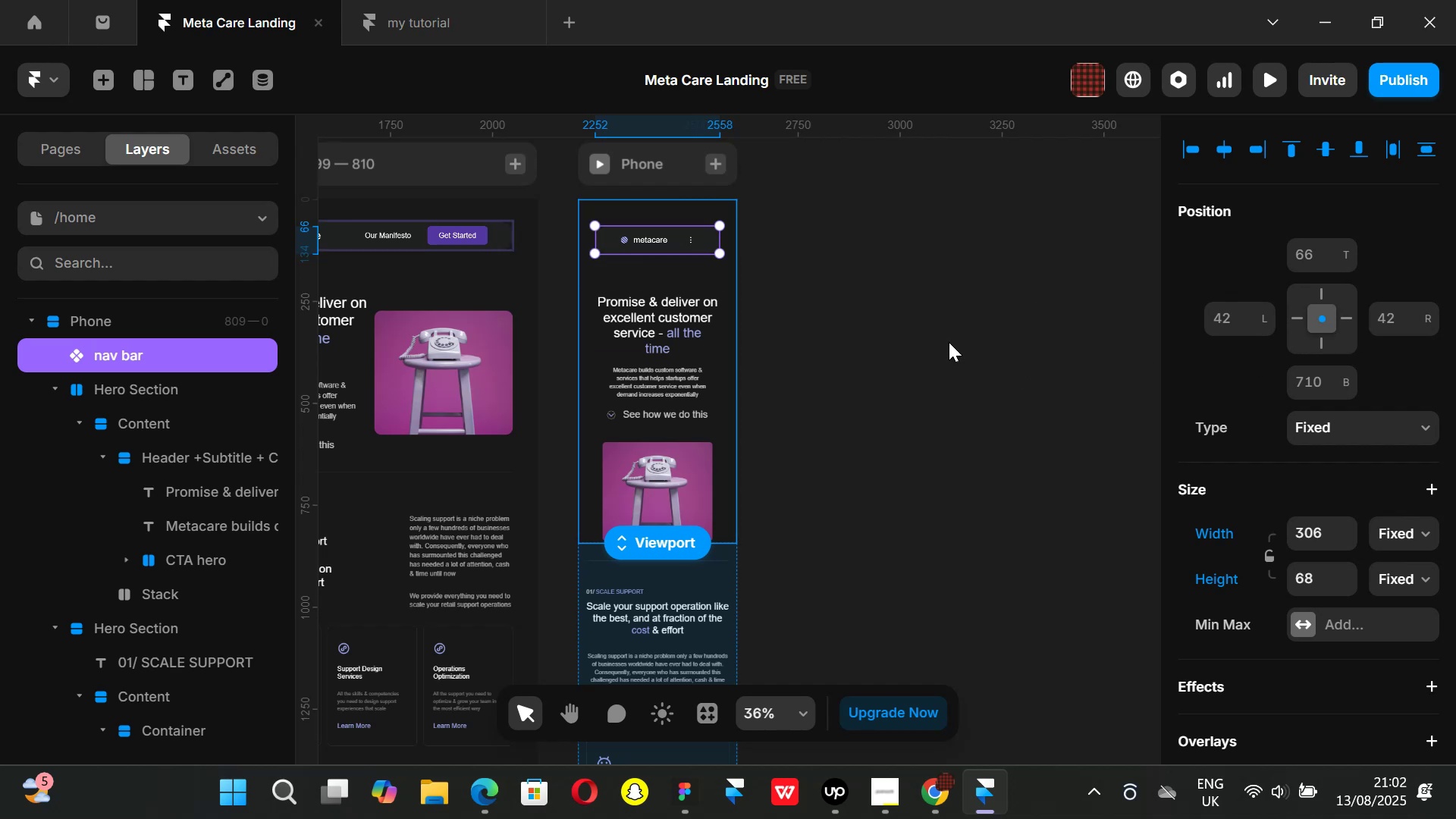 
left_click([965, 336])
 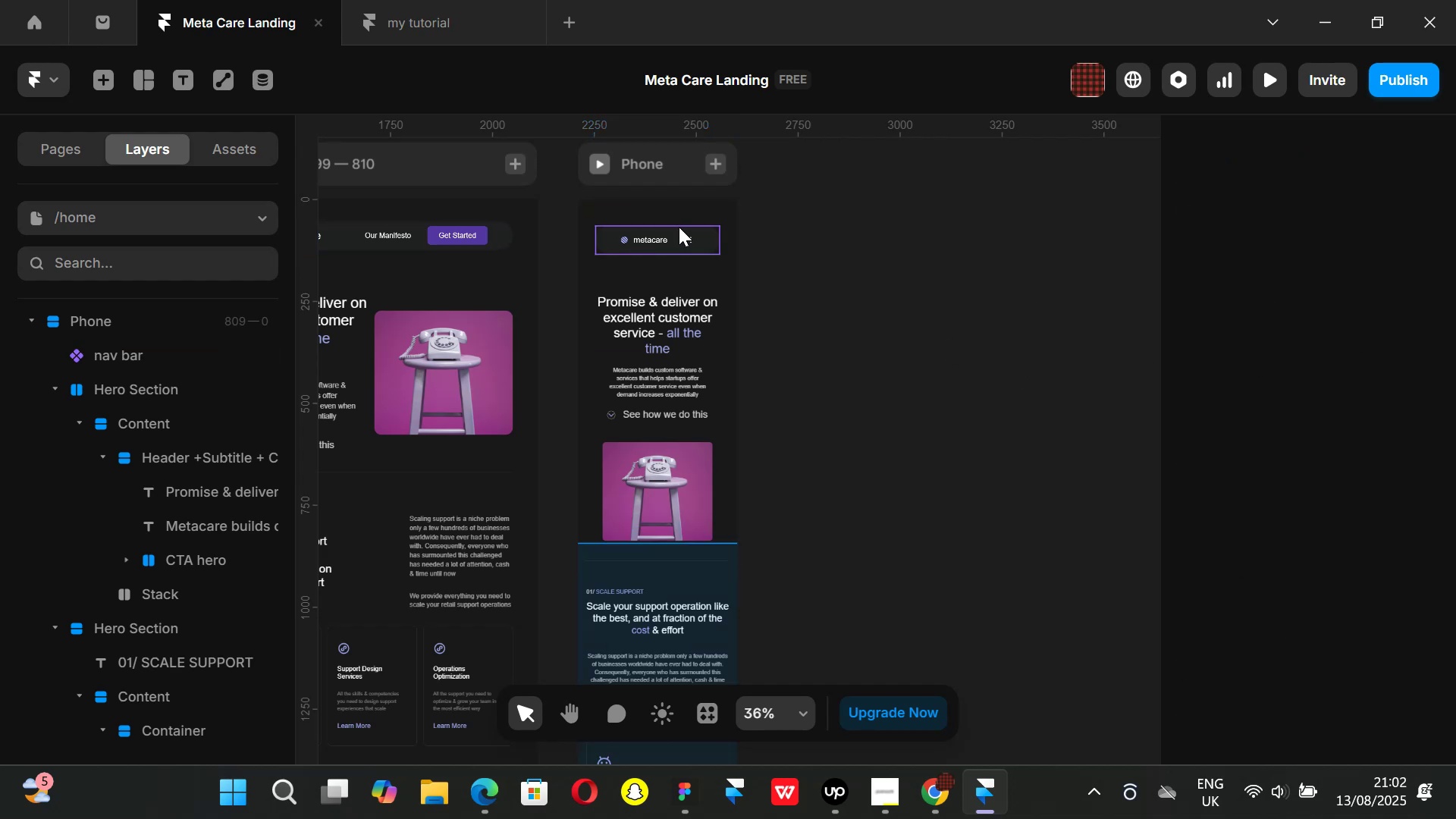 
key(Control+ControlLeft)
 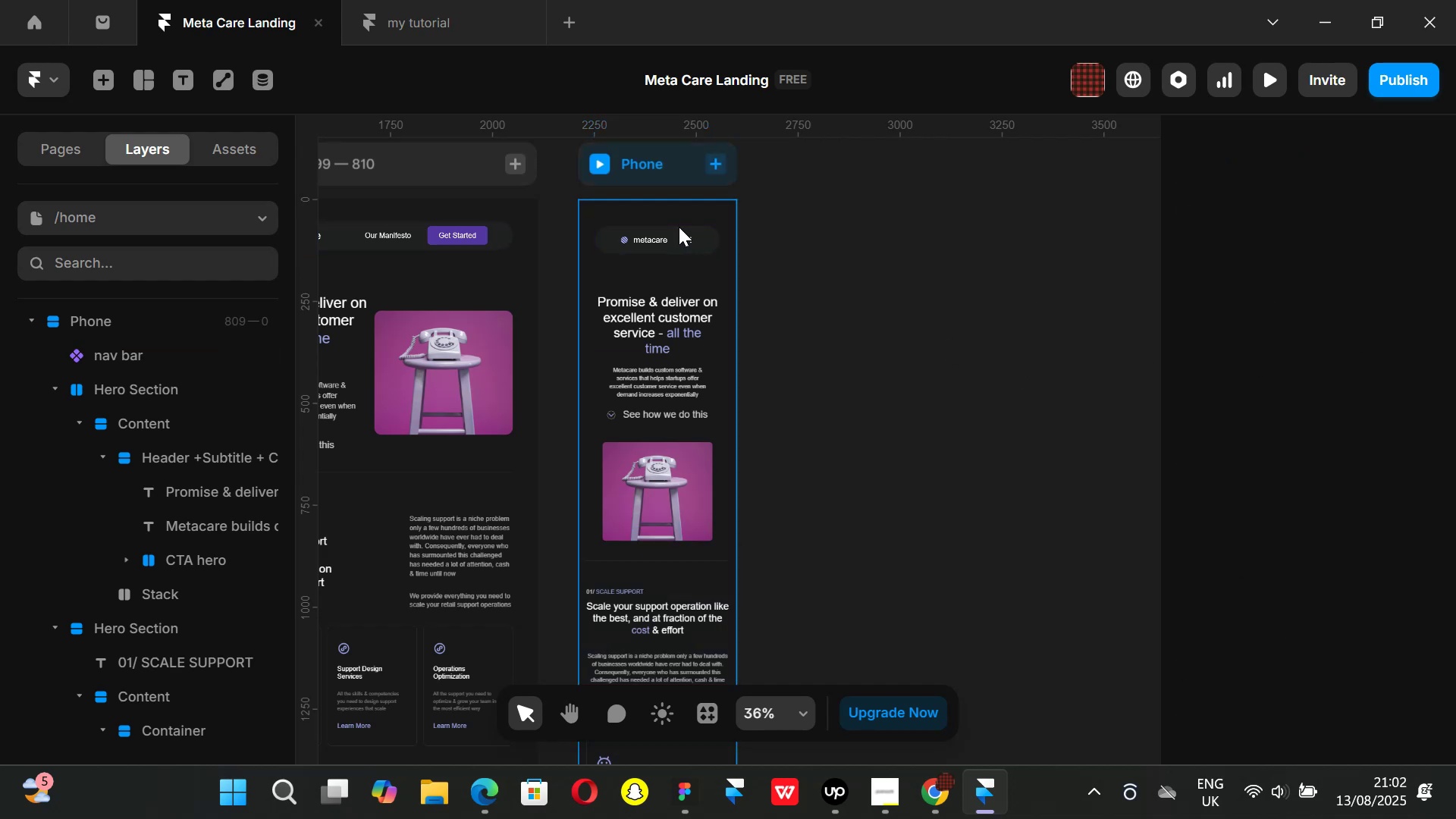 
key(Control+P)
 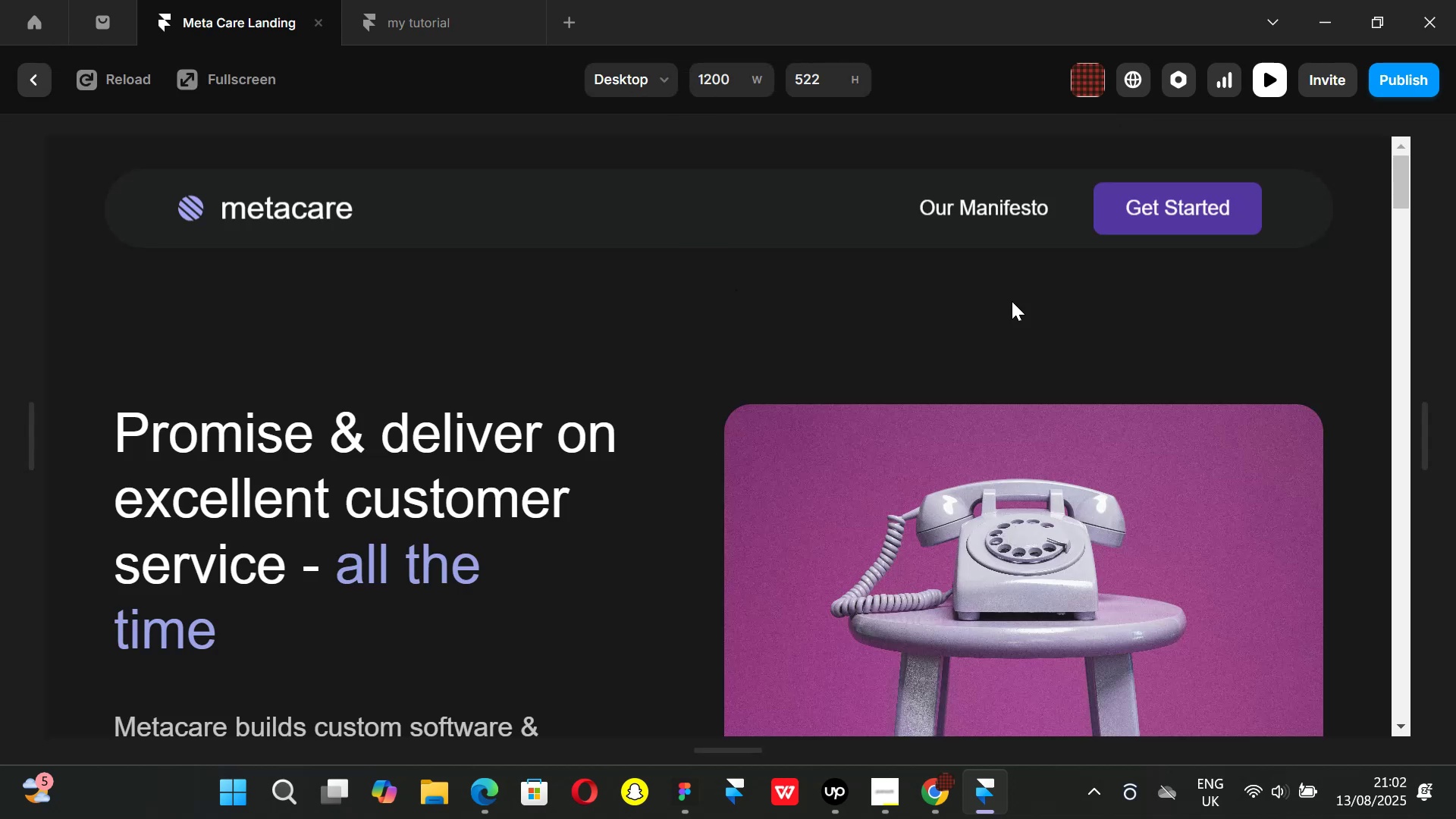 
left_click_drag(start_coordinate=[1419, 443], to_coordinate=[1210, 456])
 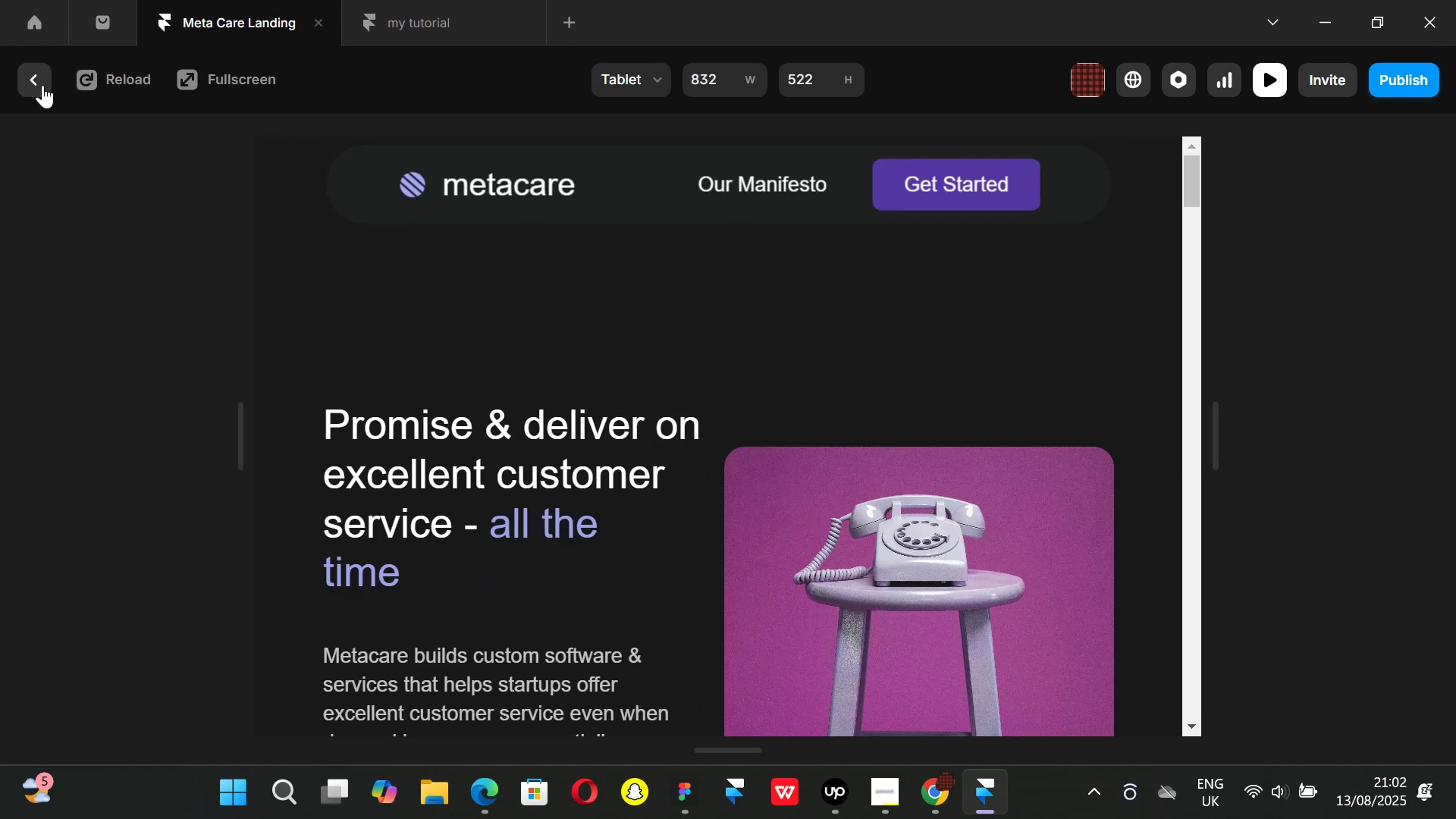 
left_click([39, 82])
 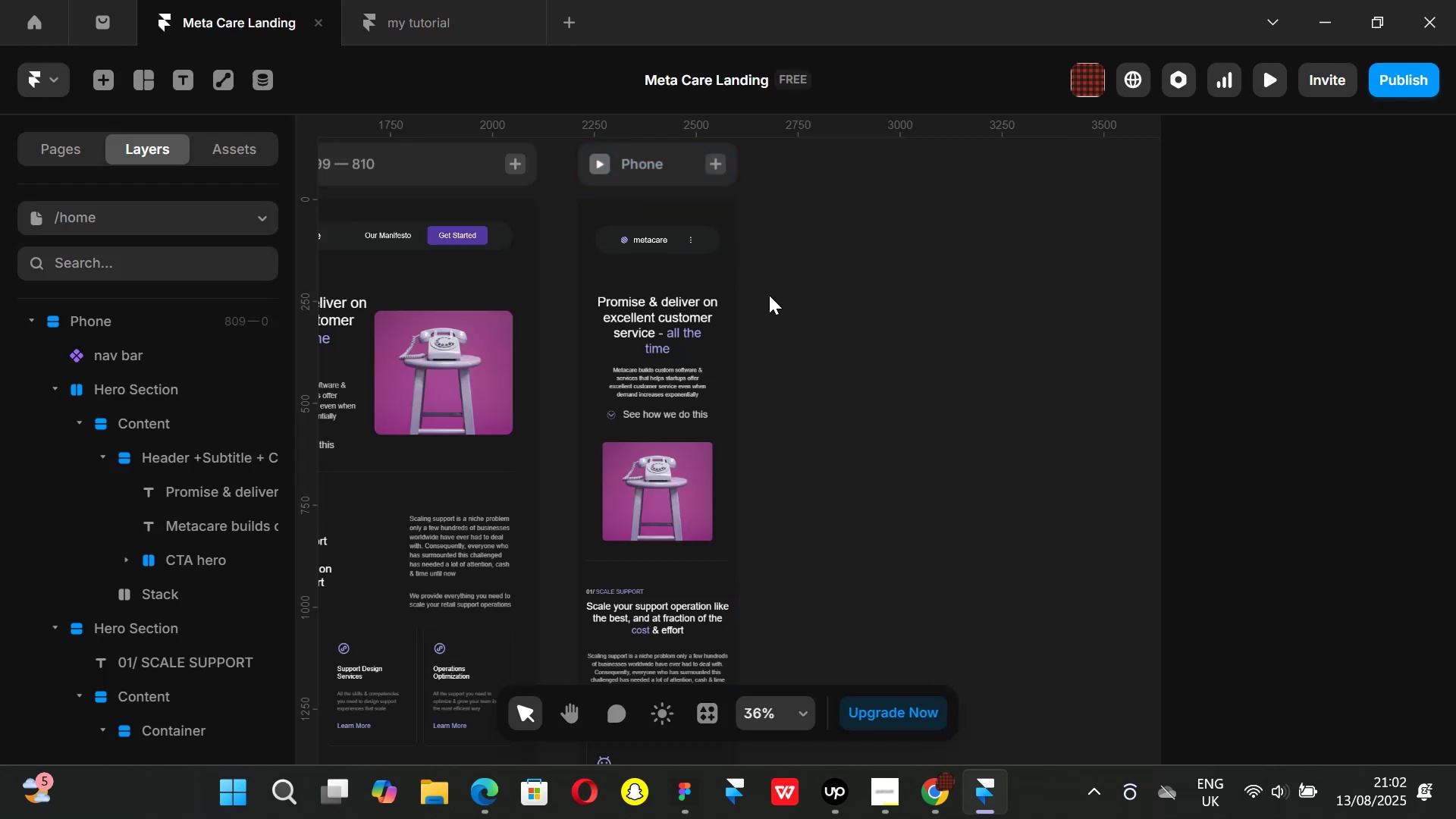 
hold_key(key=ShiftLeft, duration=1.25)
scroll: coordinate [420, 323], scroll_direction: up, amount: 5.0
 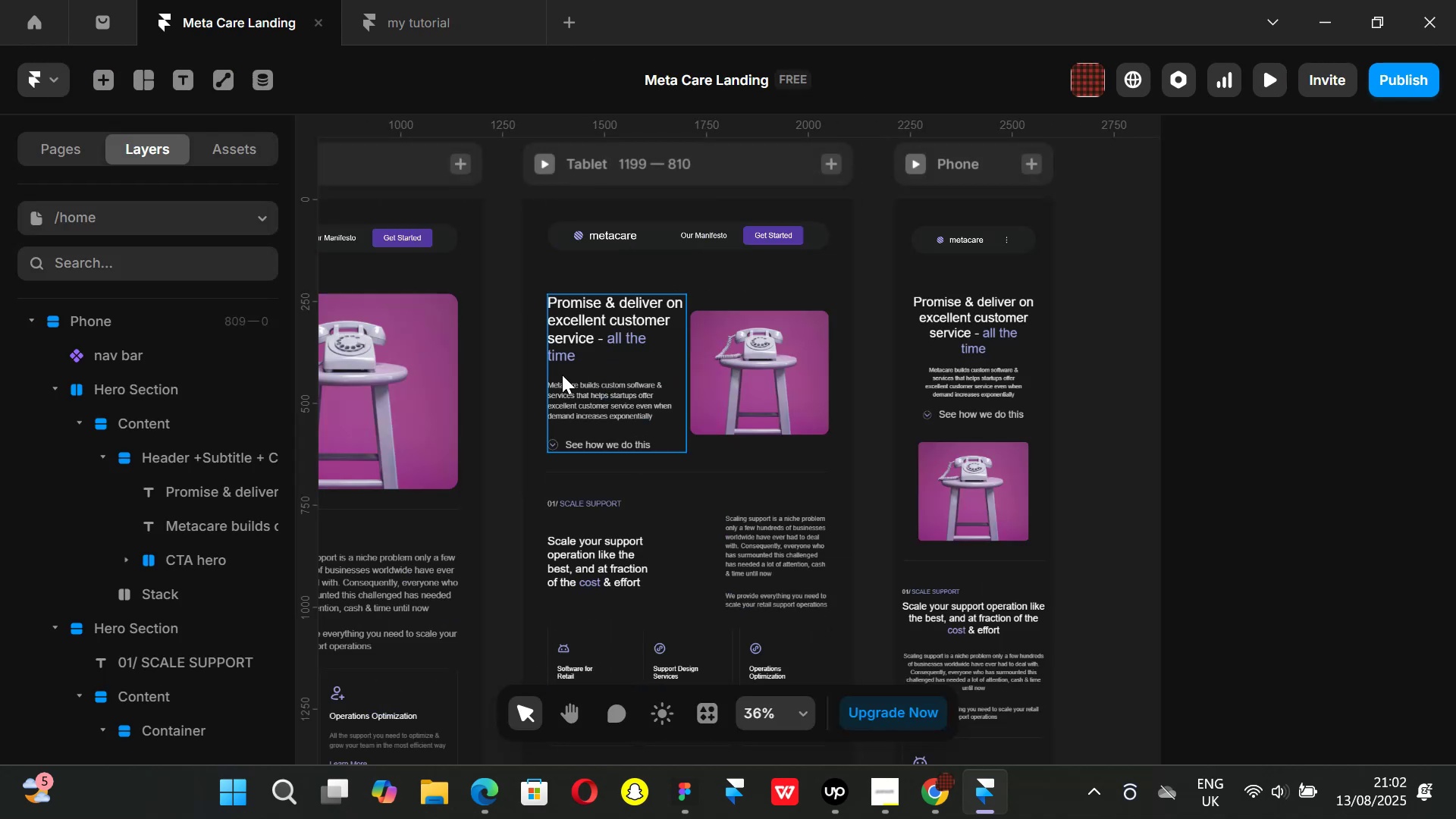 
left_click([532, 376])
 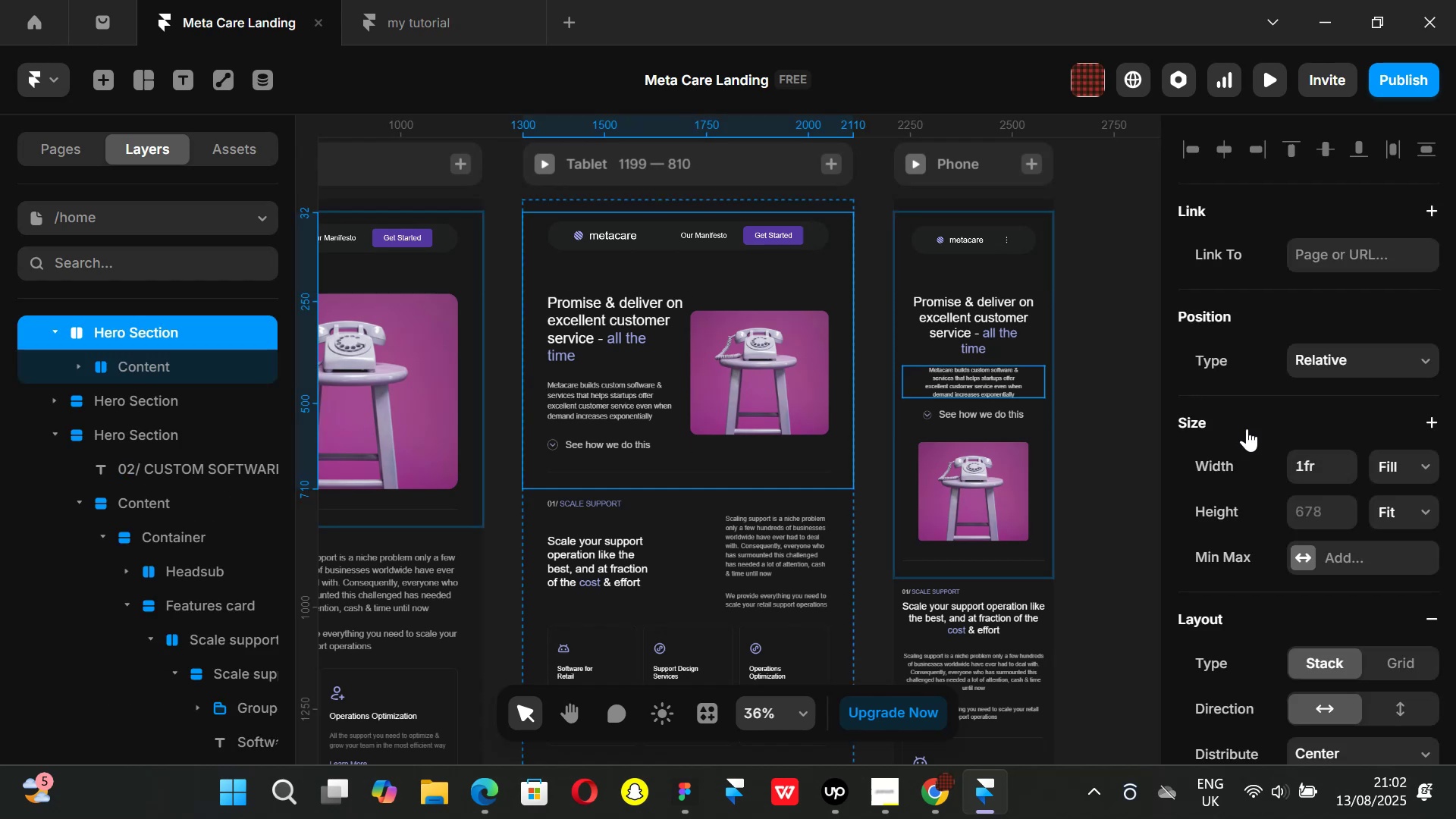 
scroll: coordinate [1248, 443], scroll_direction: down, amount: 3.0
 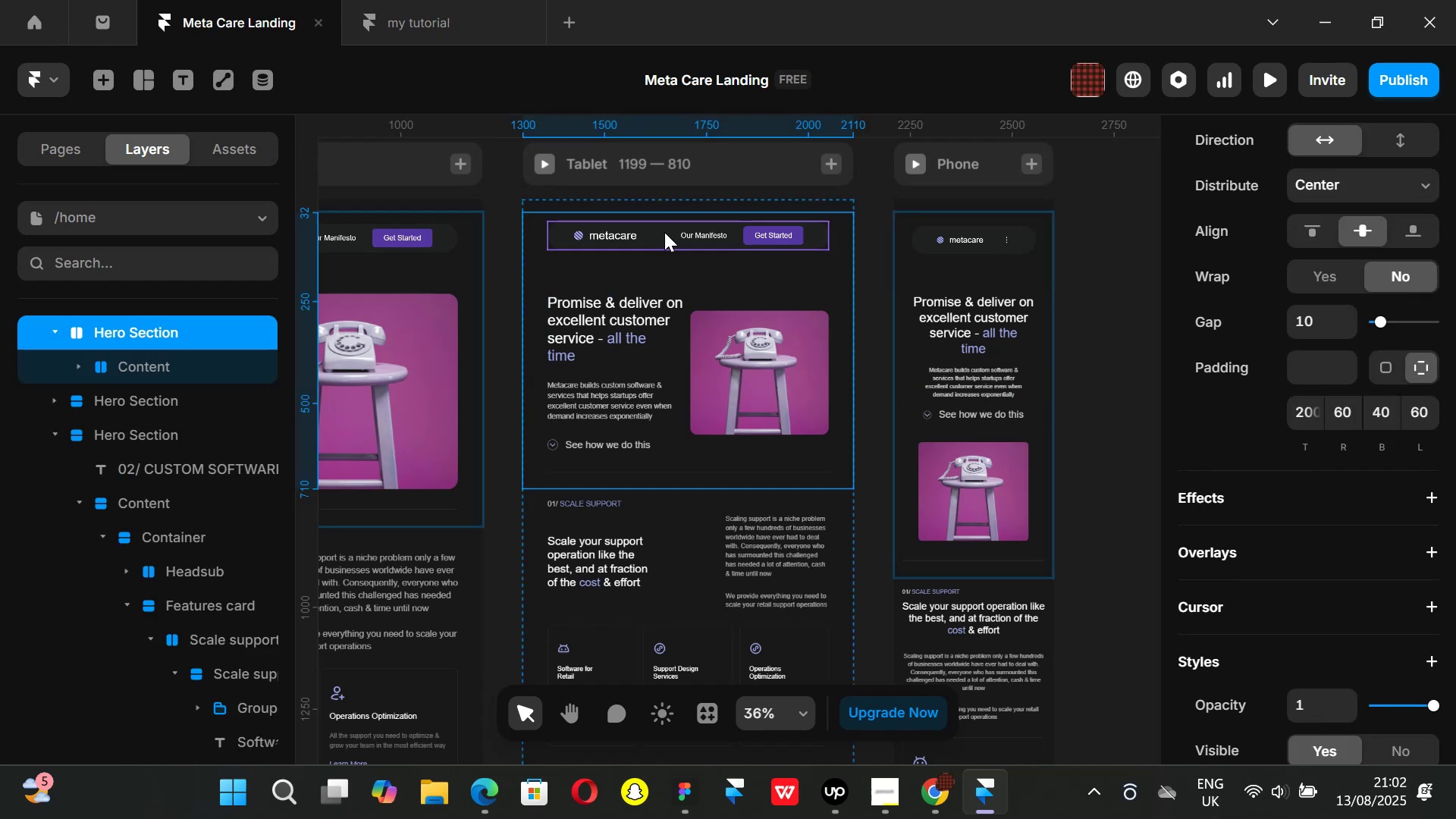 
left_click([664, 232])
 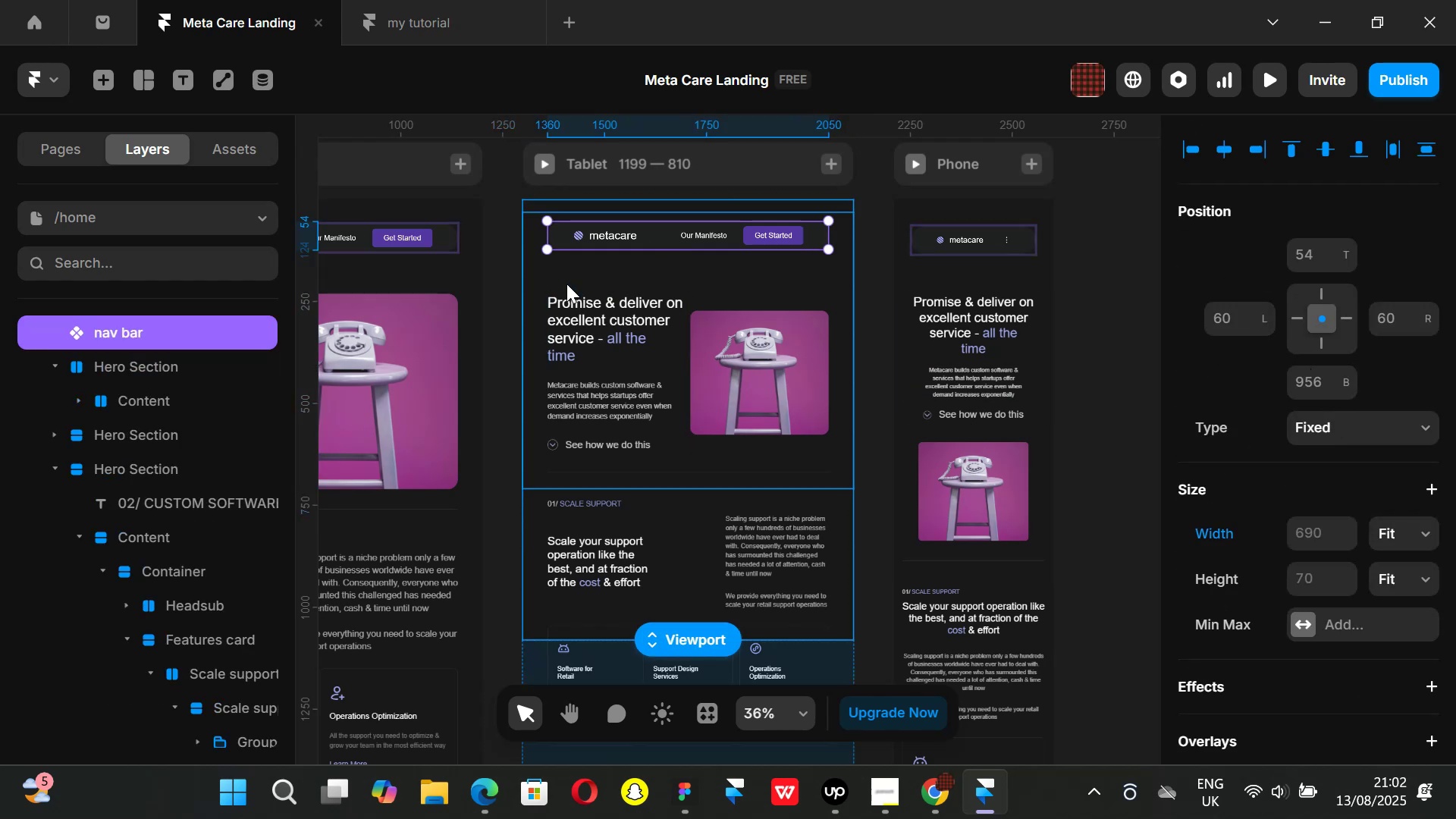 
left_click([566, 284])
 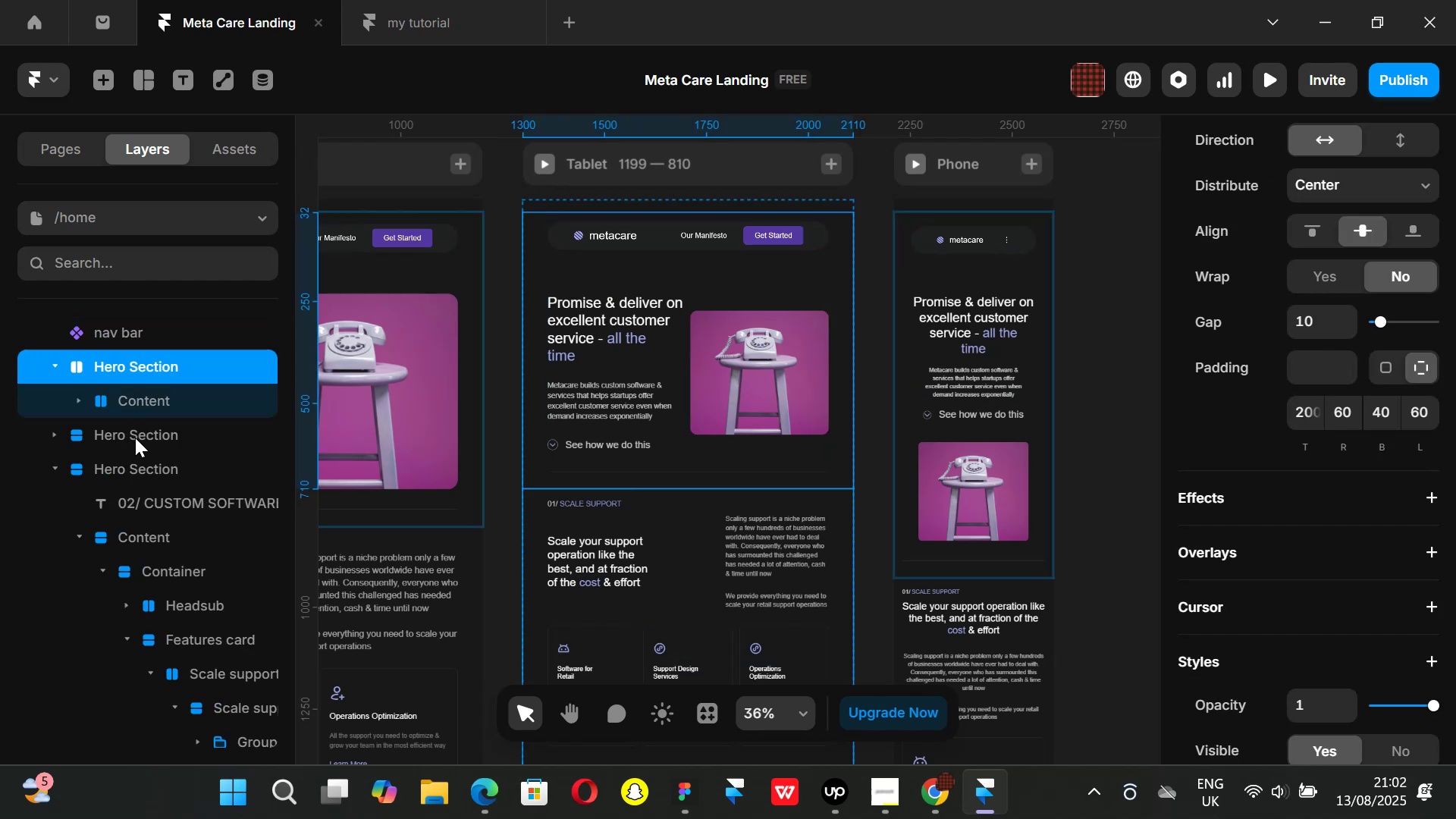 
left_click([135, 438])
 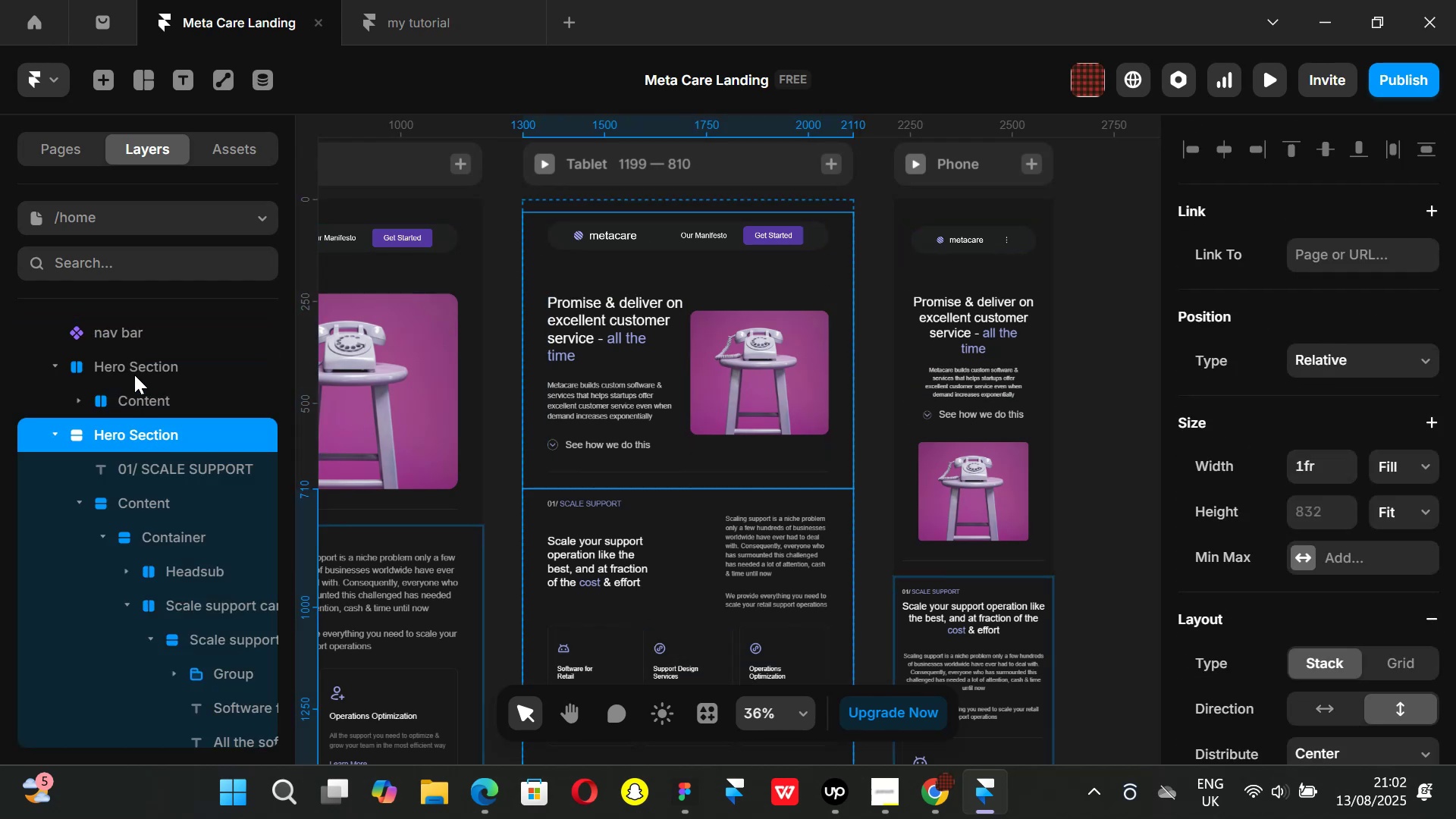 
left_click([134, 375])
 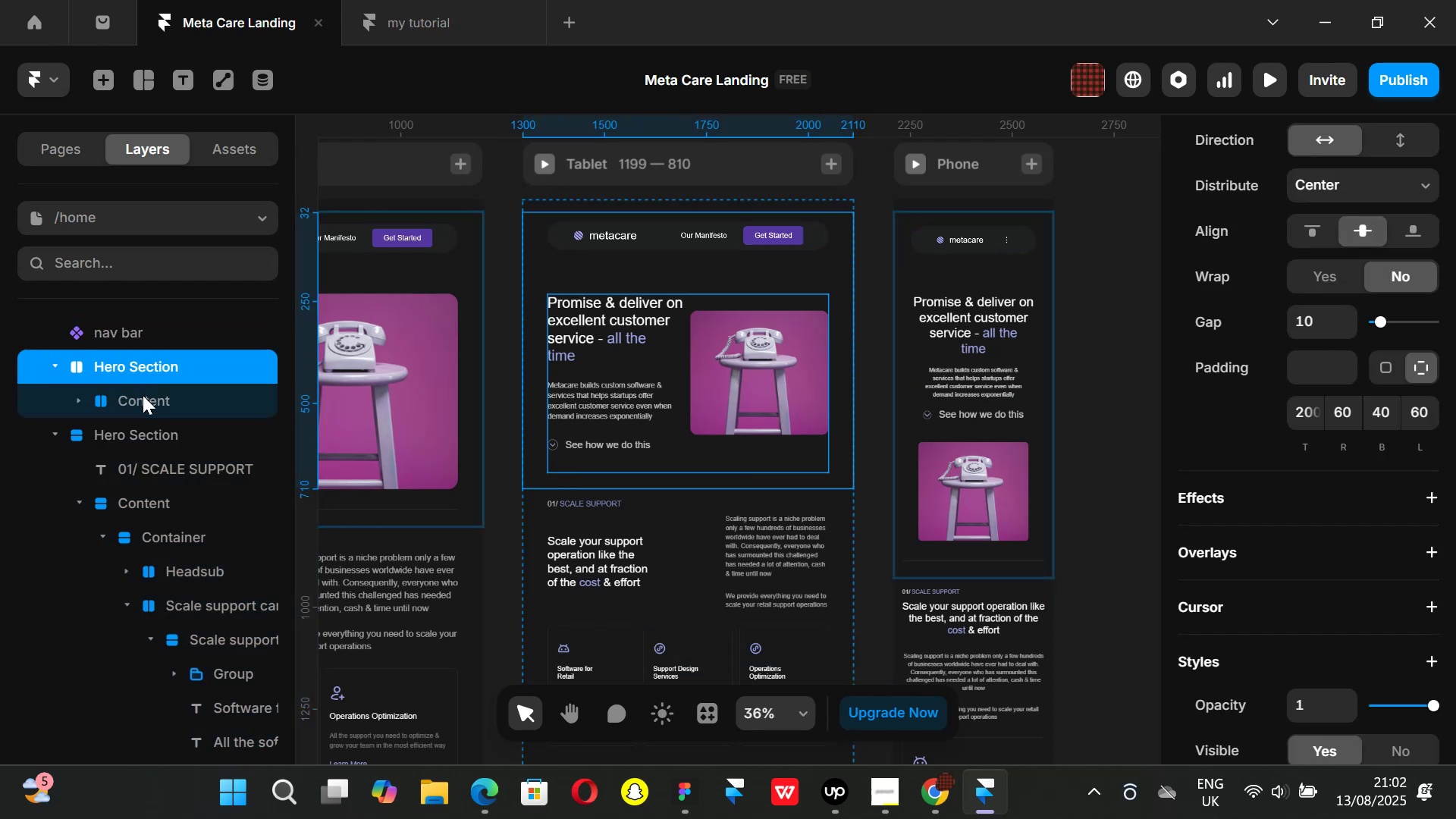 
left_click([143, 395])
 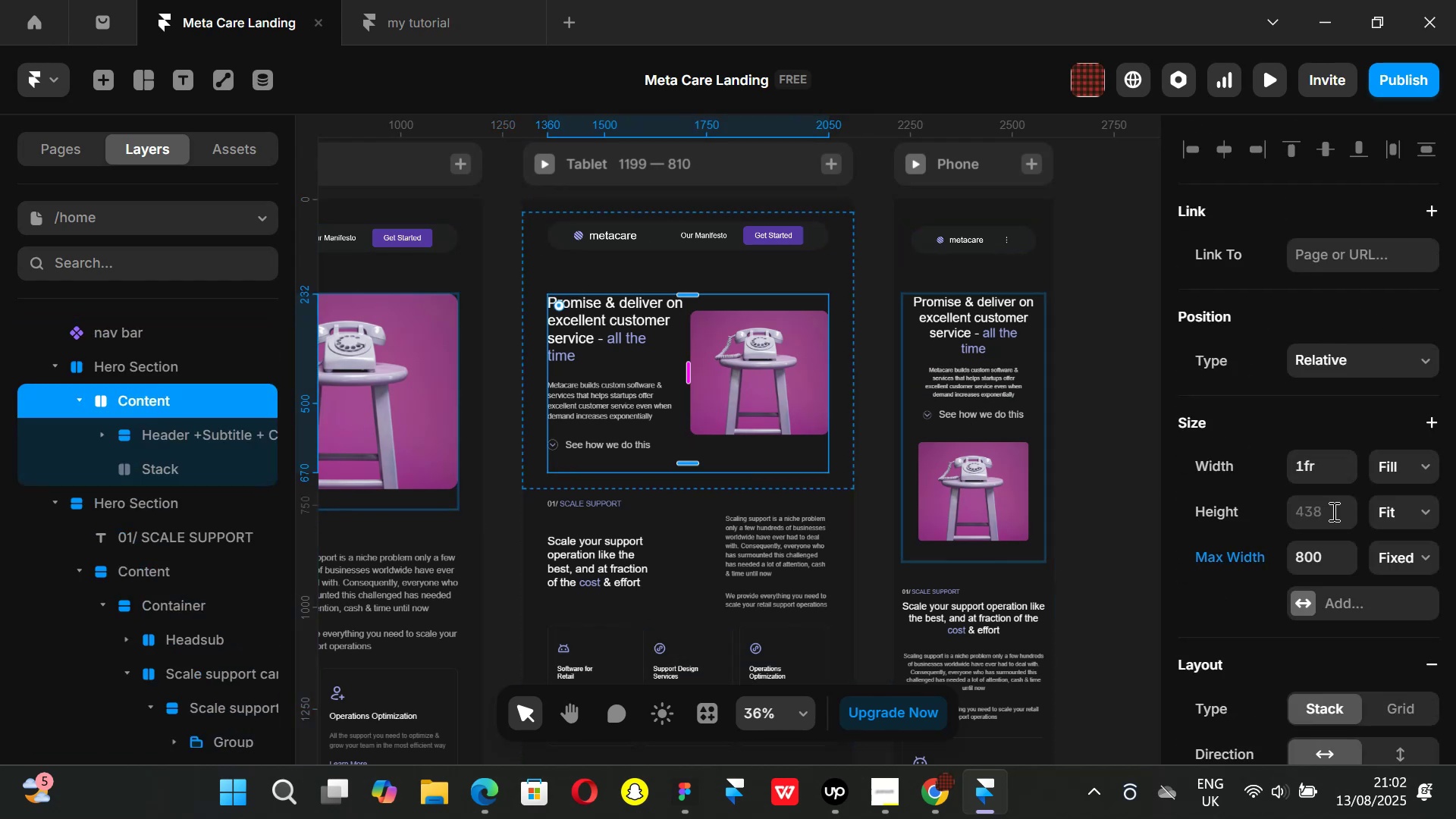 
scroll: coordinate [1335, 512], scroll_direction: down, amount: 3.0
 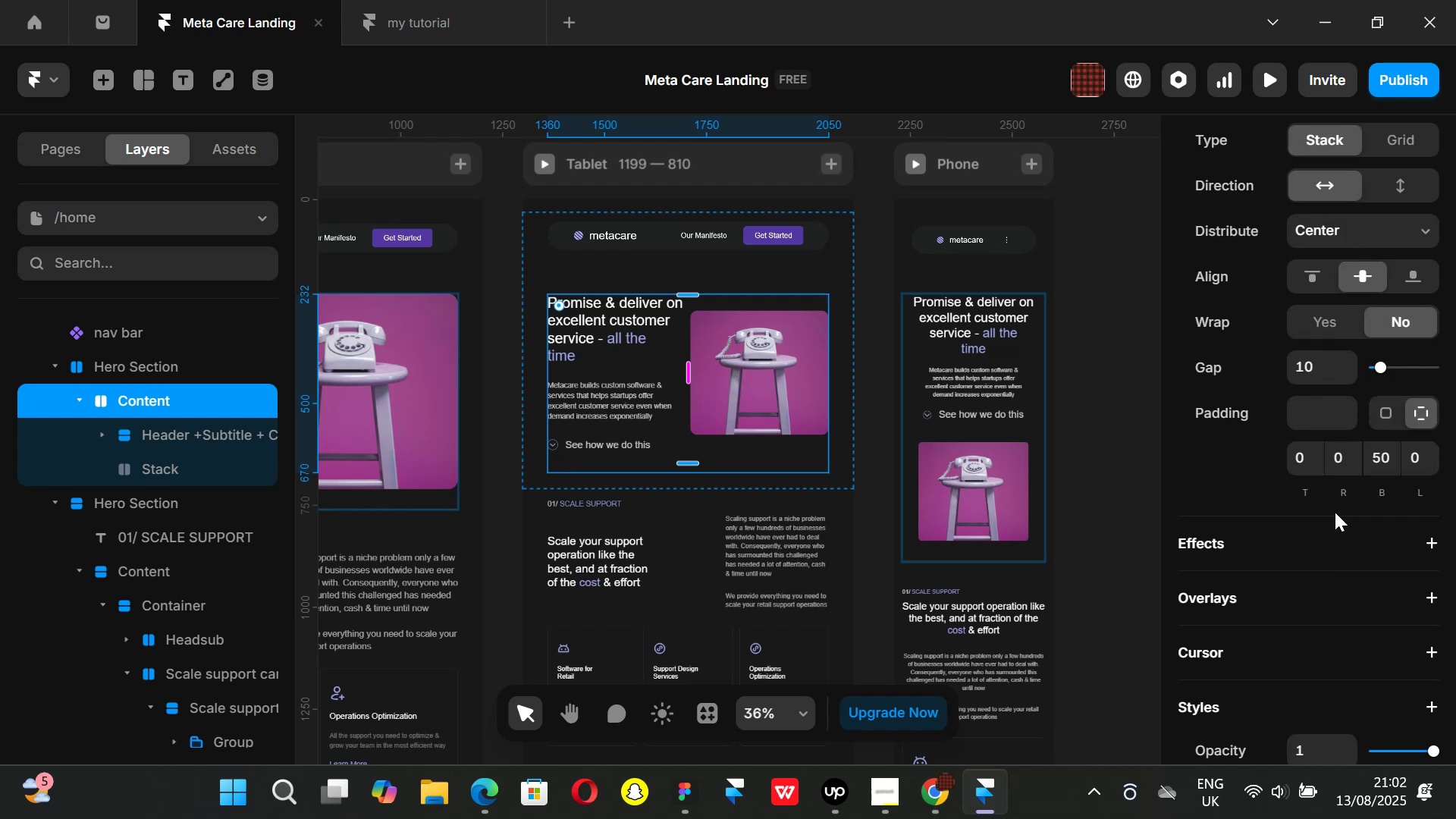 
scroll: coordinate [1335, 512], scroll_direction: up, amount: 2.0
 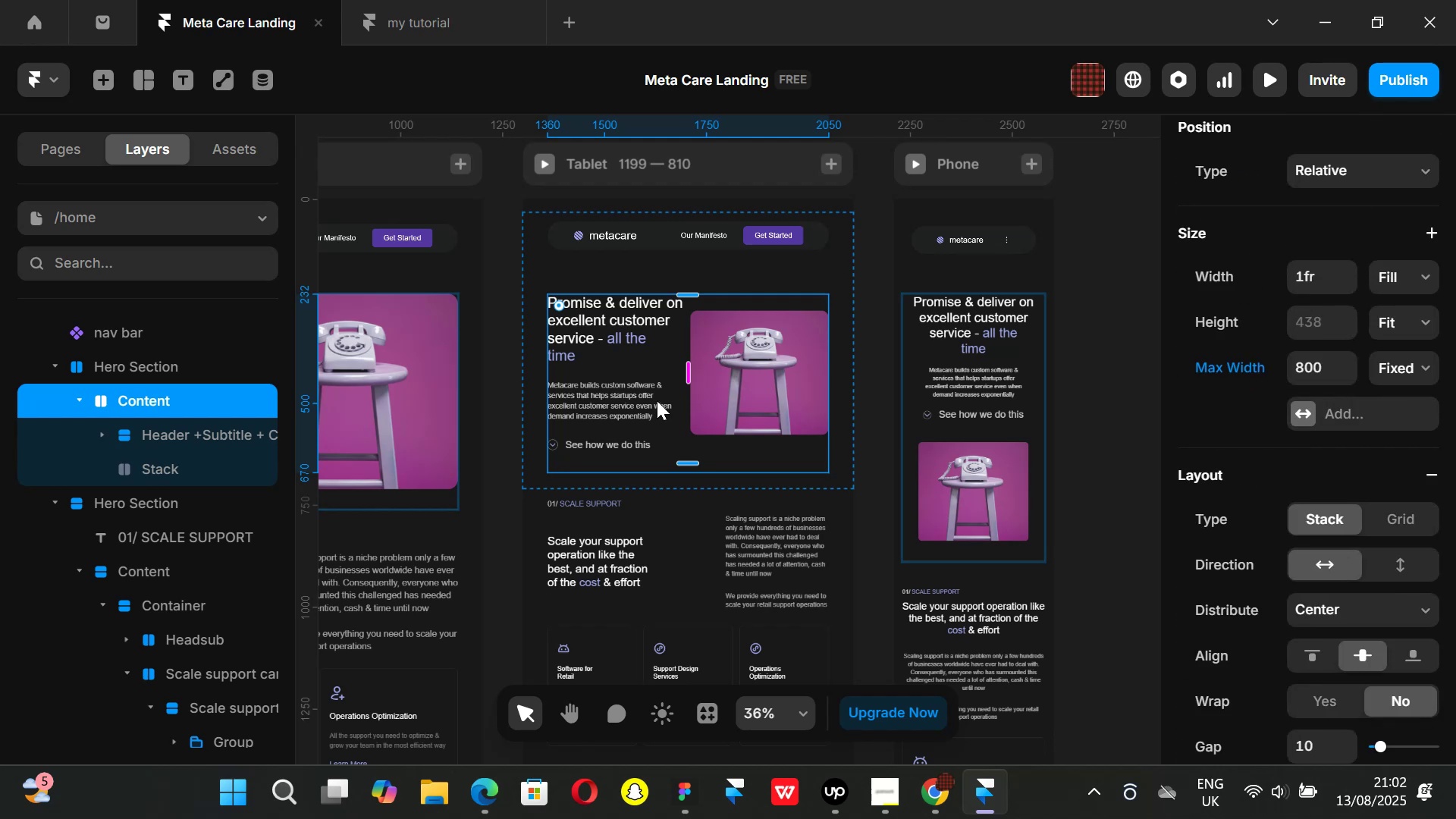 
hold_key(key=AltLeft, duration=1.51)
 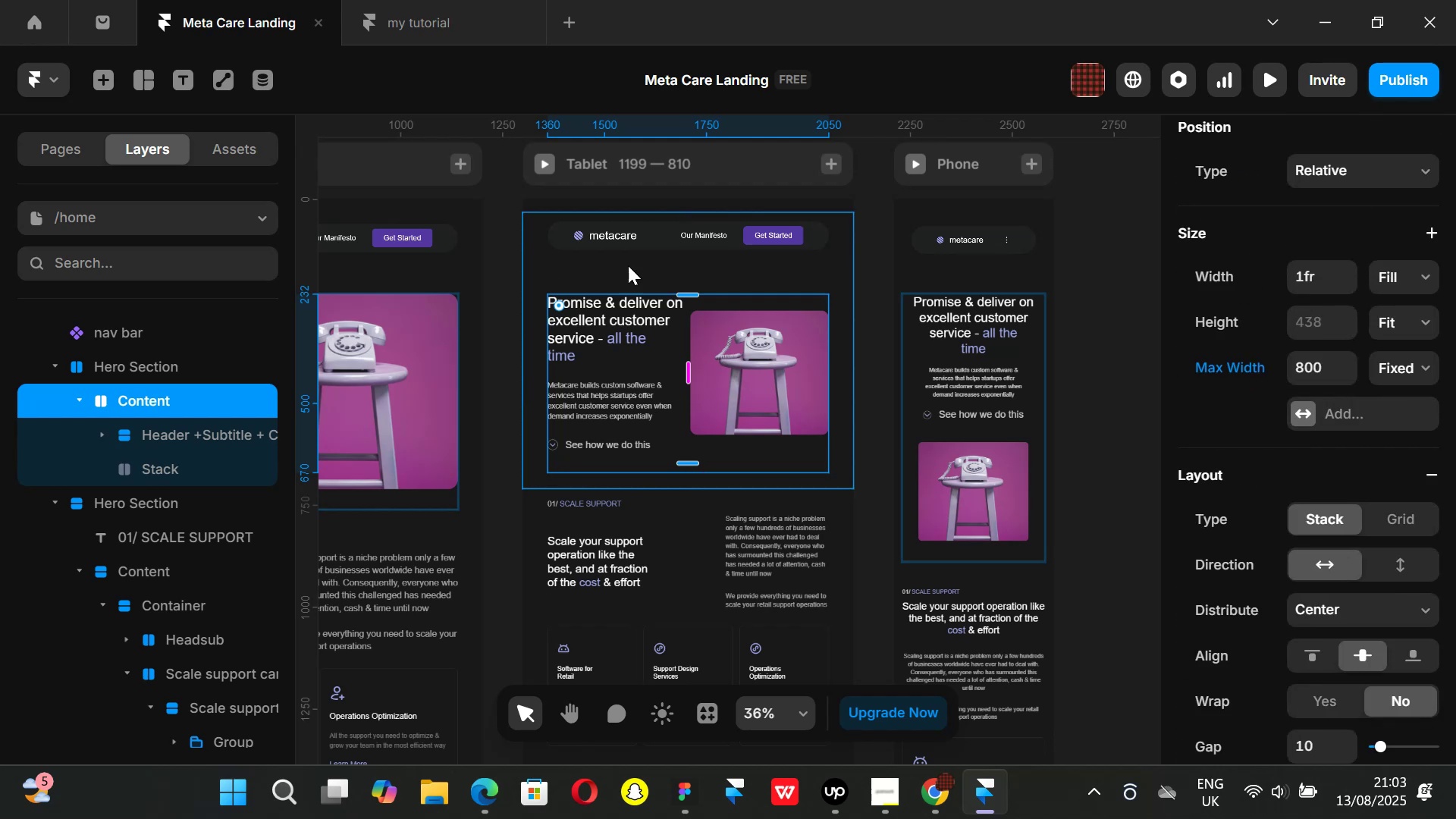 
hold_key(key=AltLeft, duration=0.44)
 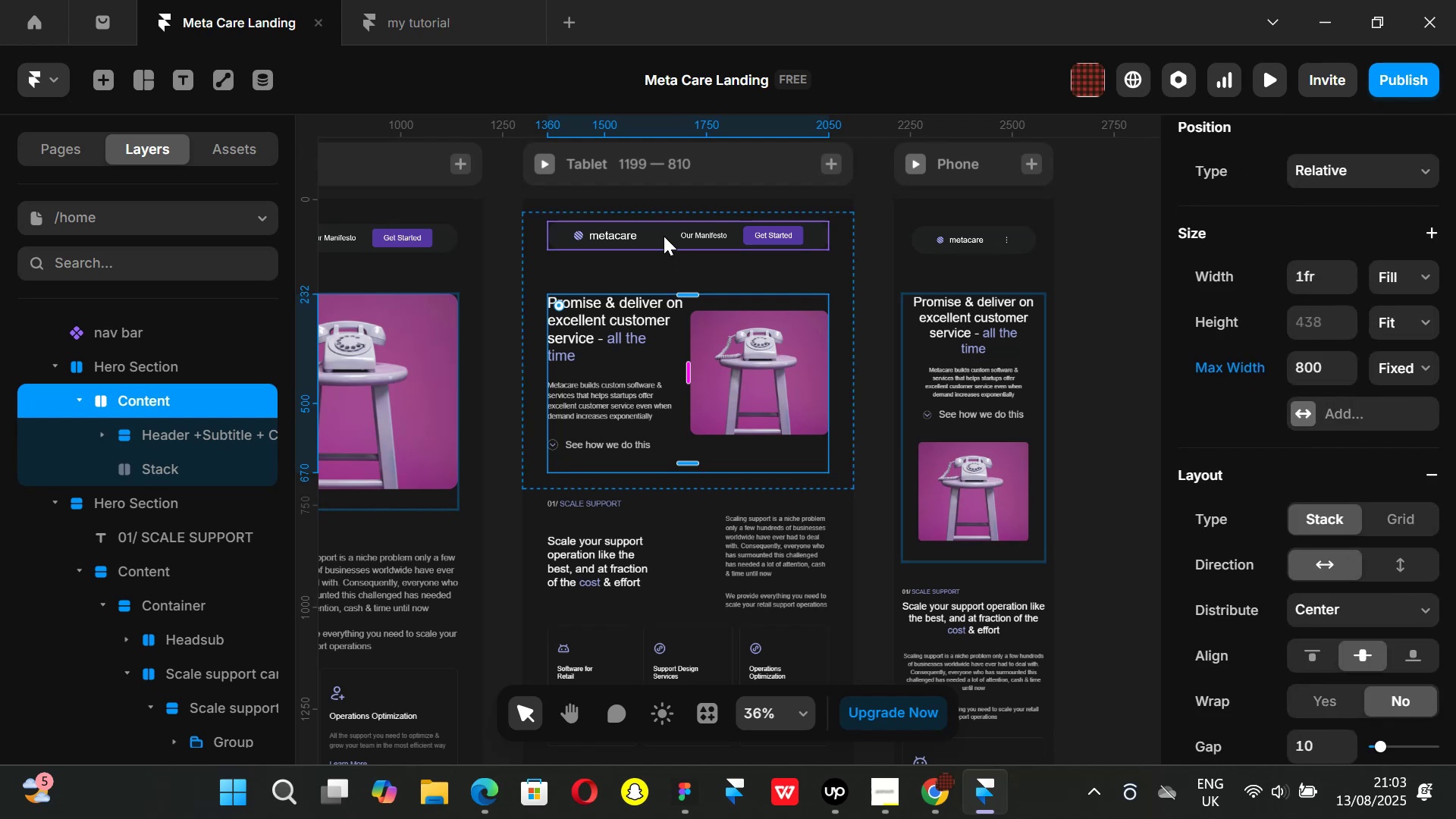 
left_click([664, 236])
 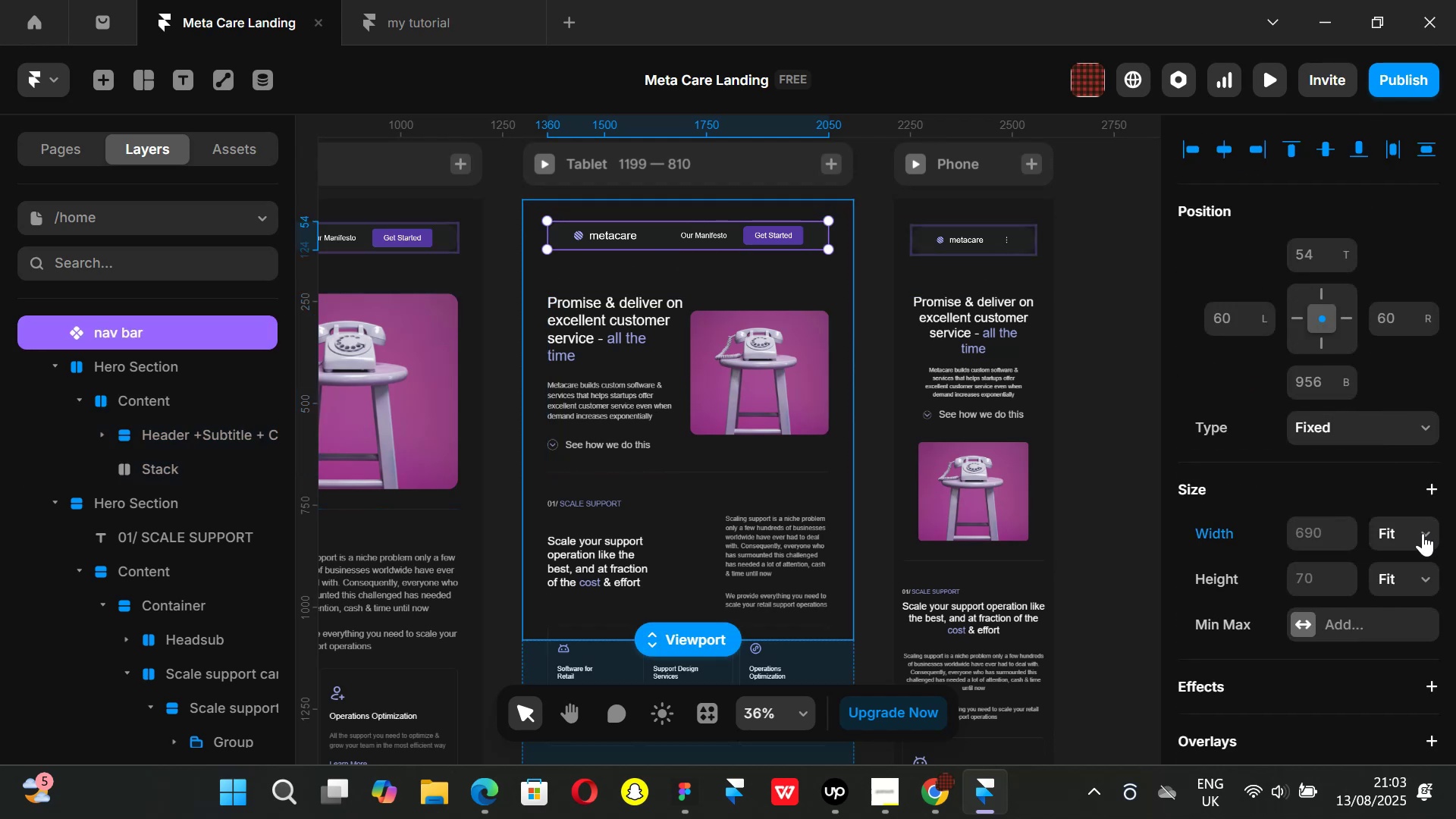 
left_click([1423, 535])
 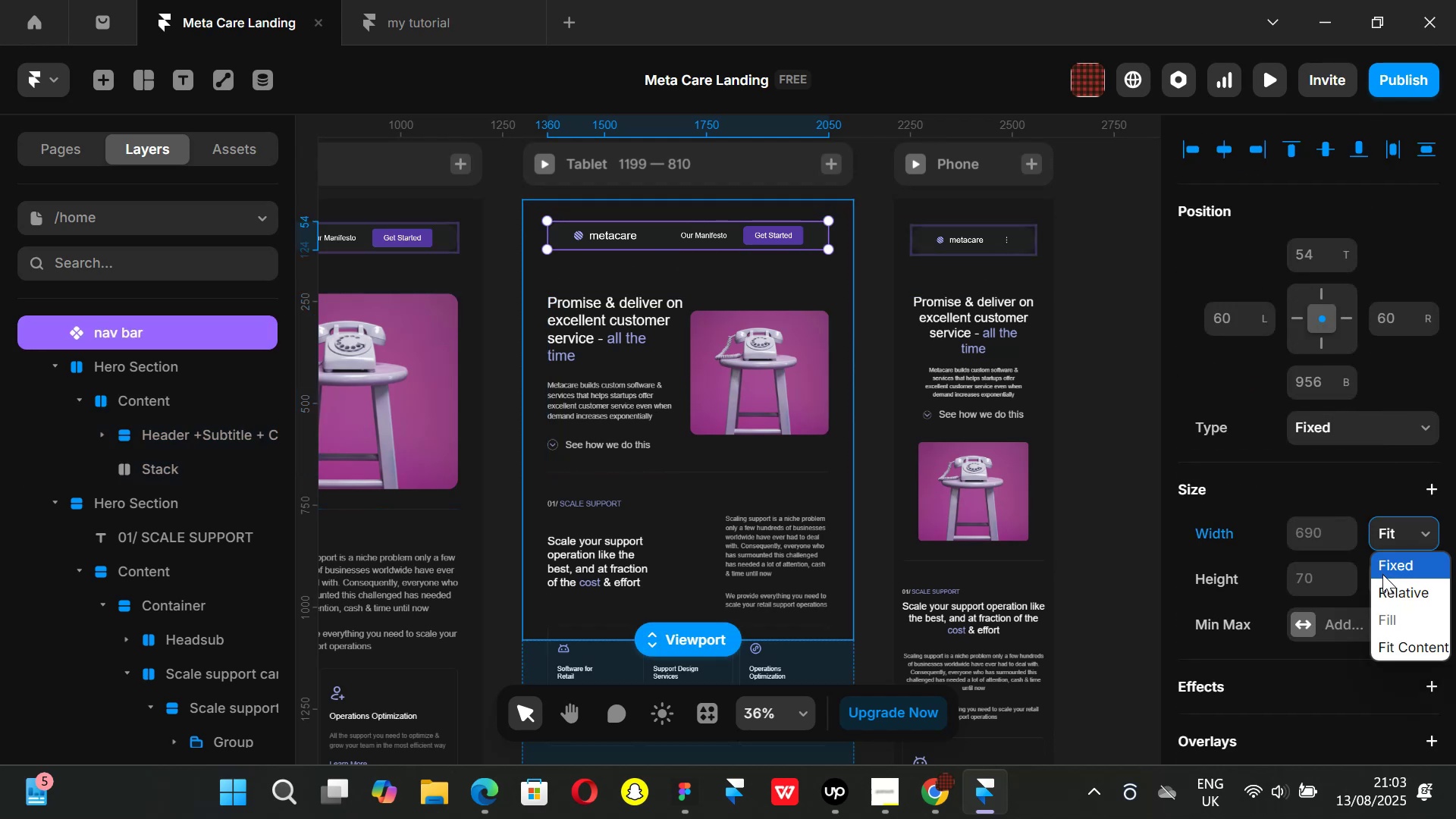 
left_click([1382, 574])
 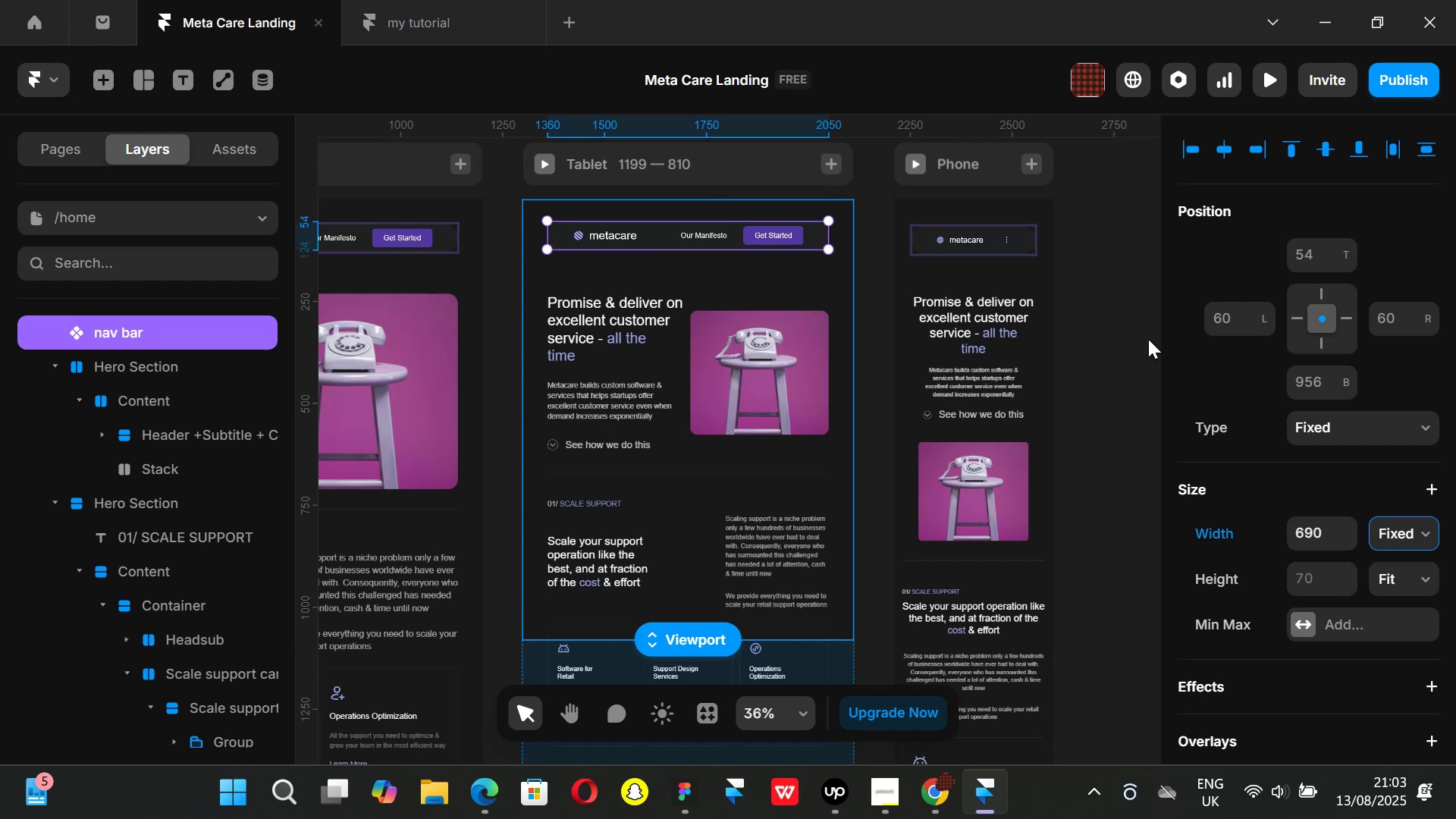 
left_click([1128, 329])
 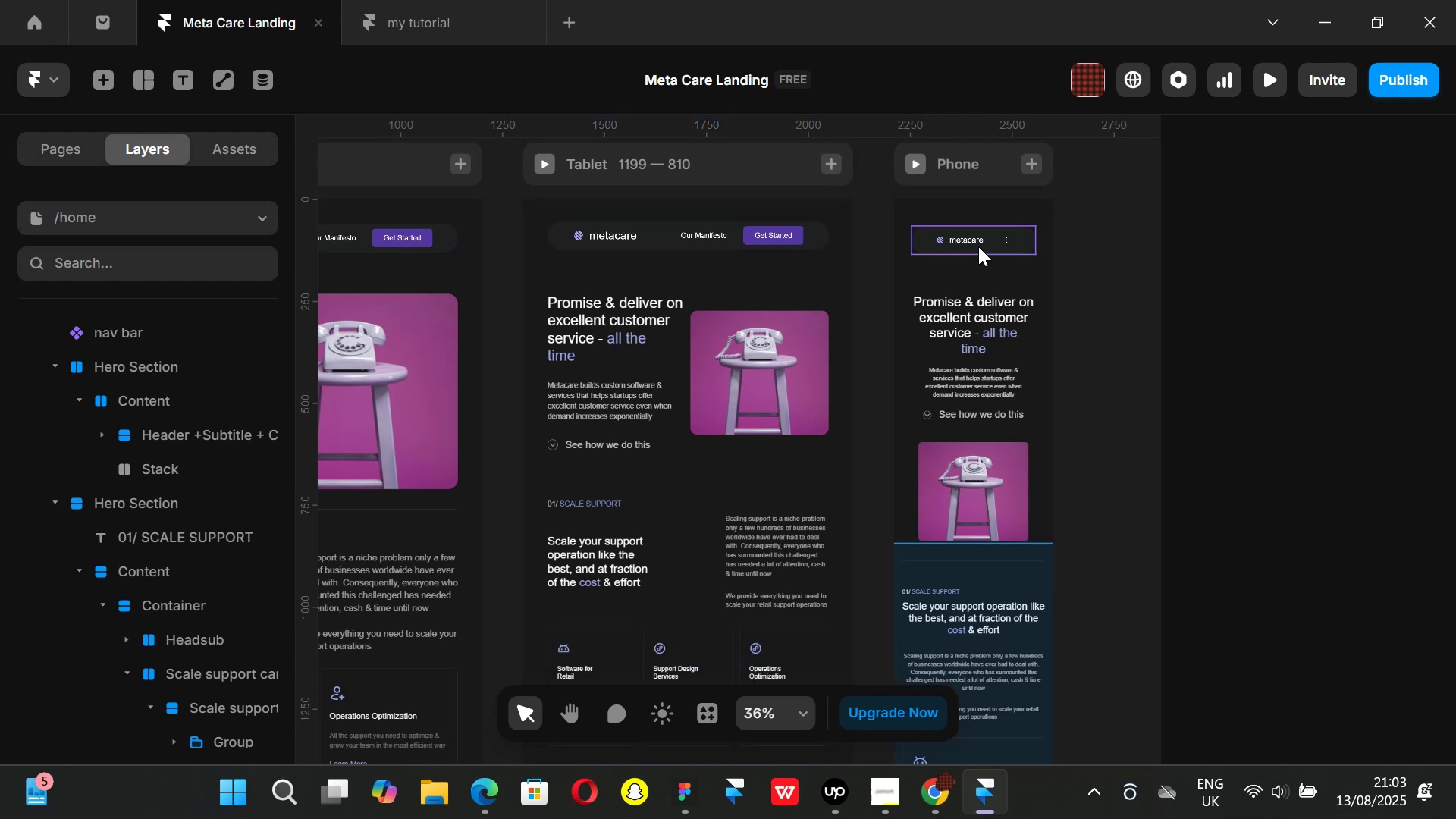 
left_click([979, 246])
 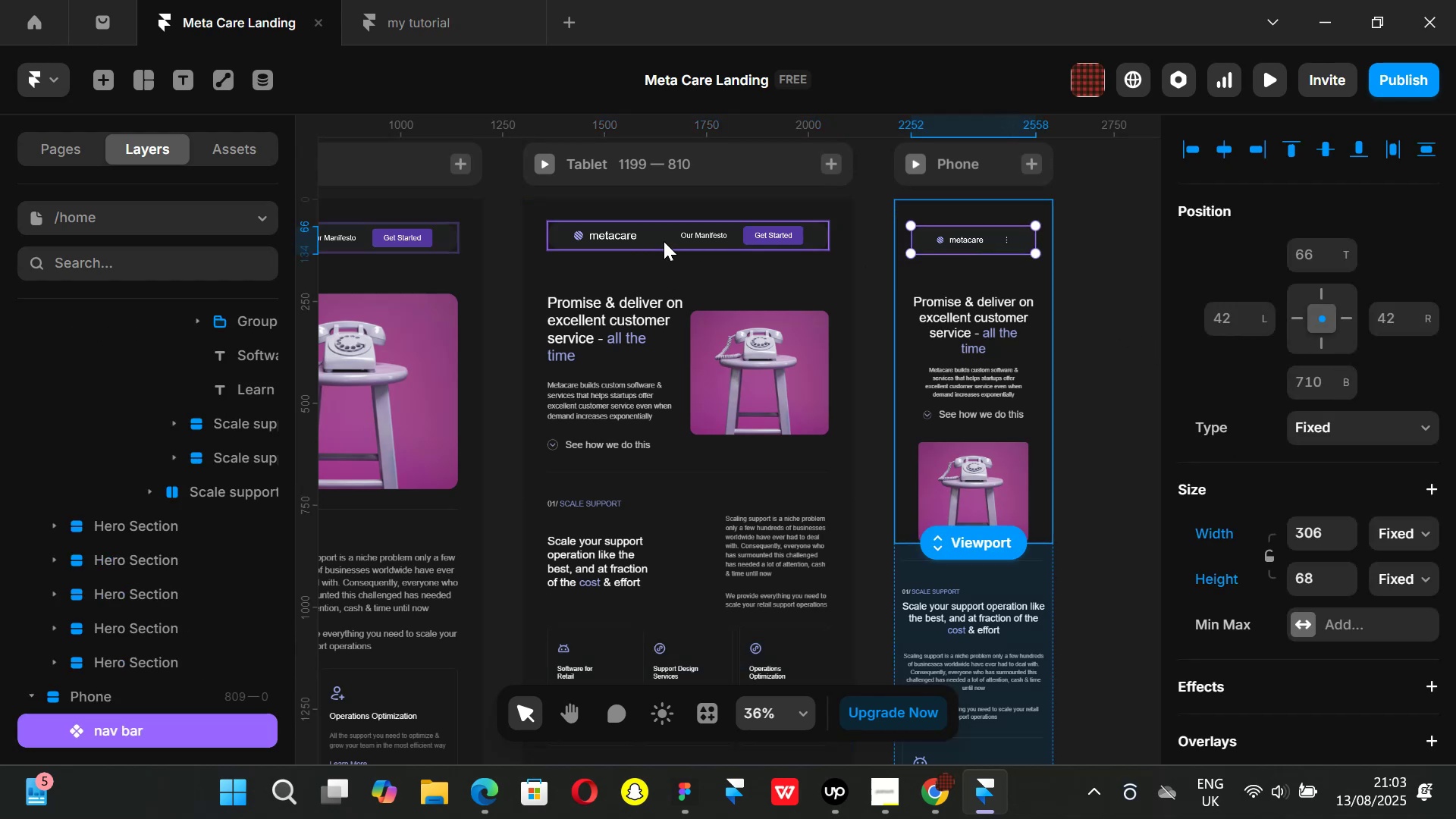 
hold_key(key=ShiftLeft, duration=0.86)
scroll: coordinate [675, 303], scroll_direction: up, amount: 6.0
 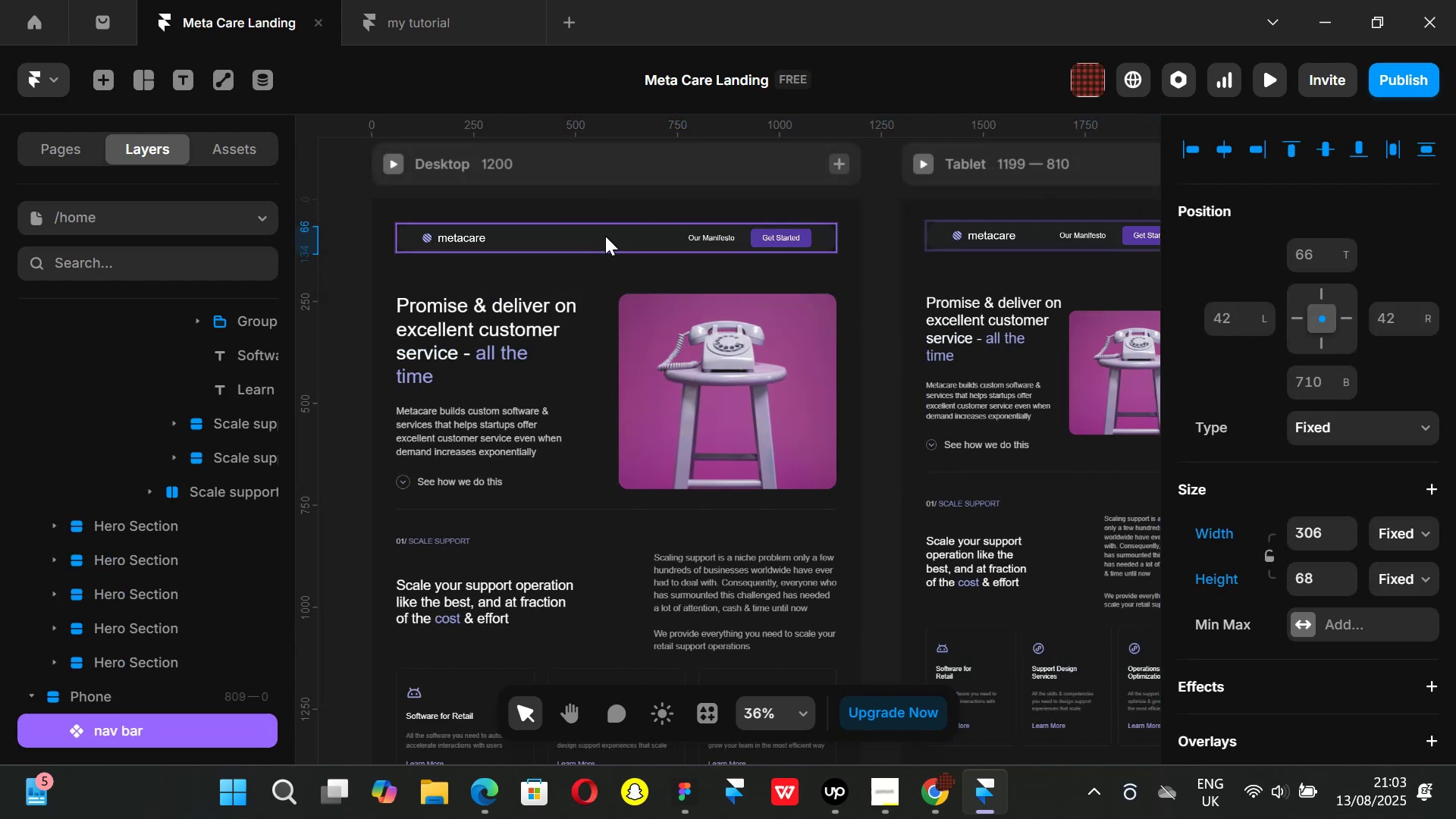 
left_click([605, 236])
 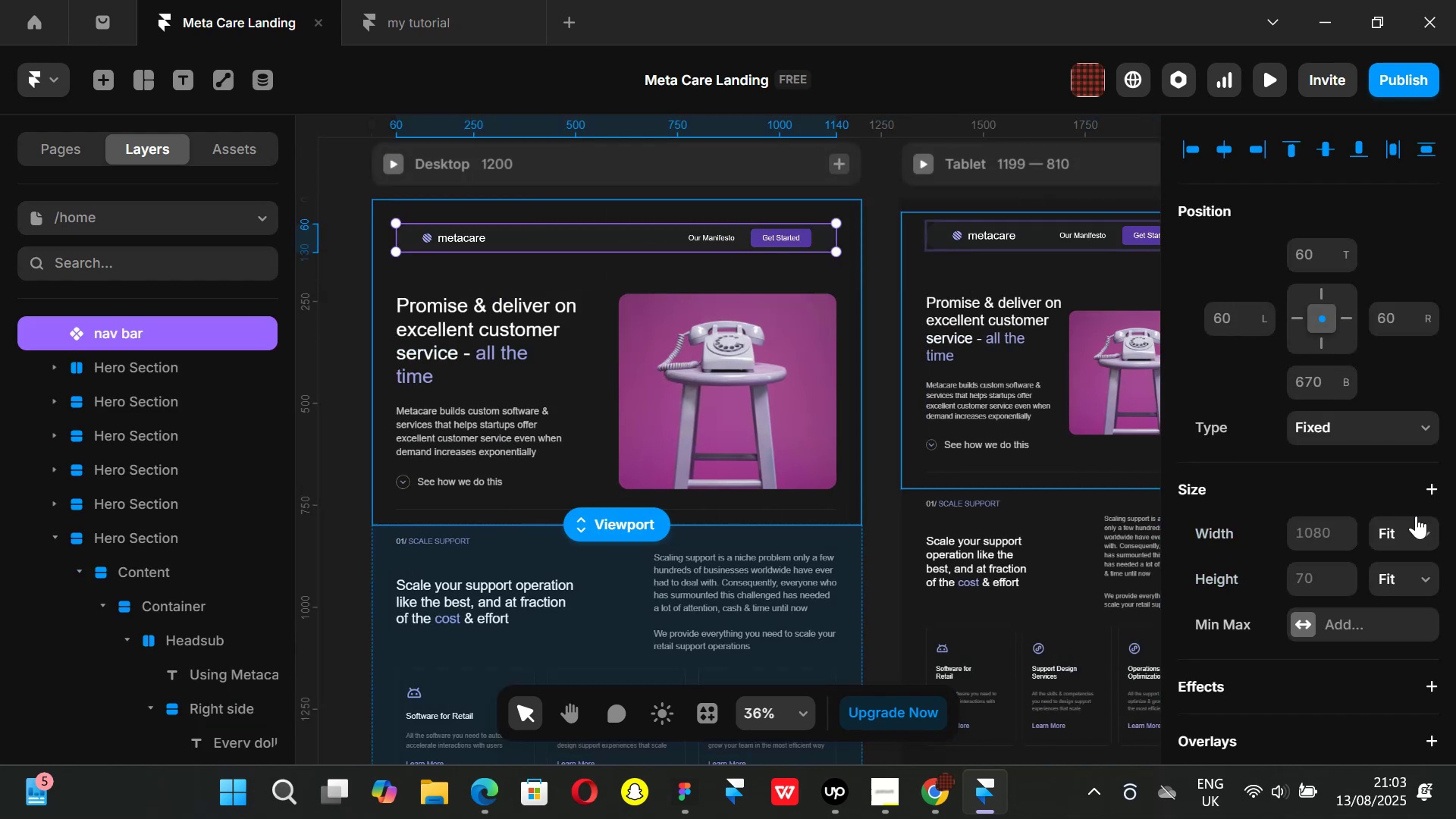 
left_click([1435, 536])
 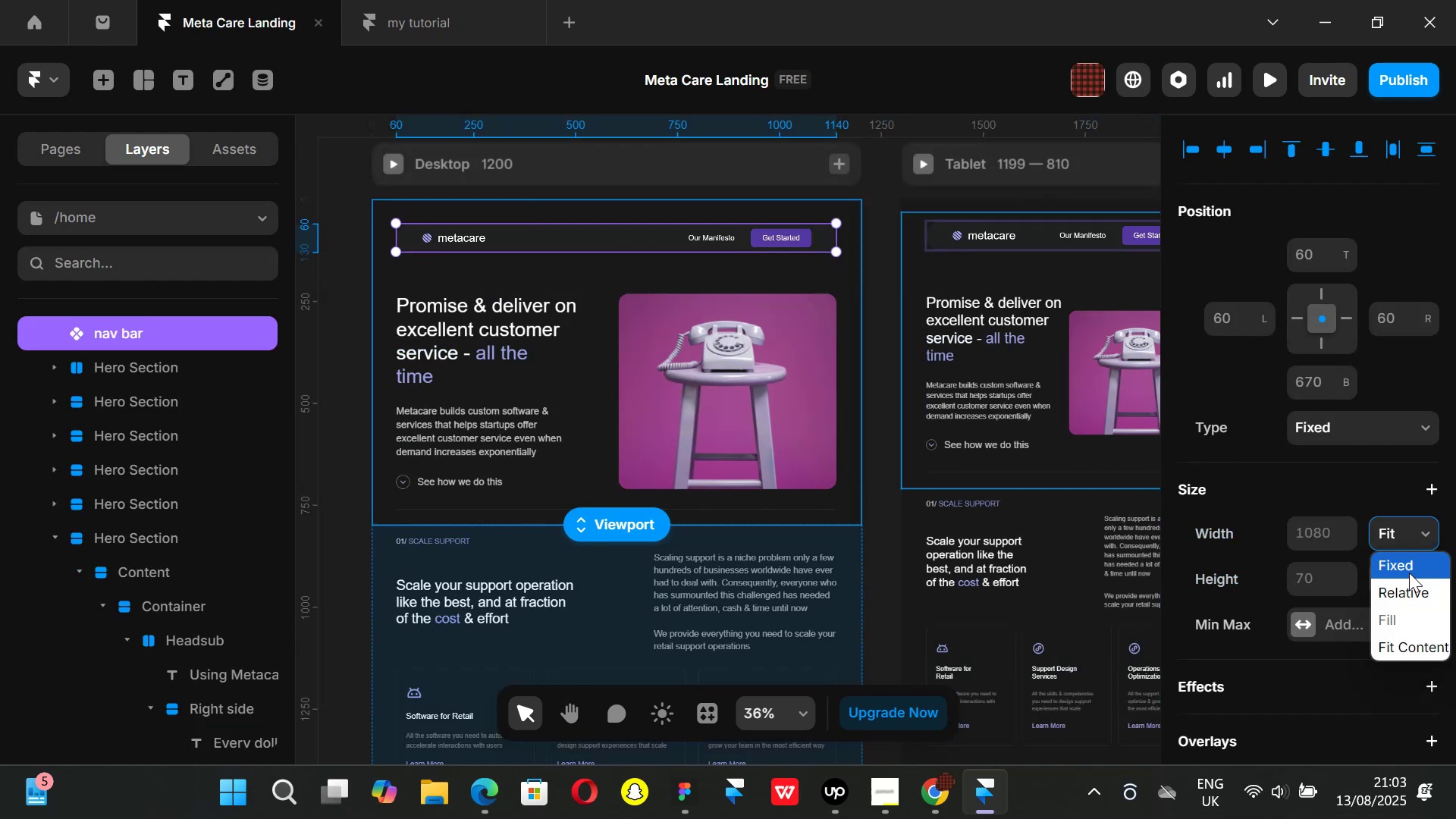 
left_click([1407, 566])
 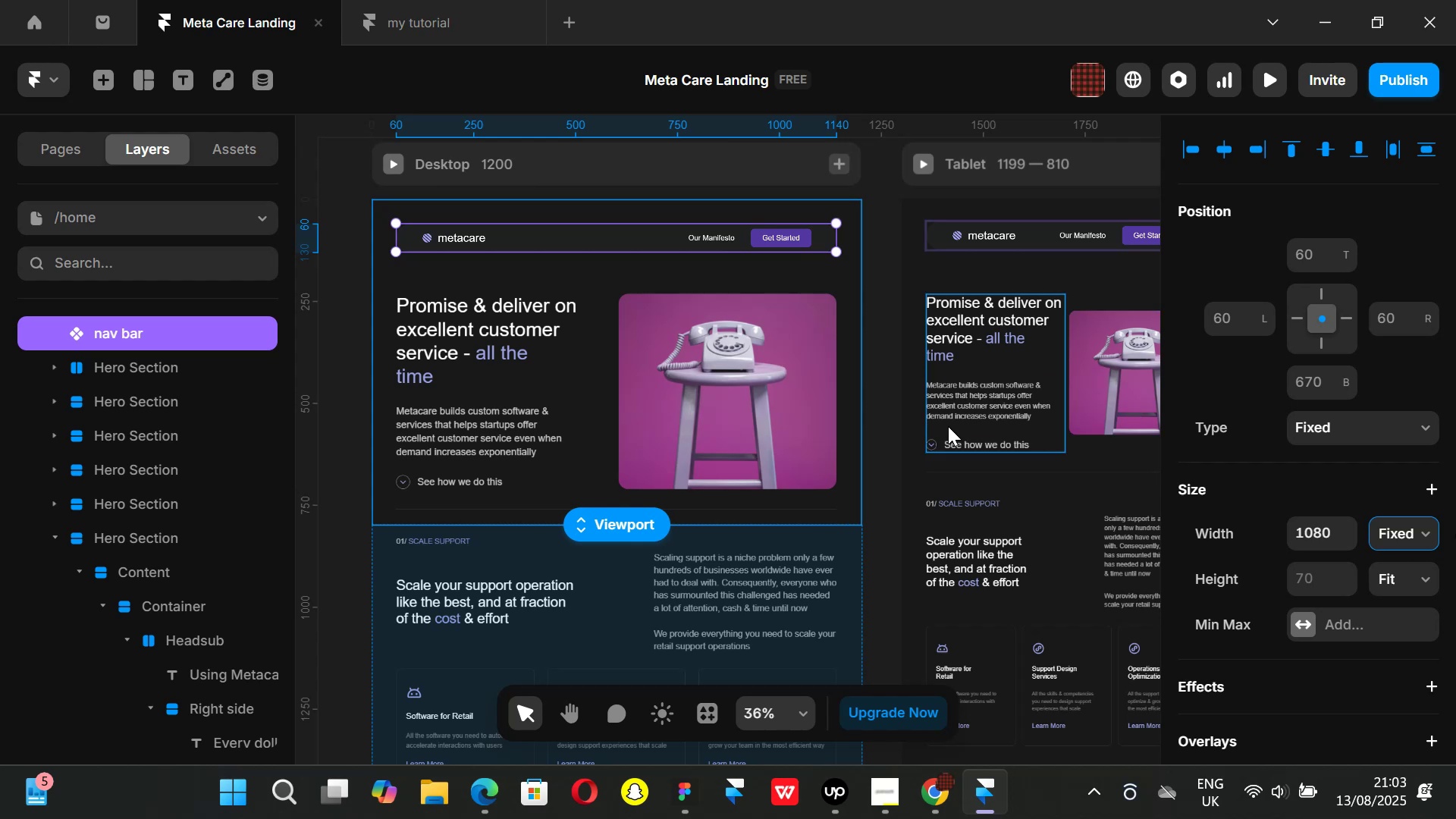 
wait(8.62)
 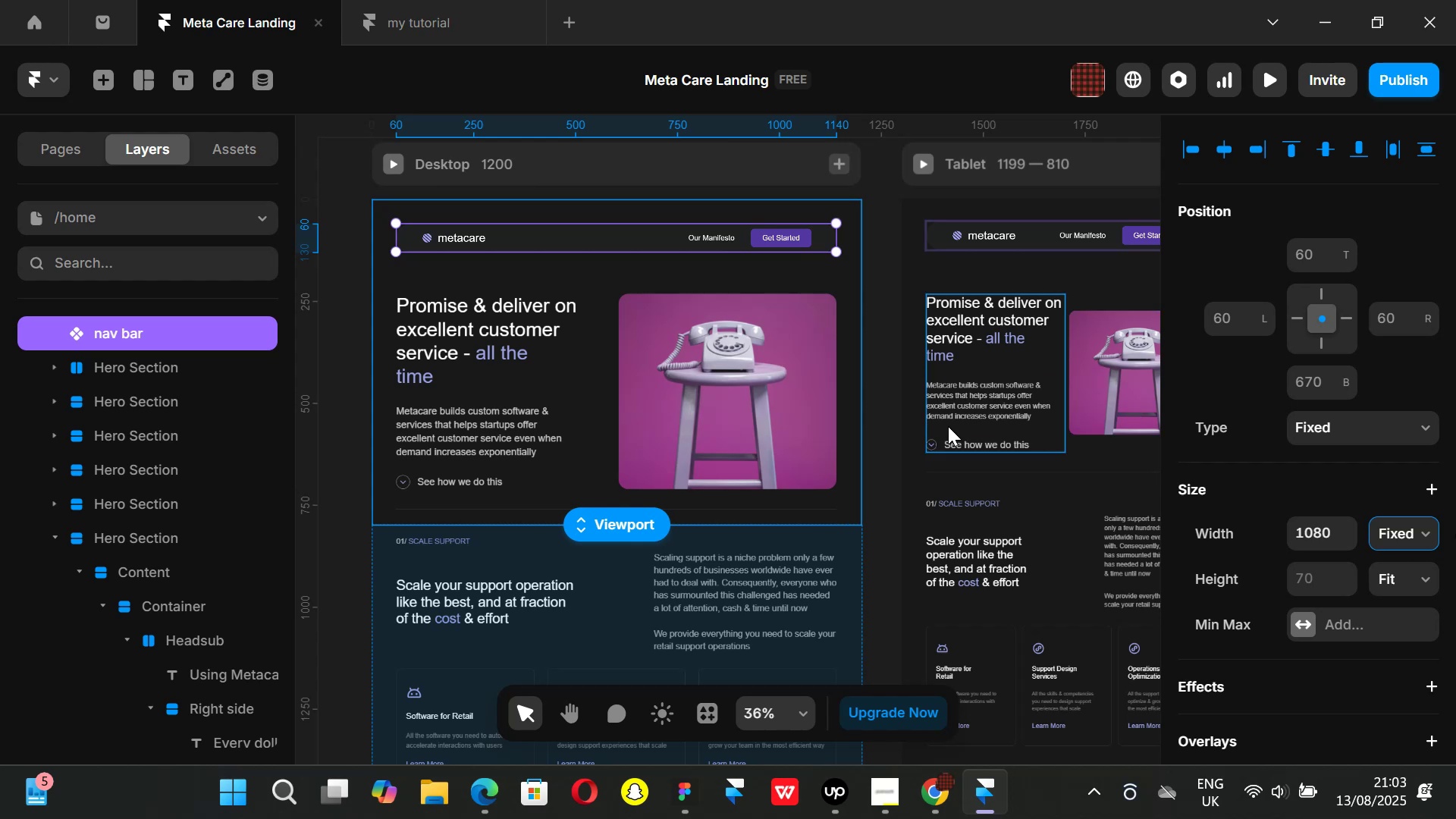 
left_click([1427, 534])
 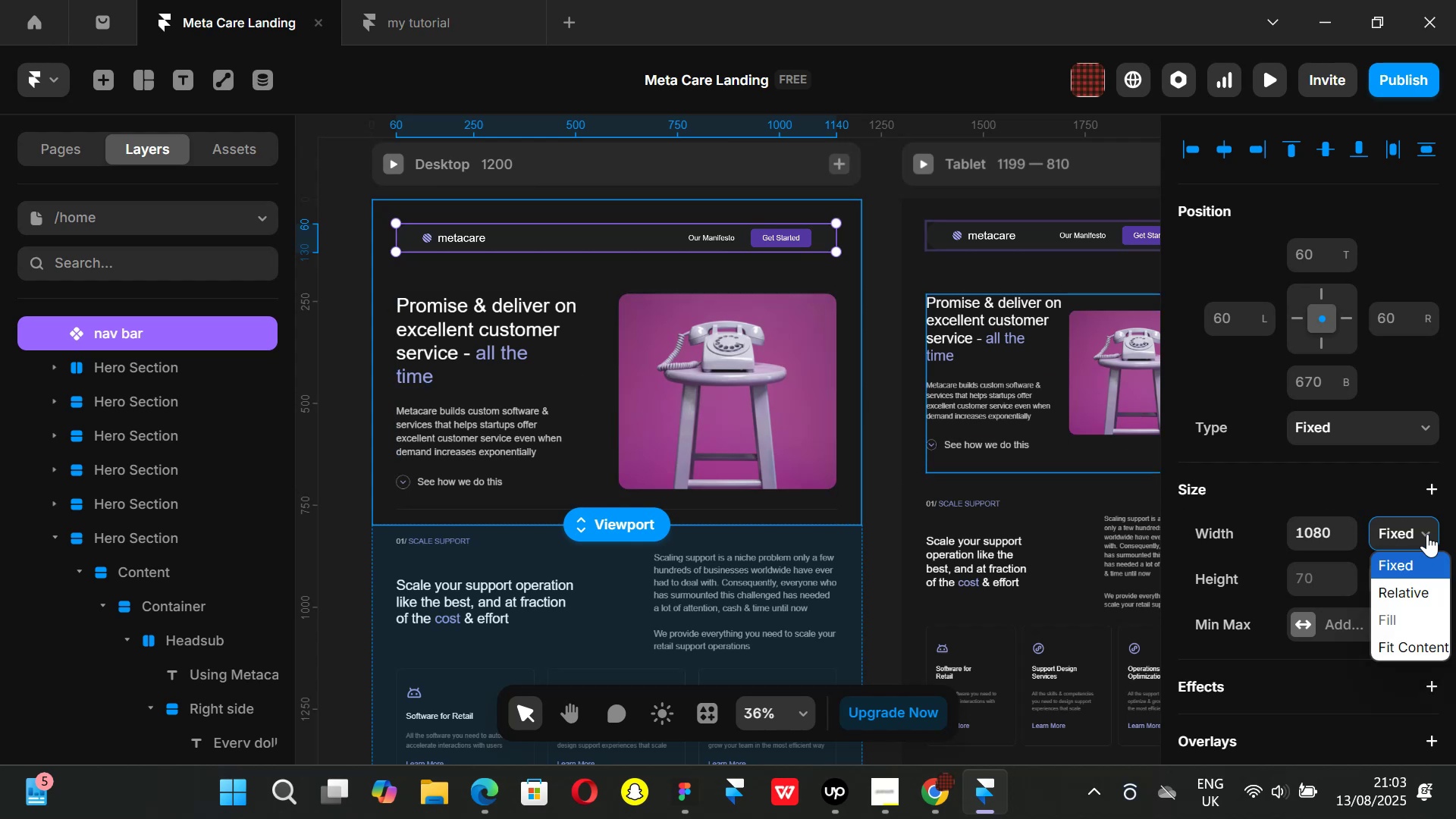 
left_click([1427, 534])
 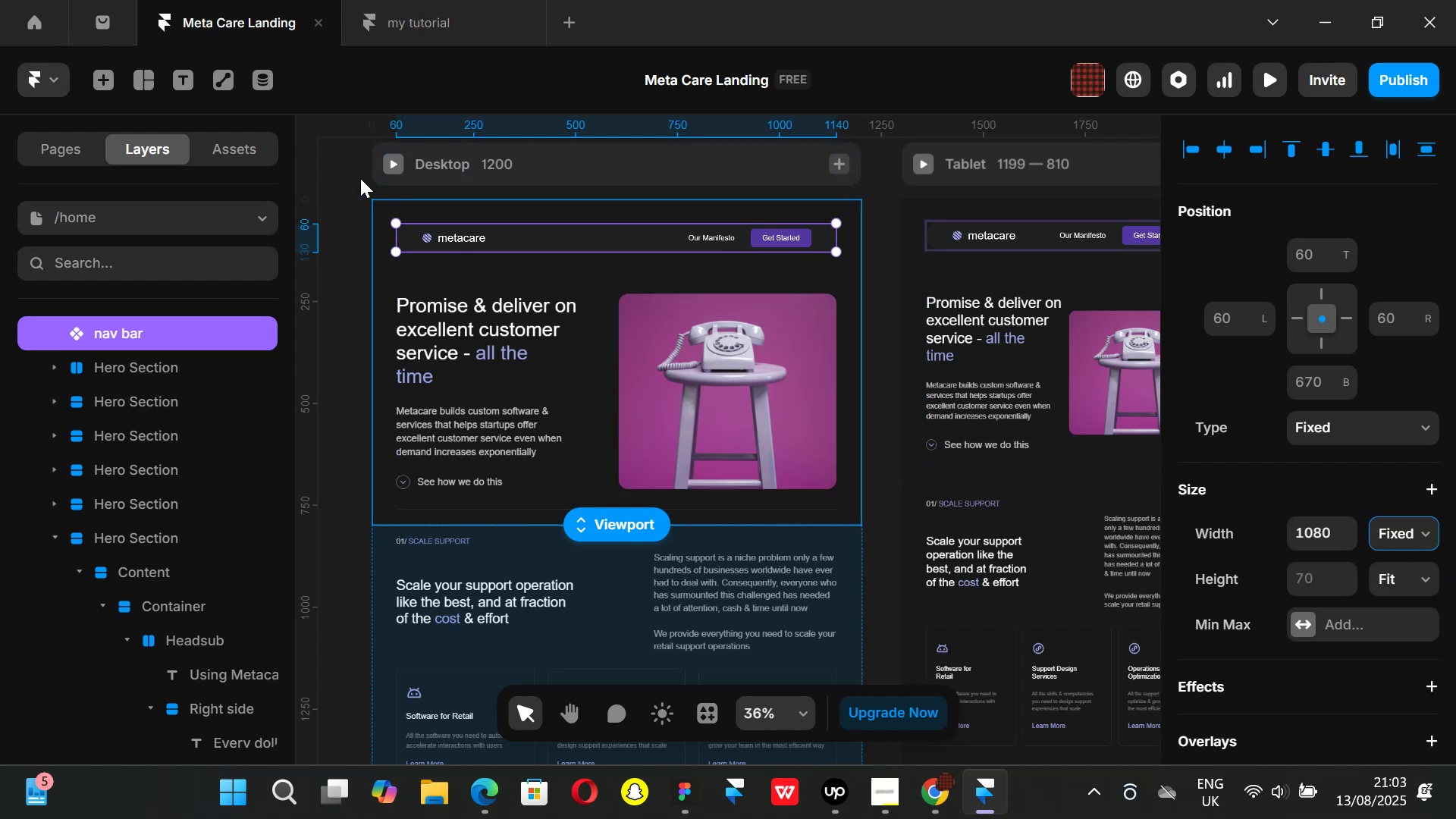 
left_click([353, 177])
 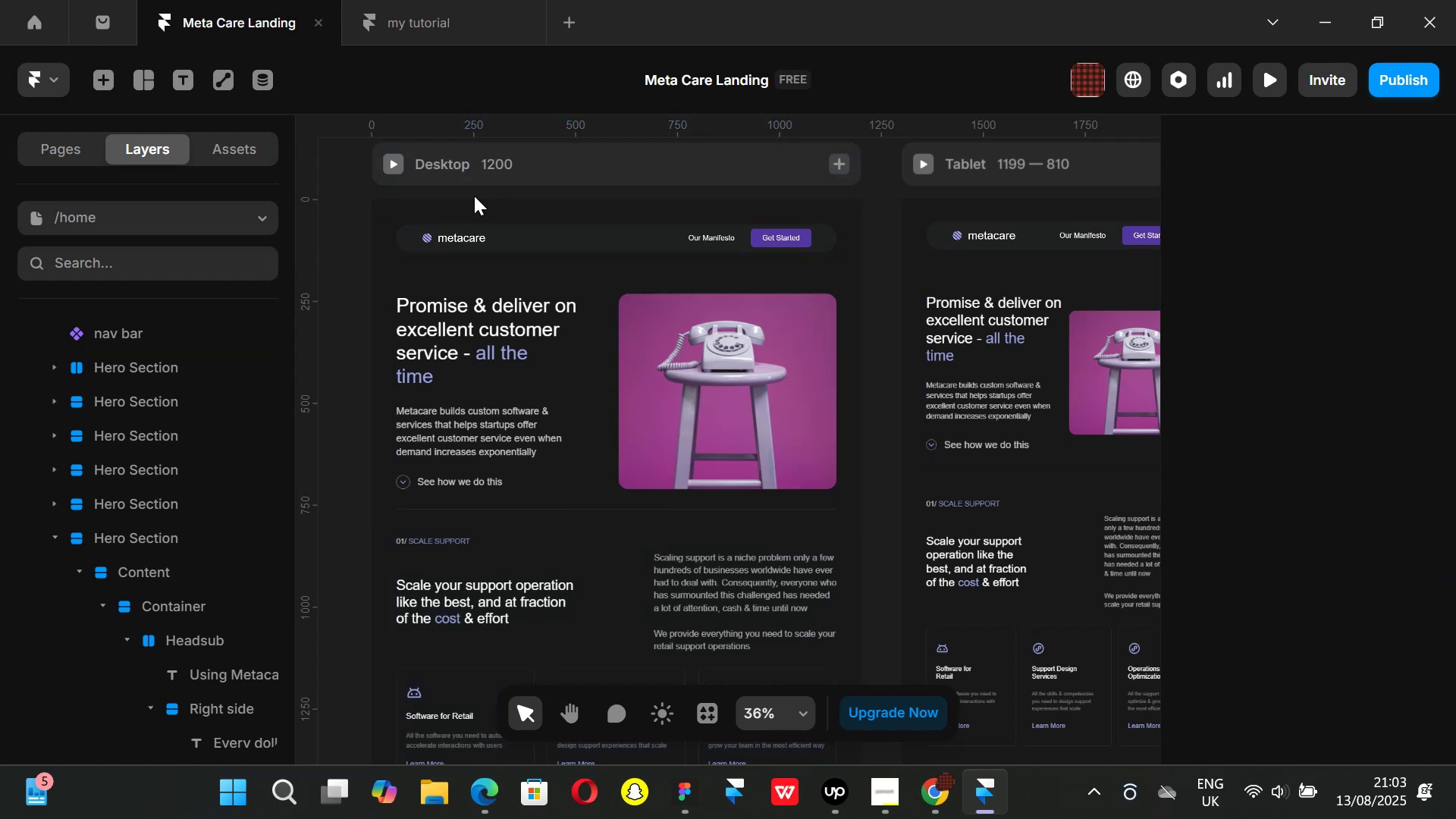 
key(Control+ControlLeft)
 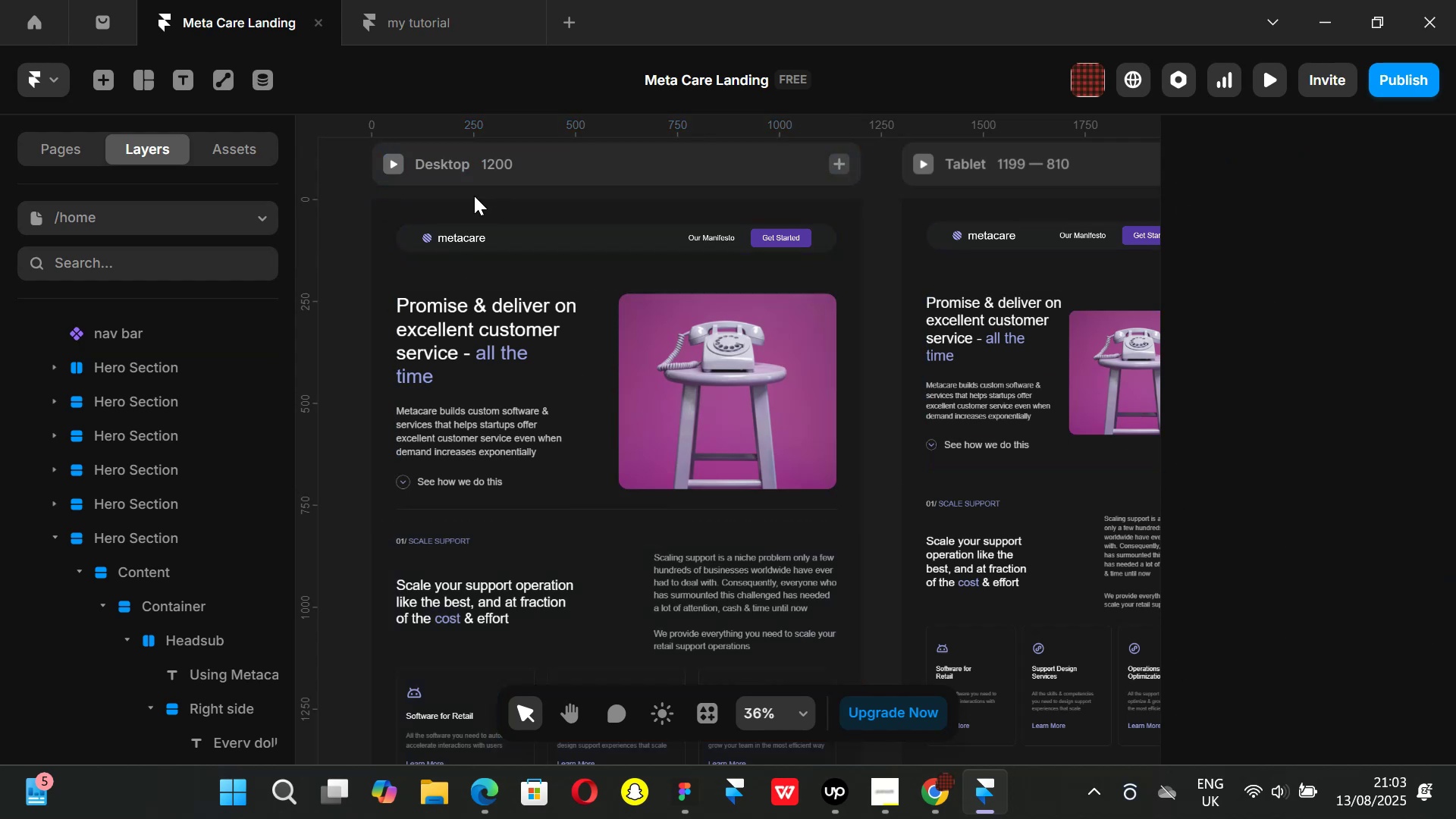 
key(Control+P)
 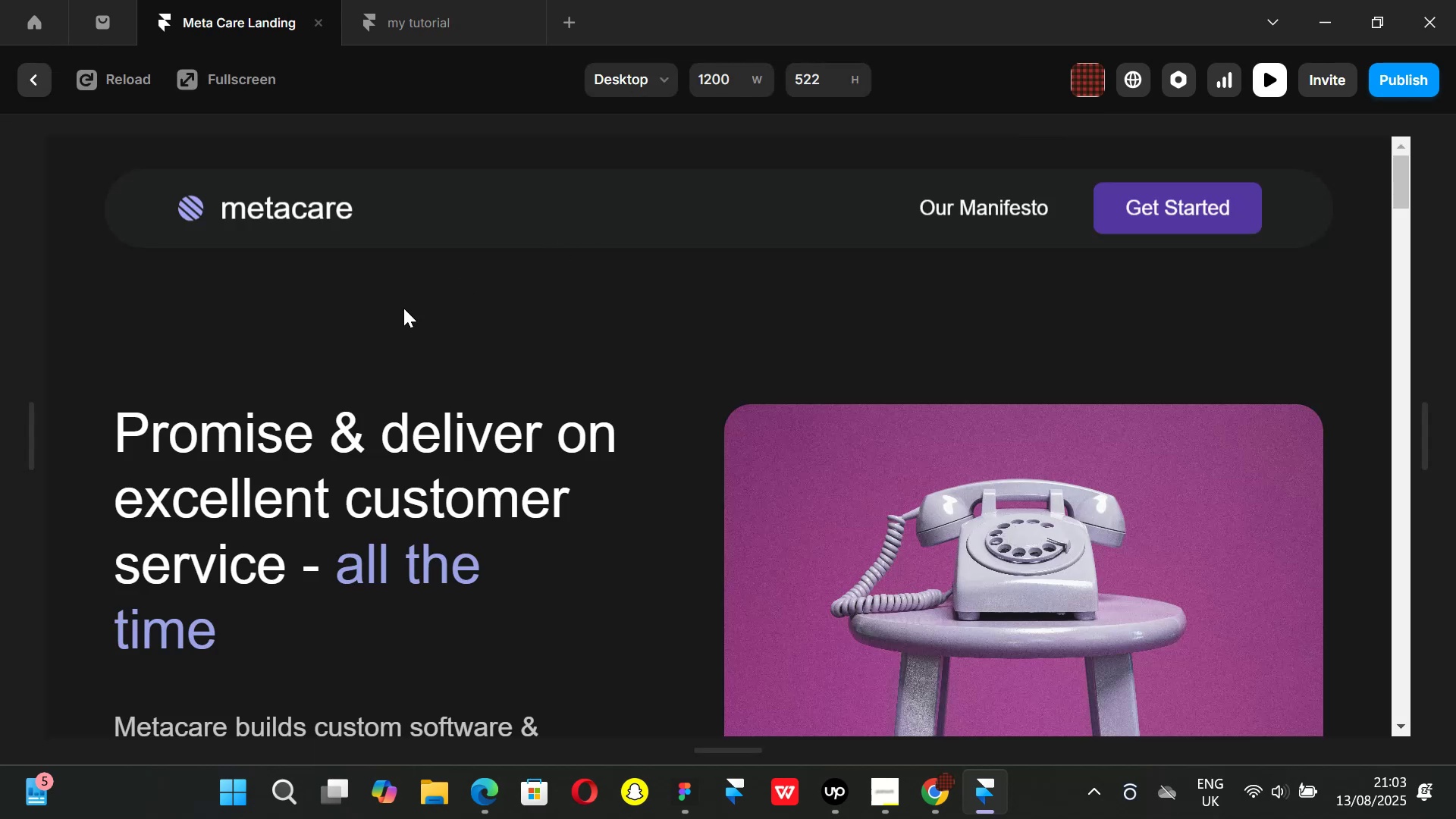 
scroll: coordinate [489, 423], scroll_direction: down, amount: 2.0
 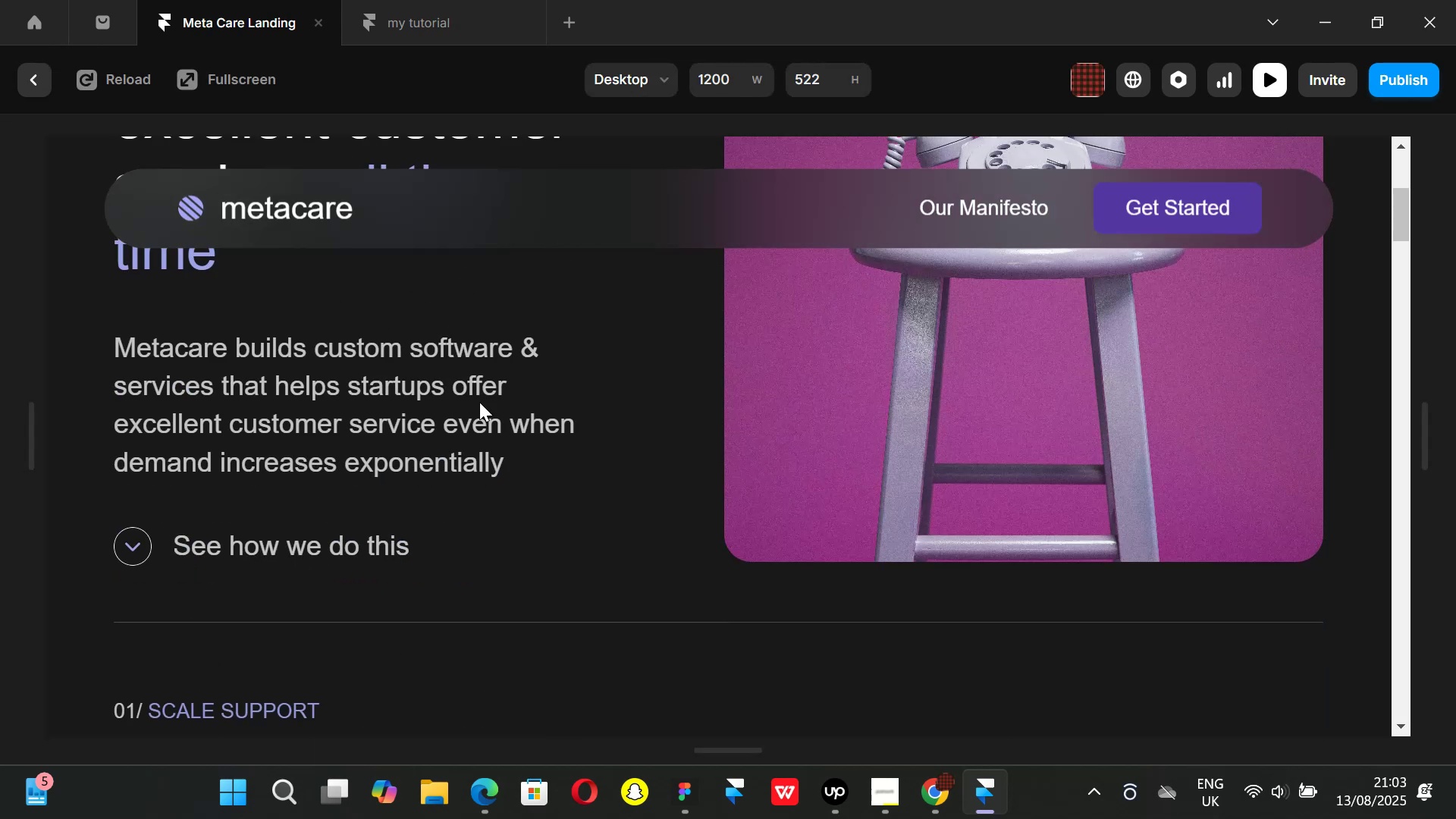 
scroll: coordinate [485, 372], scroll_direction: up, amount: 4.0
 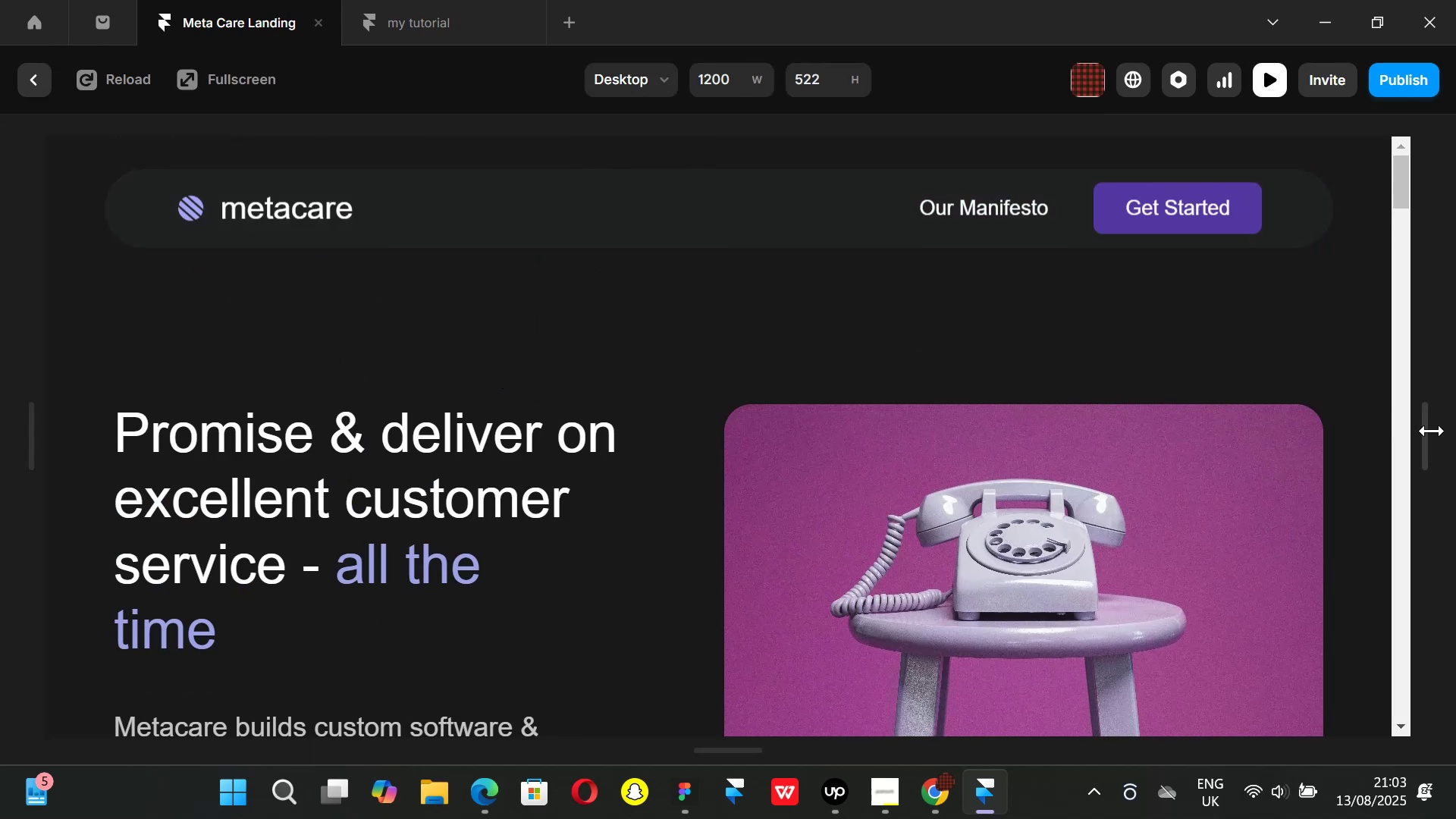 
left_click_drag(start_coordinate=[1432, 431], to_coordinate=[1448, 524])
 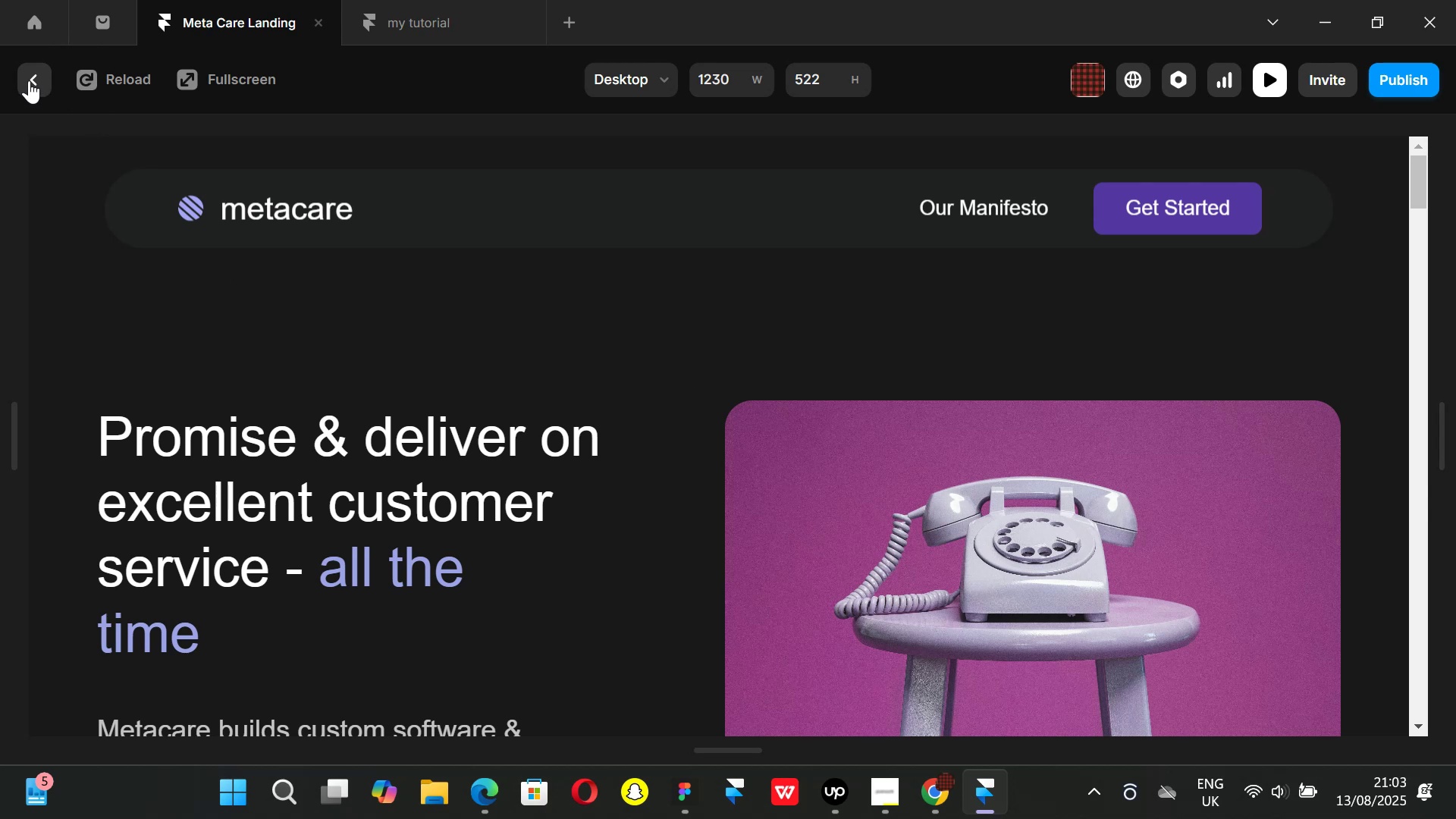 
left_click([29, 80])
 